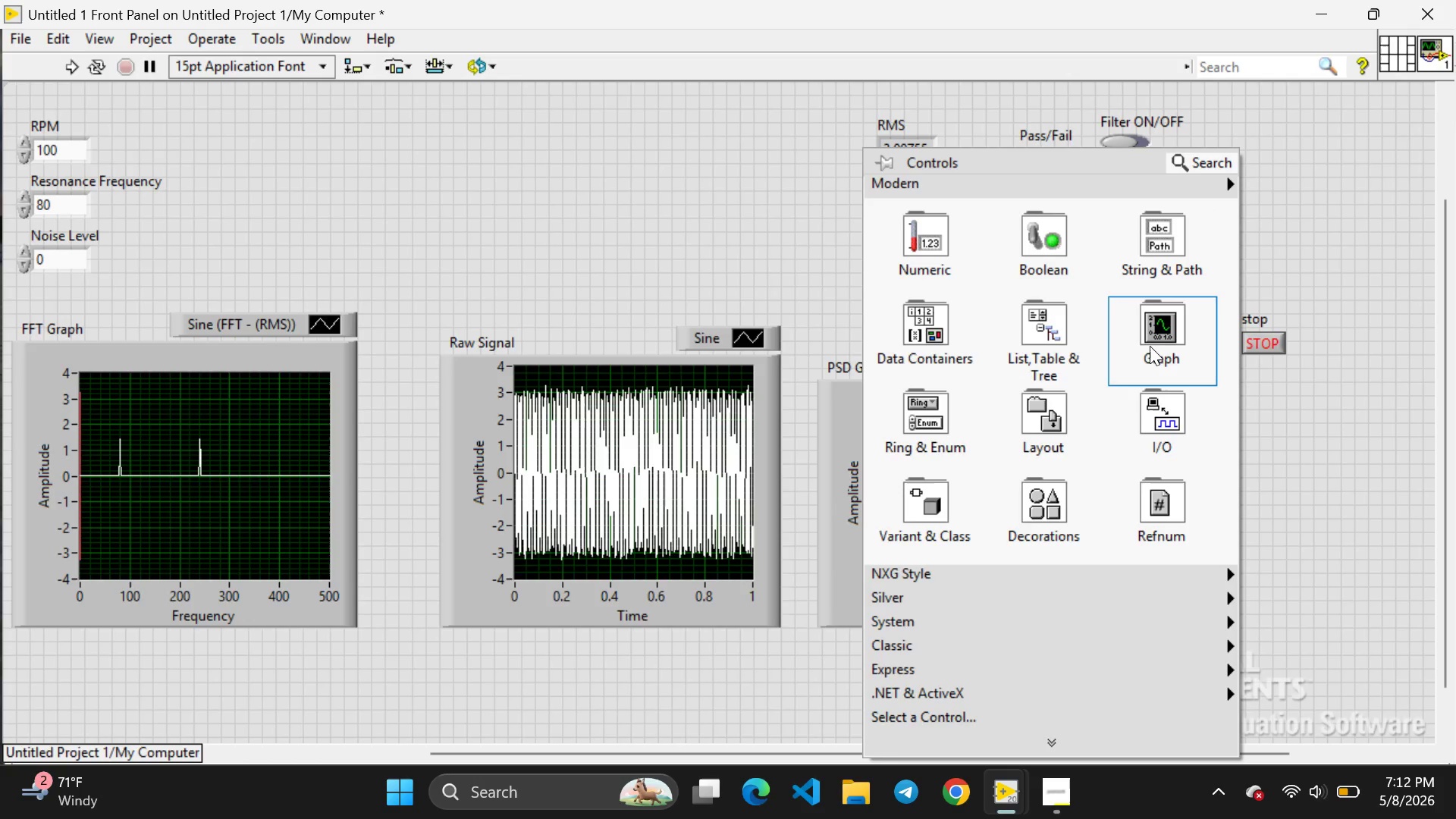 
left_click([1153, 344])
 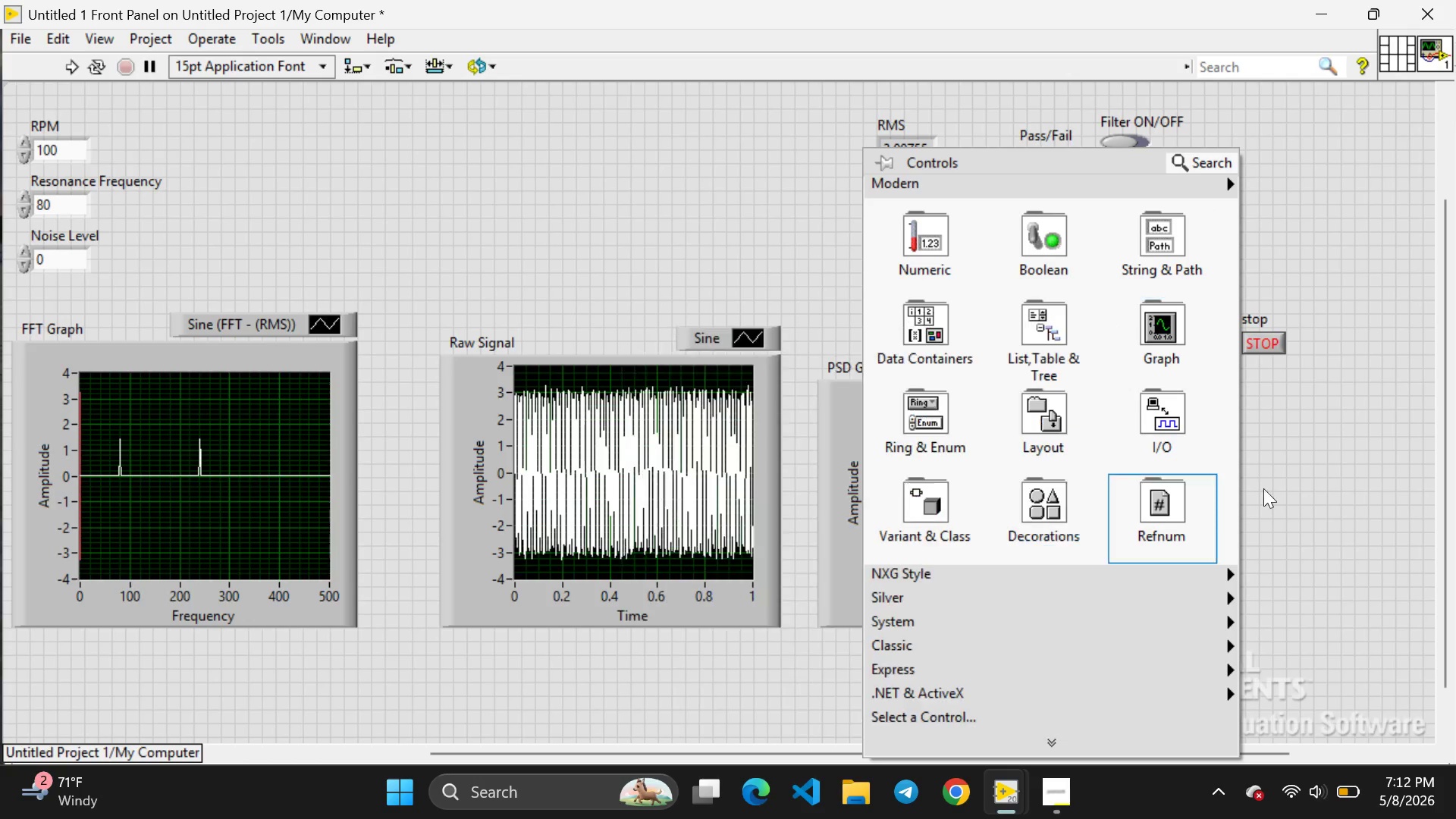 
left_click([1329, 483])
 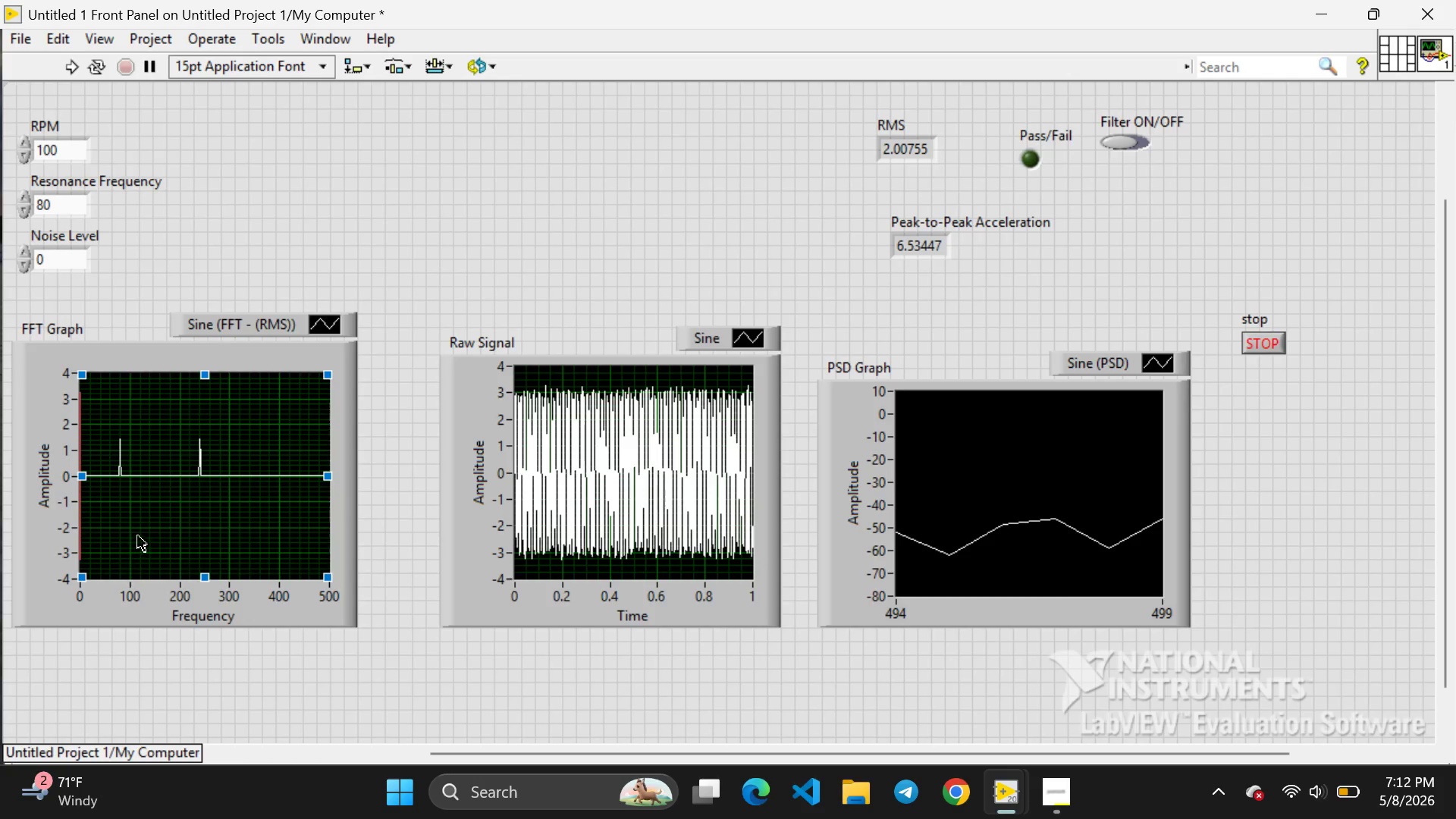 
left_click([138, 536])
 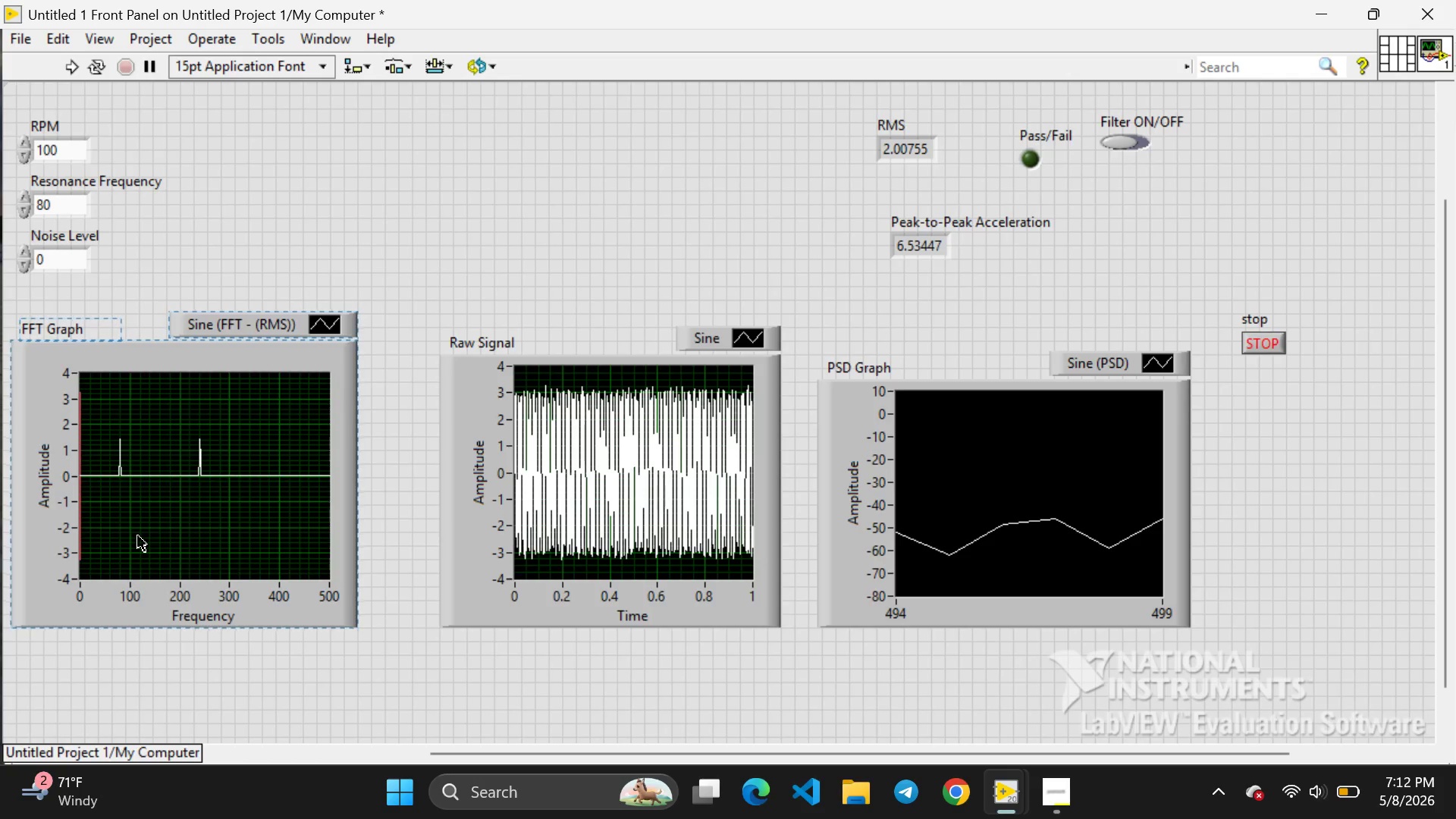 
left_click_drag(start_coordinate=[138, 536], to_coordinate=[131, 601])
 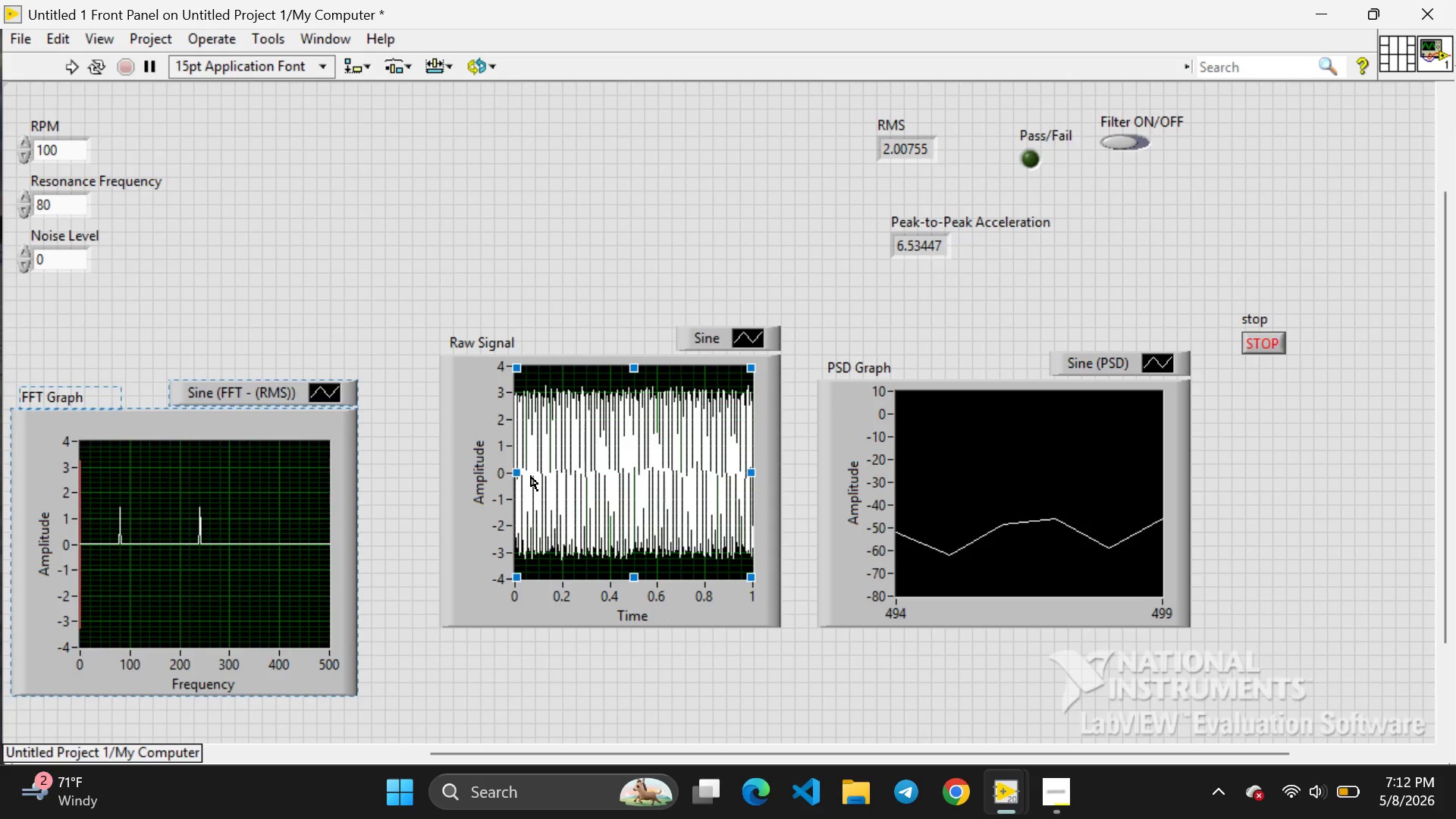 
left_click([531, 476])
 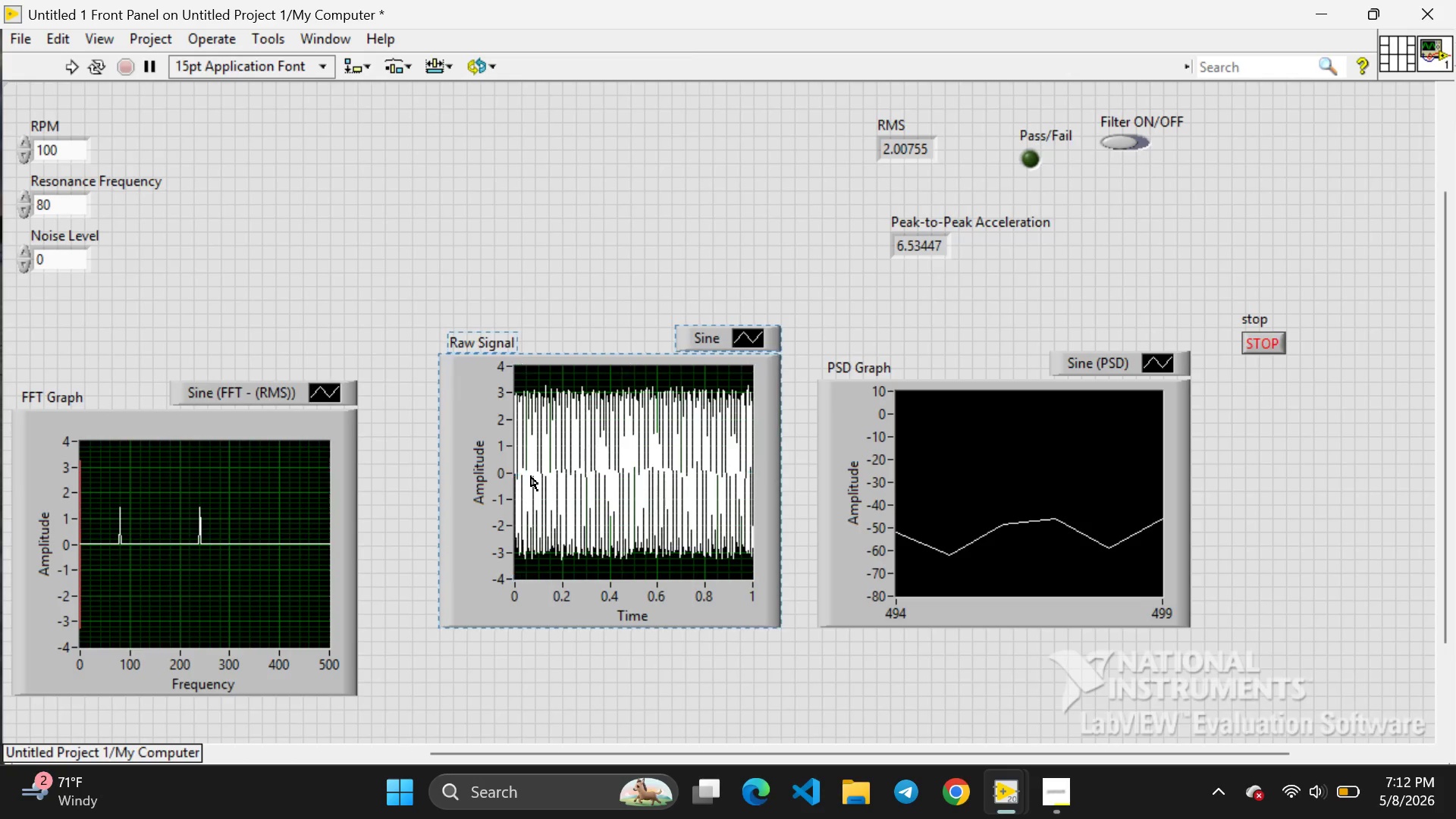 
left_click_drag(start_coordinate=[531, 476], to_coordinate=[475, 532])
 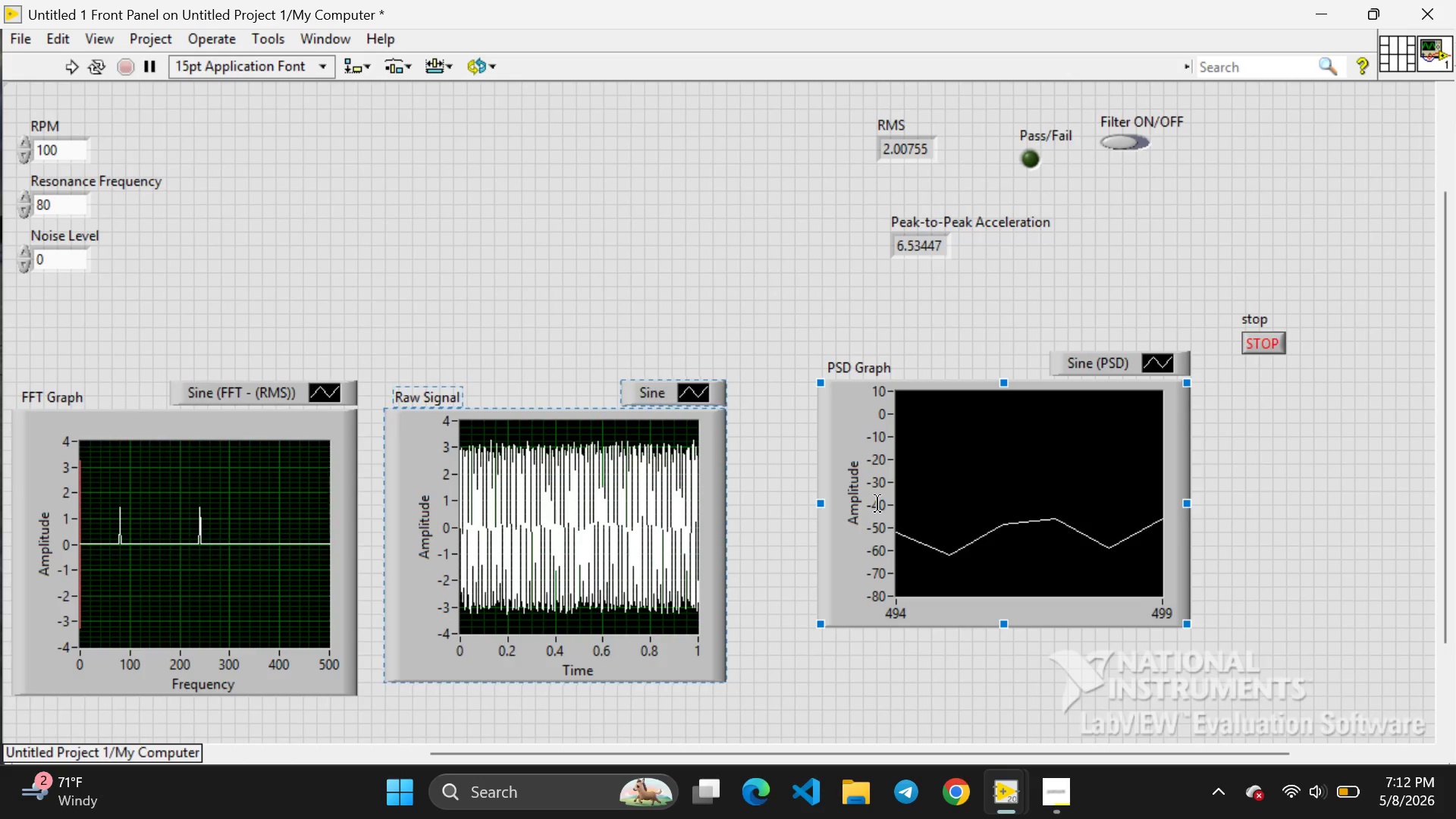 
left_click([877, 504])
 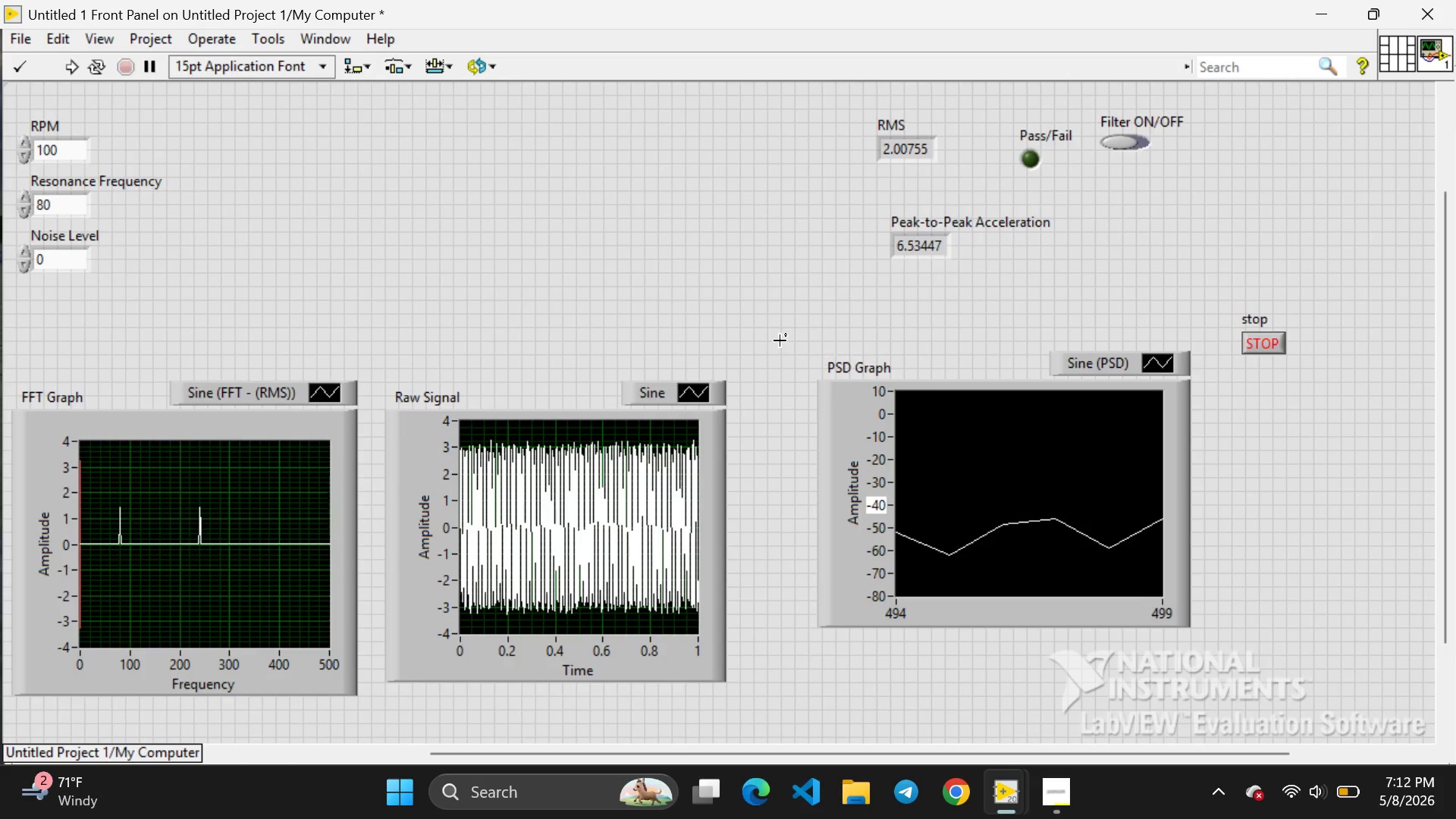 
left_click([779, 340])
 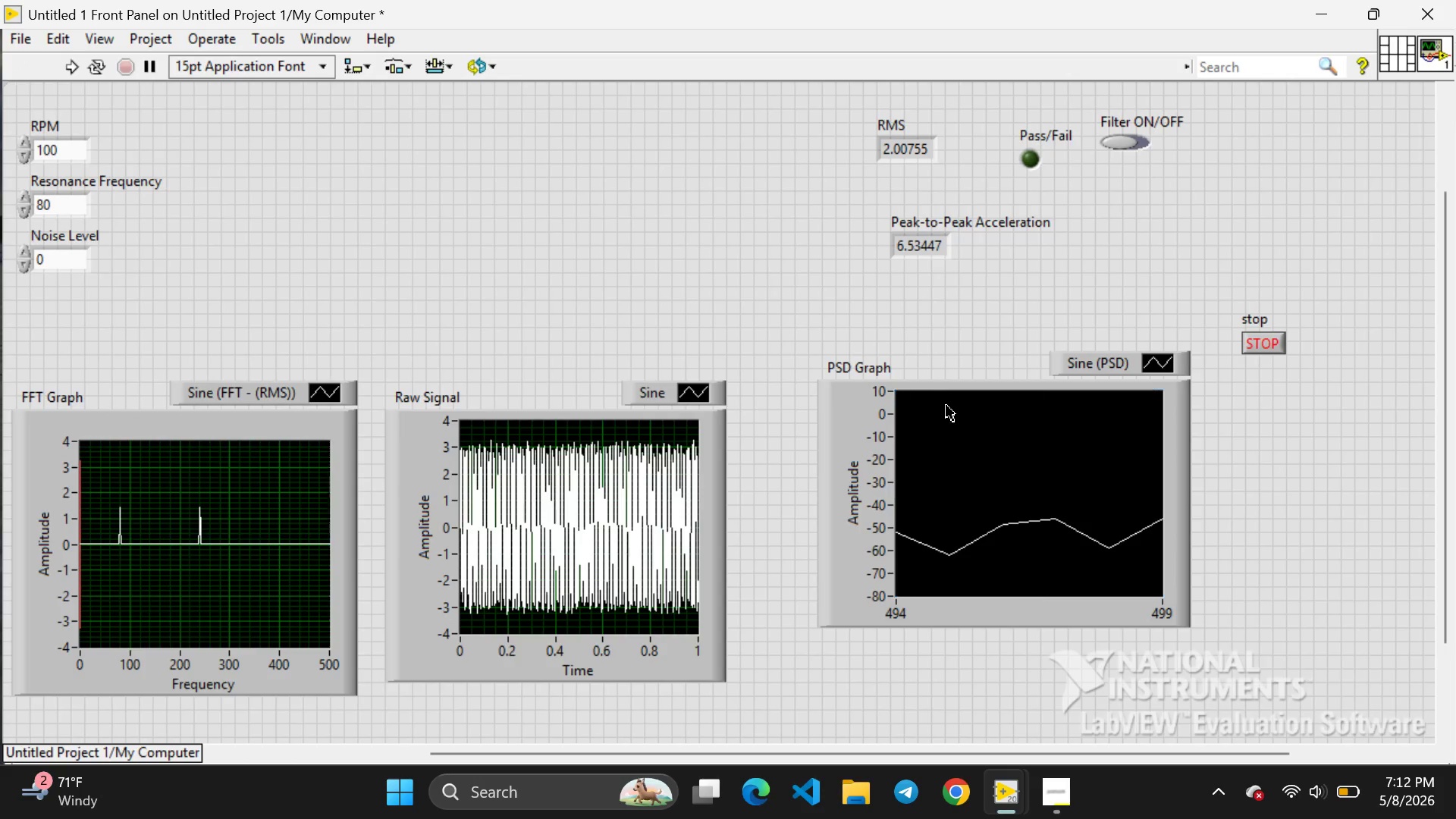 
left_click([946, 406])
 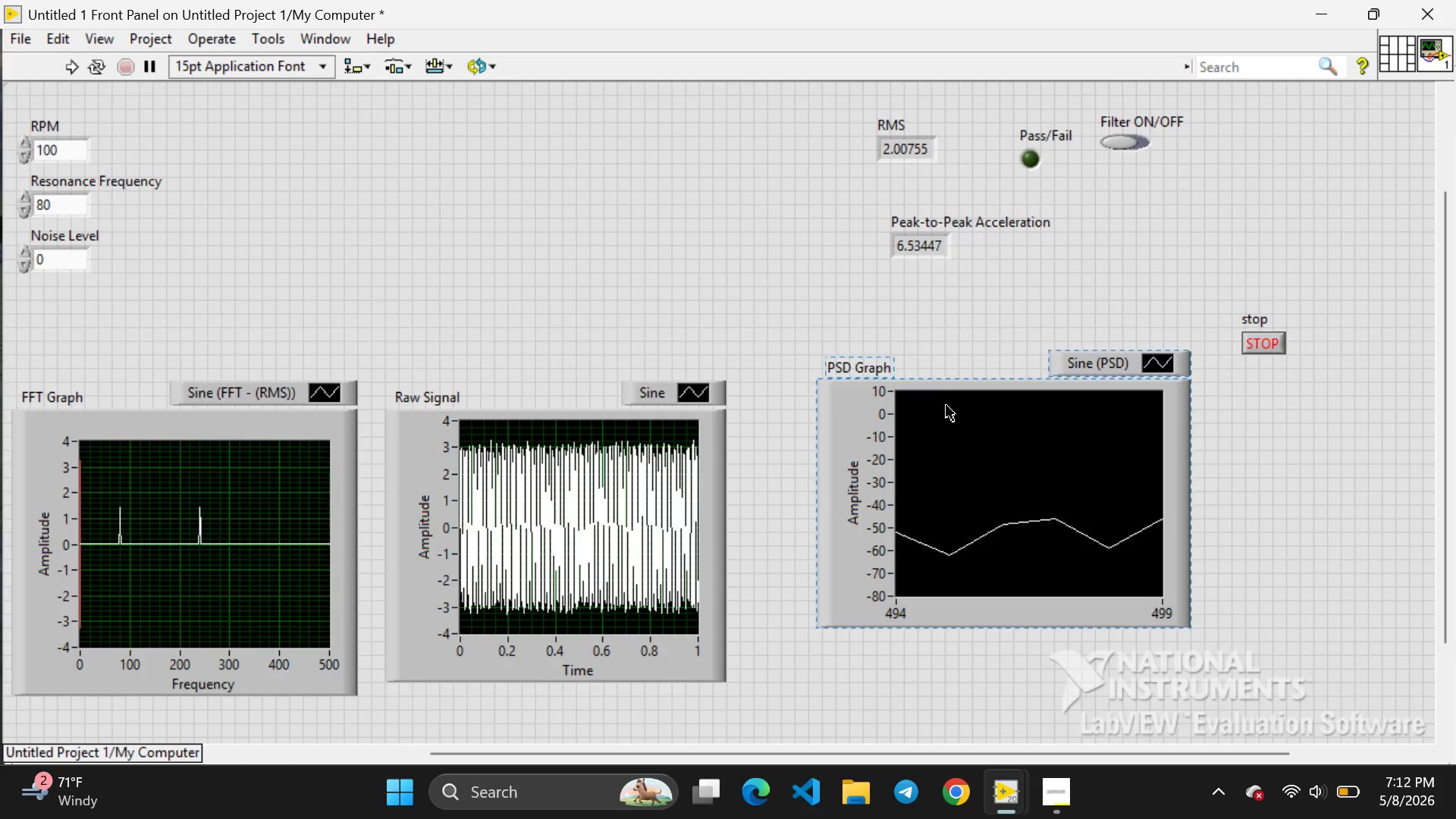 
left_click_drag(start_coordinate=[946, 406], to_coordinate=[883, 444])
 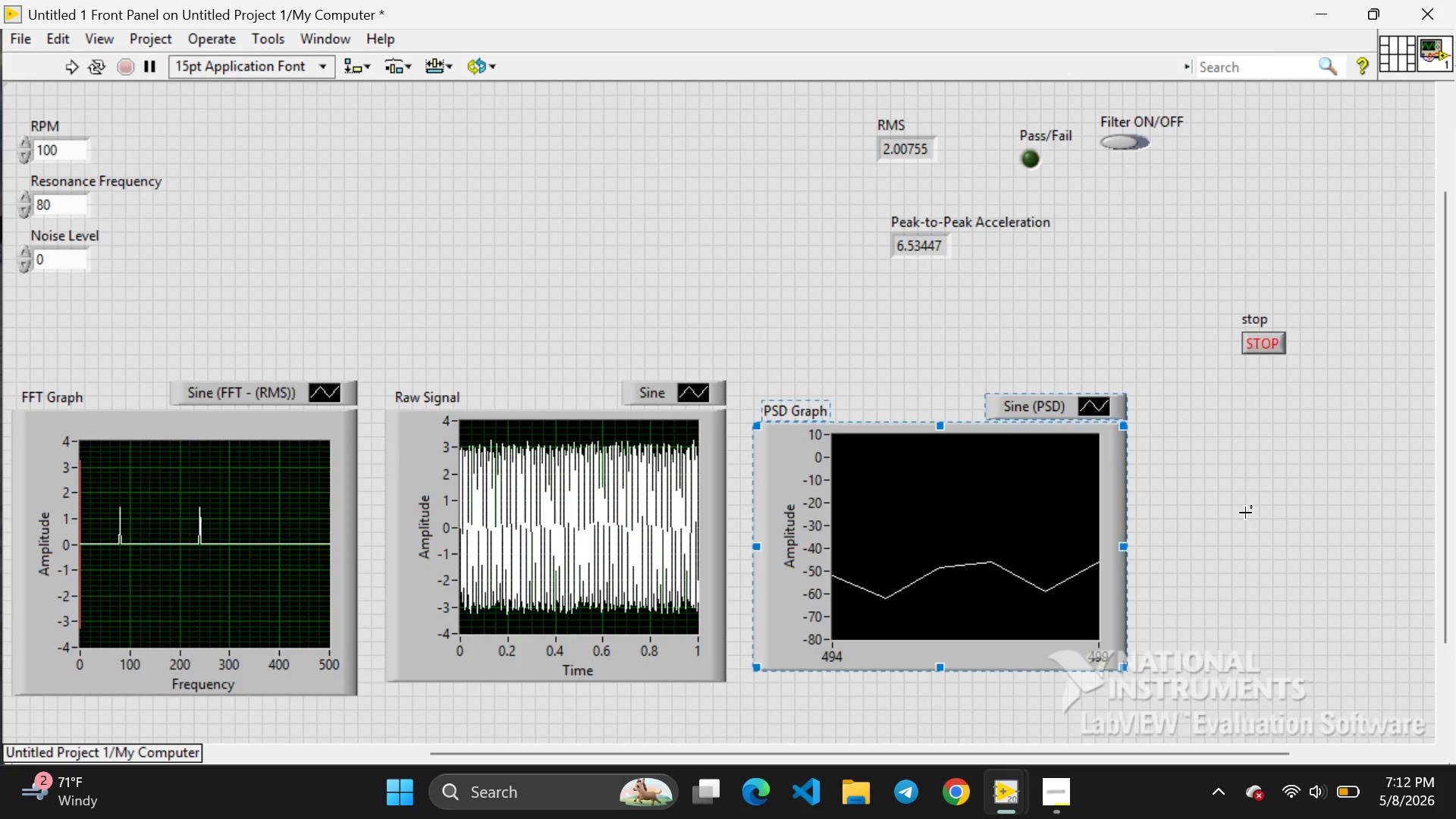 
left_click([1245, 513])
 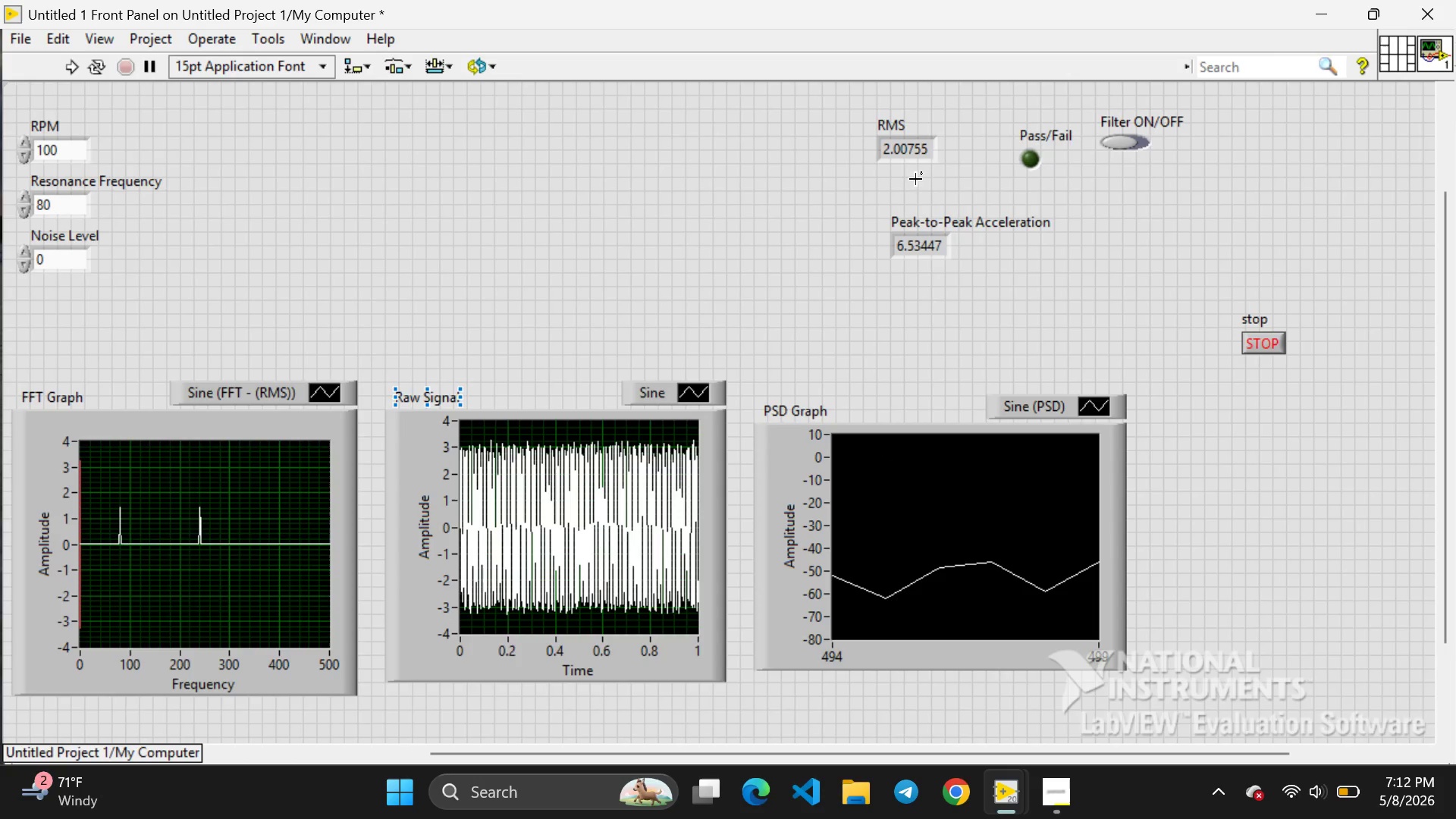 
left_click([914, 144])
 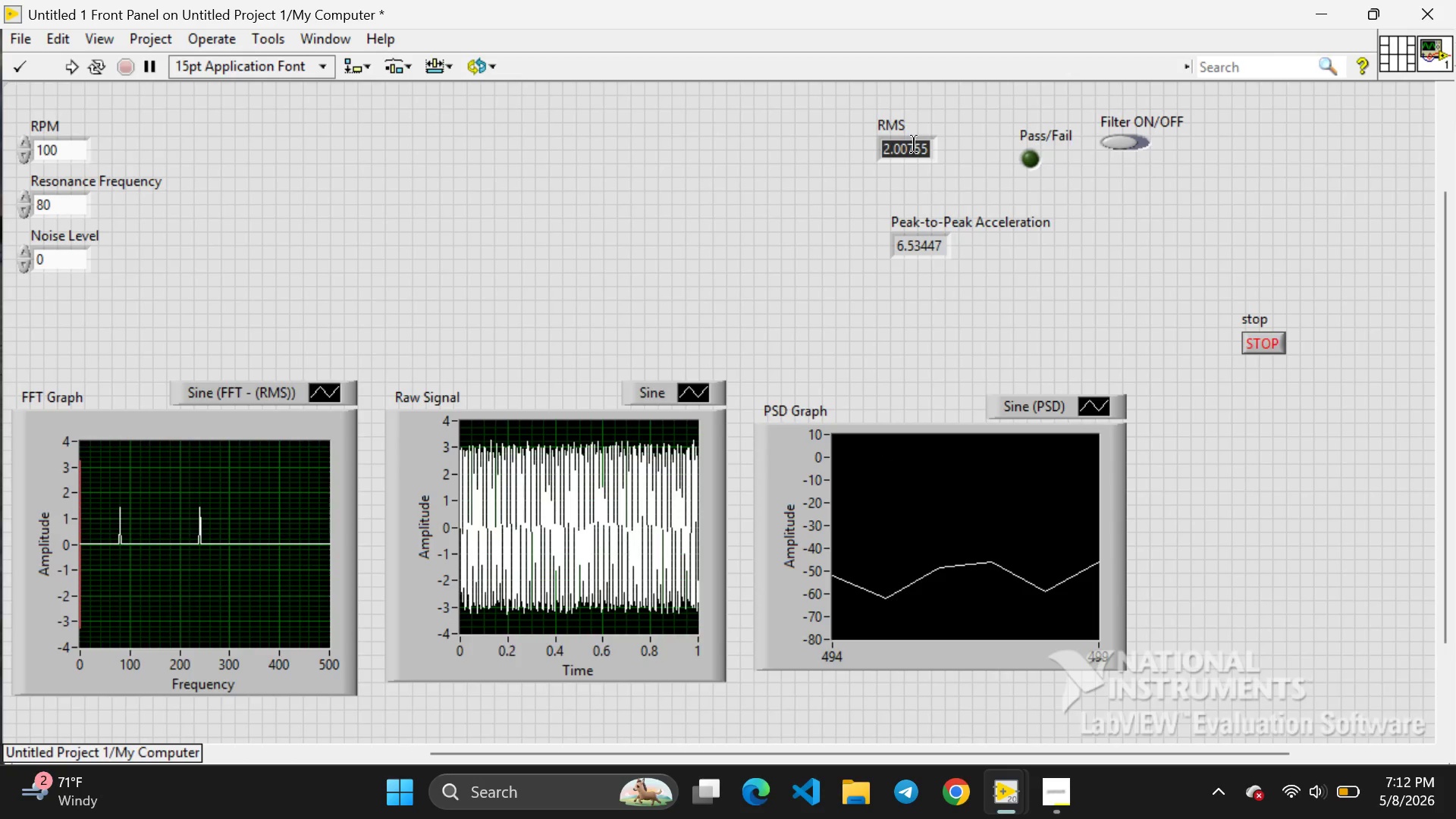 
left_click_drag(start_coordinate=[914, 144], to_coordinate=[884, 139])
 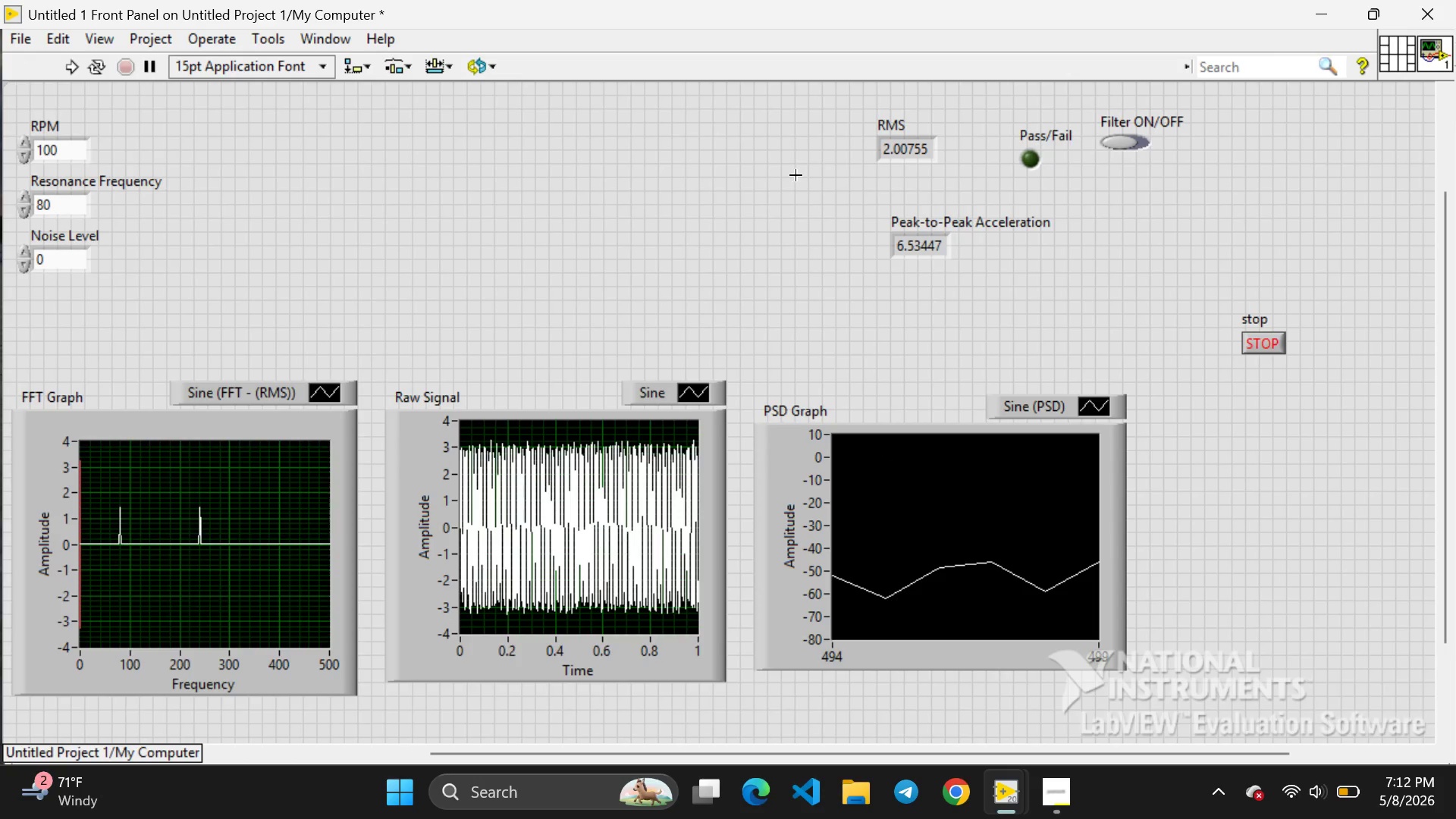 
left_click([795, 175])
 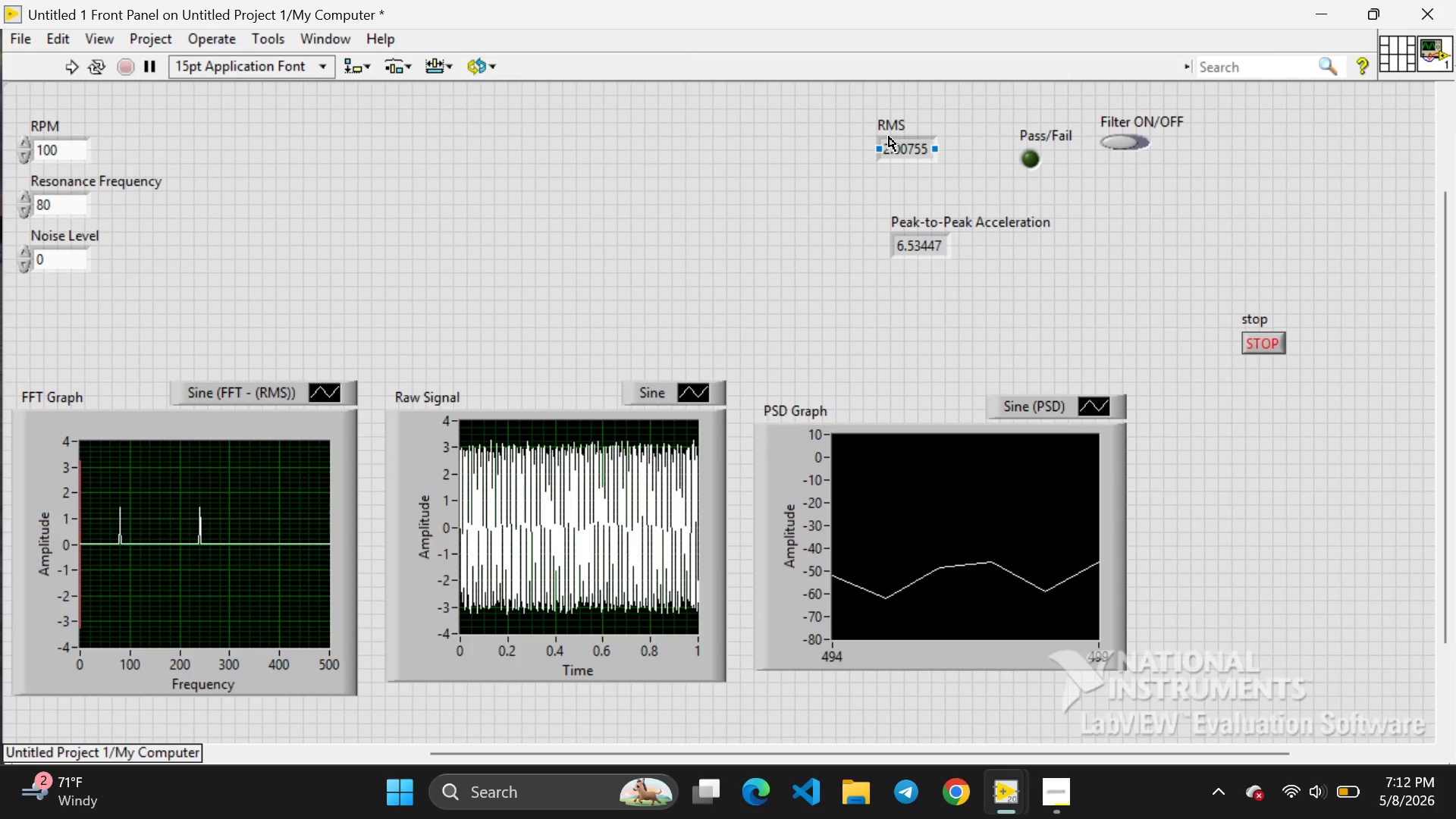 
left_click([889, 136])
 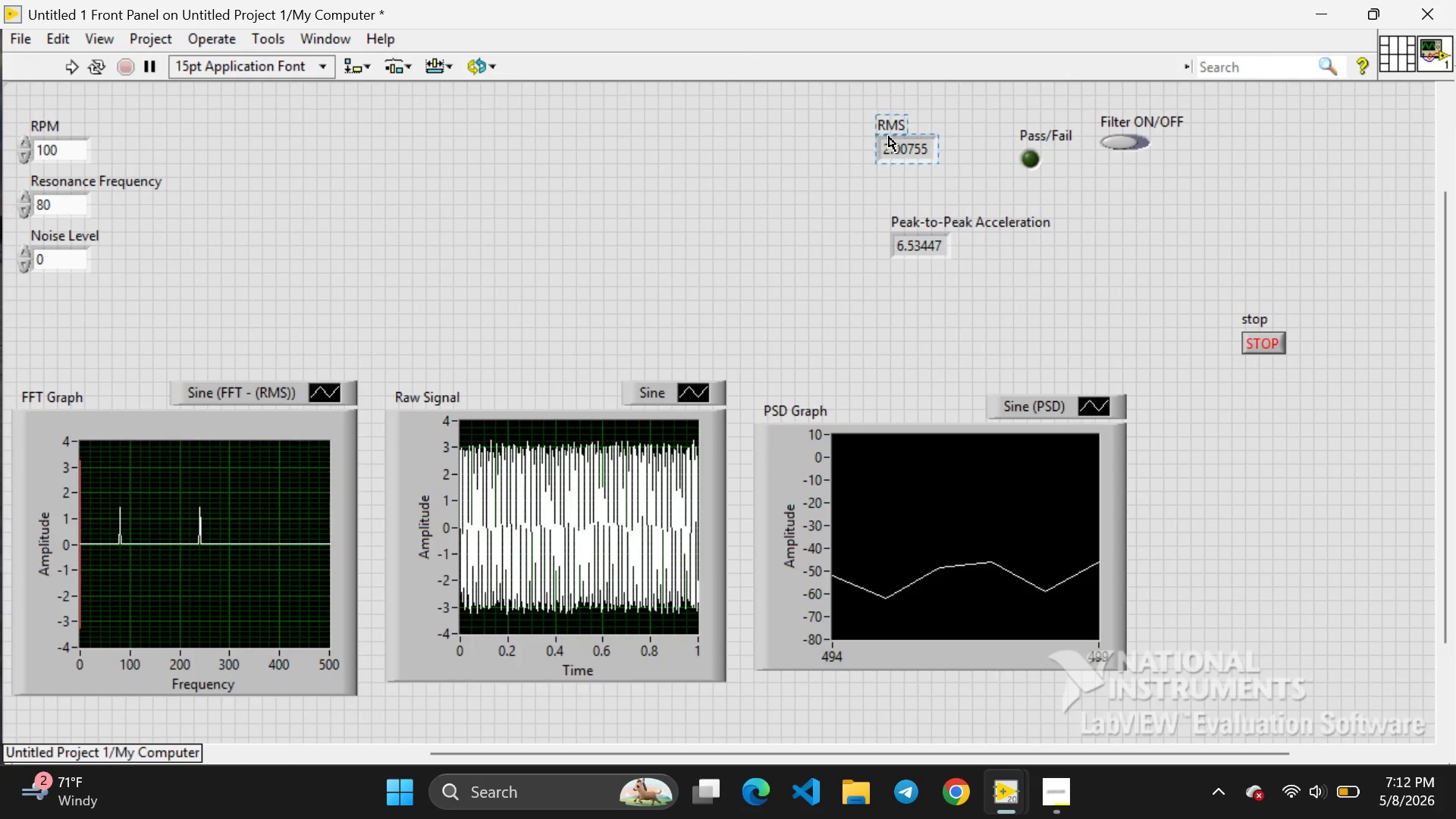 
left_click_drag(start_coordinate=[889, 136], to_coordinate=[244, 134])
 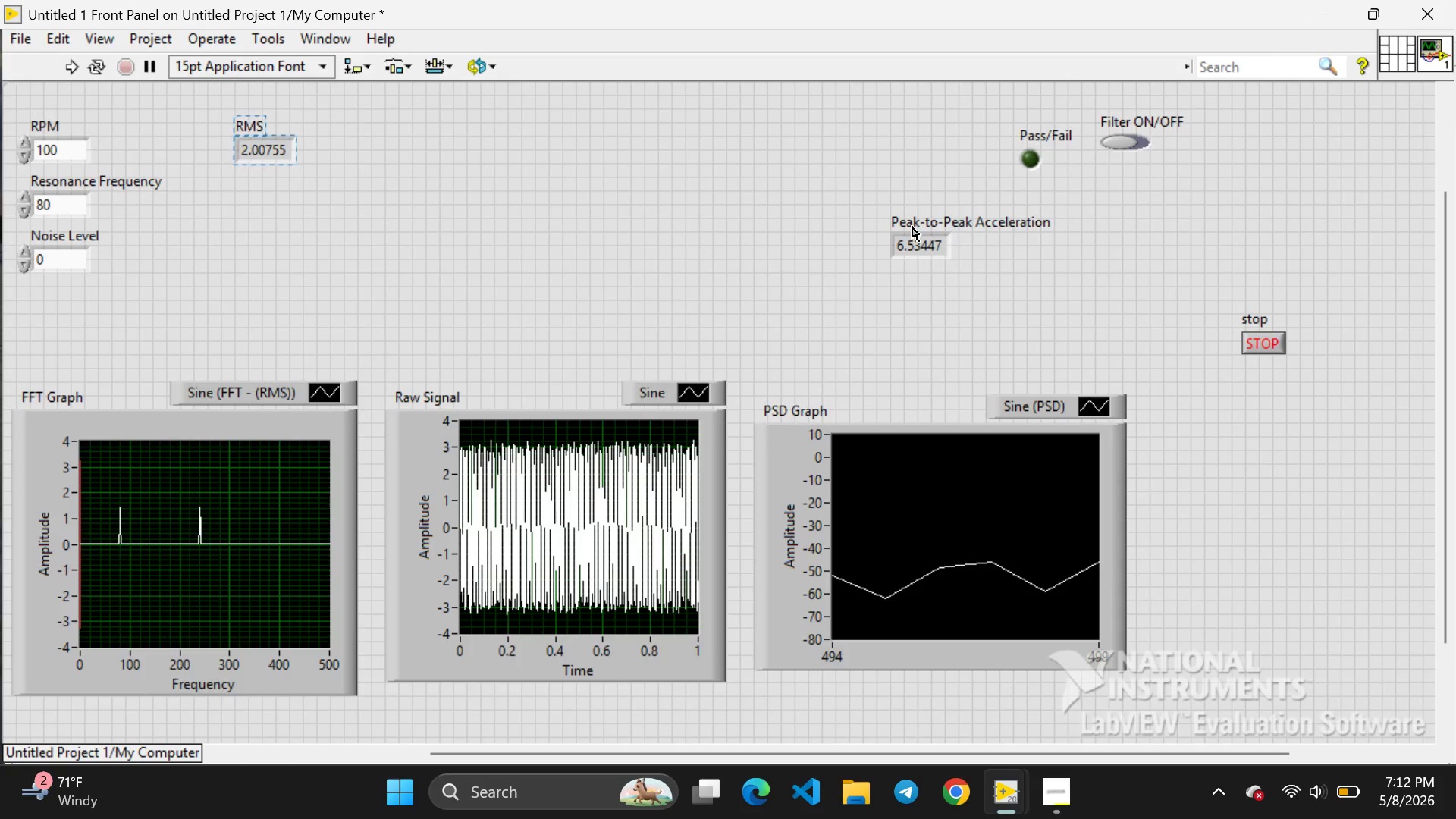 
left_click([899, 231])
 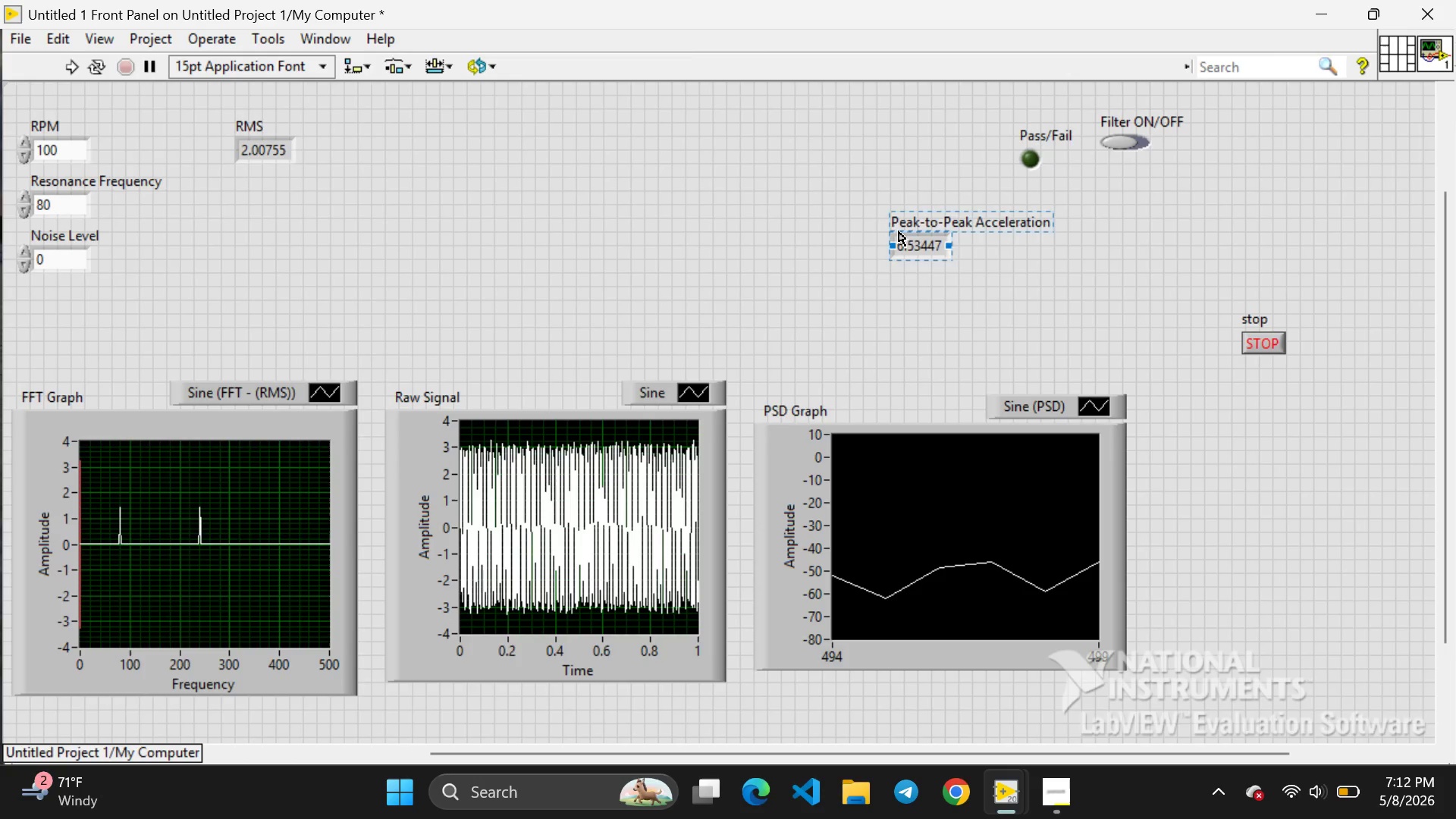 
left_click_drag(start_coordinate=[899, 231], to_coordinate=[235, 195])
 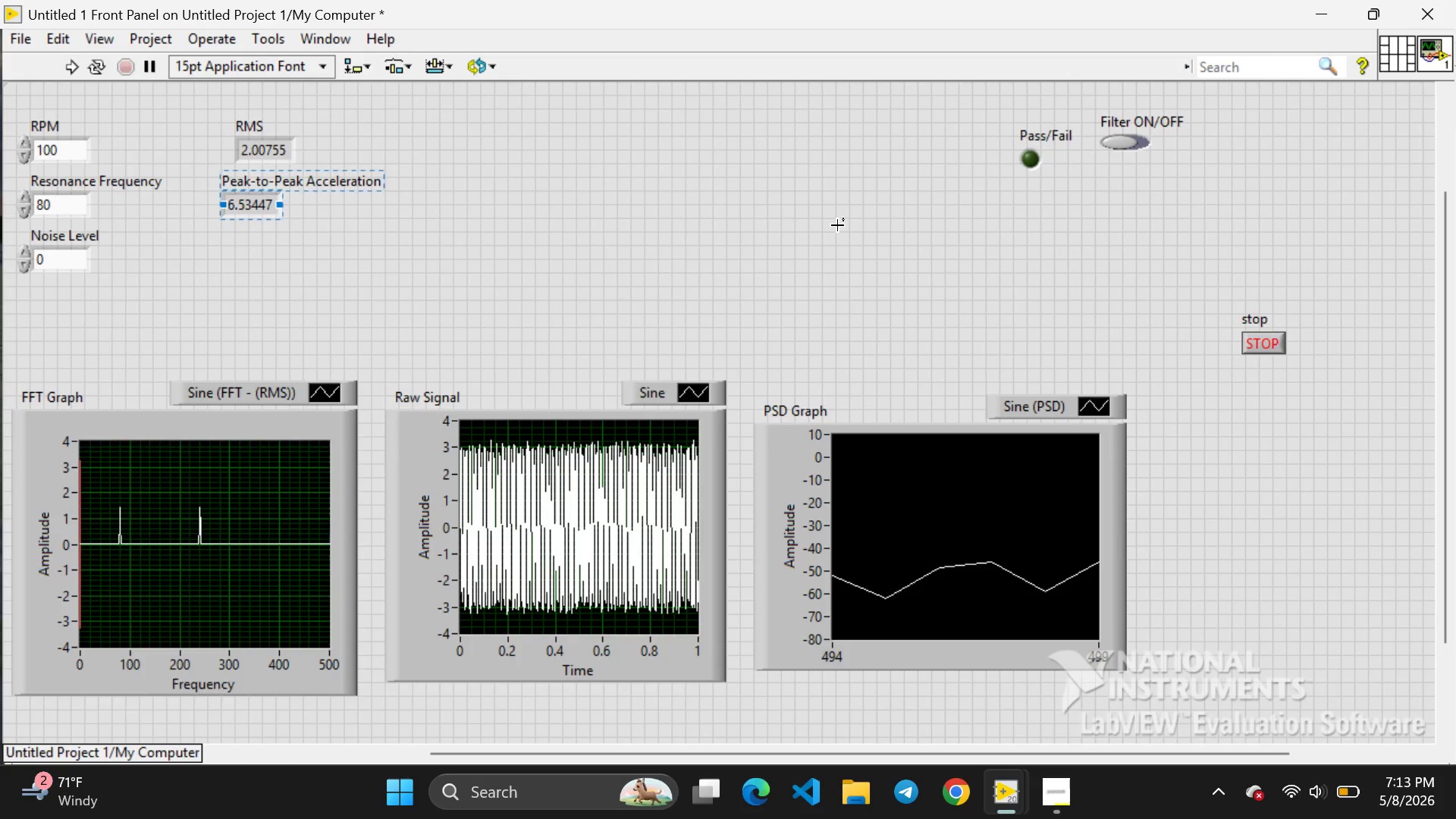 
left_click([837, 225])
 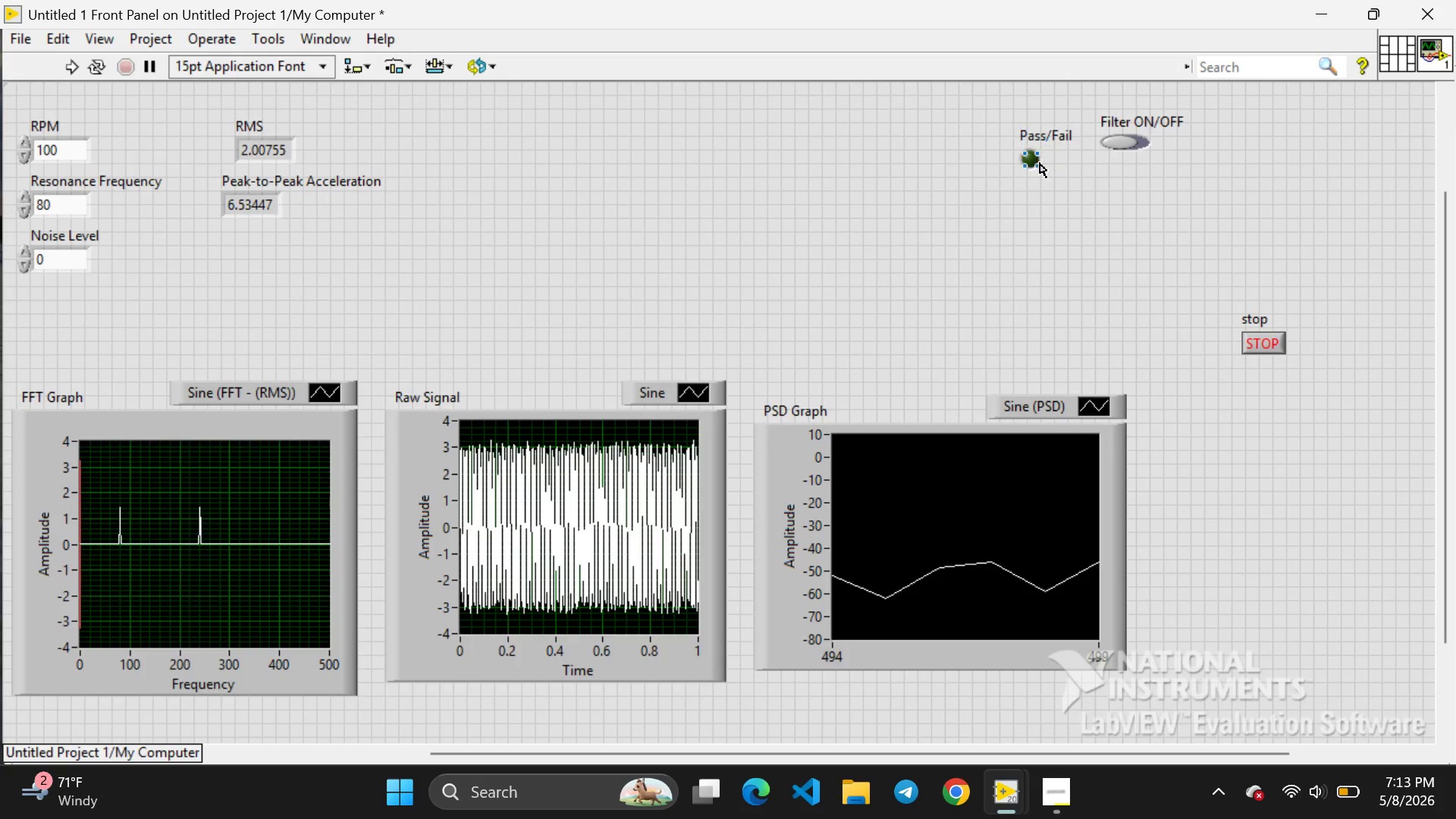 
left_click([1035, 164])
 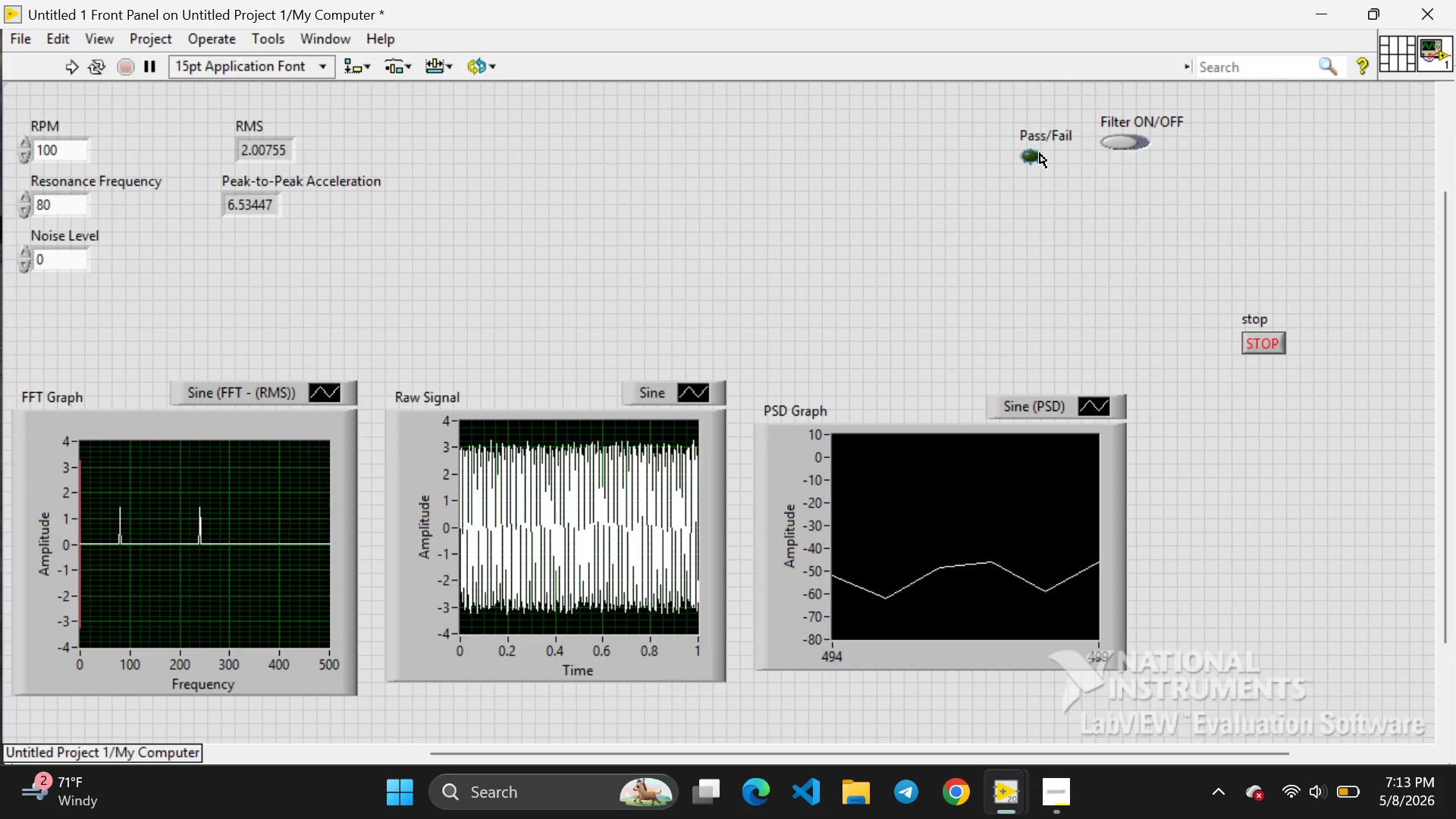 
left_click([1041, 153])
 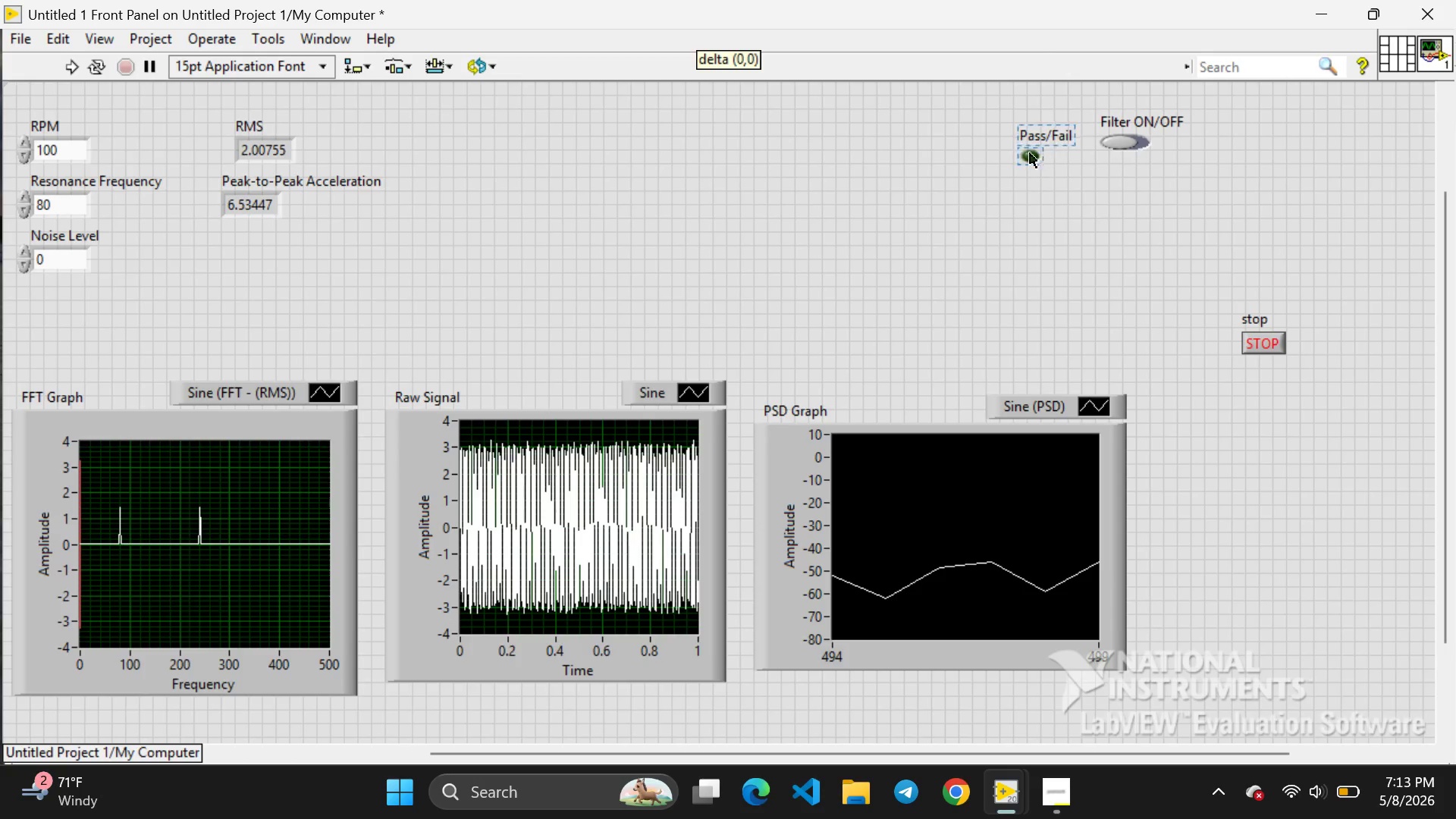 
left_click_drag(start_coordinate=[1041, 153], to_coordinate=[466, 132])
 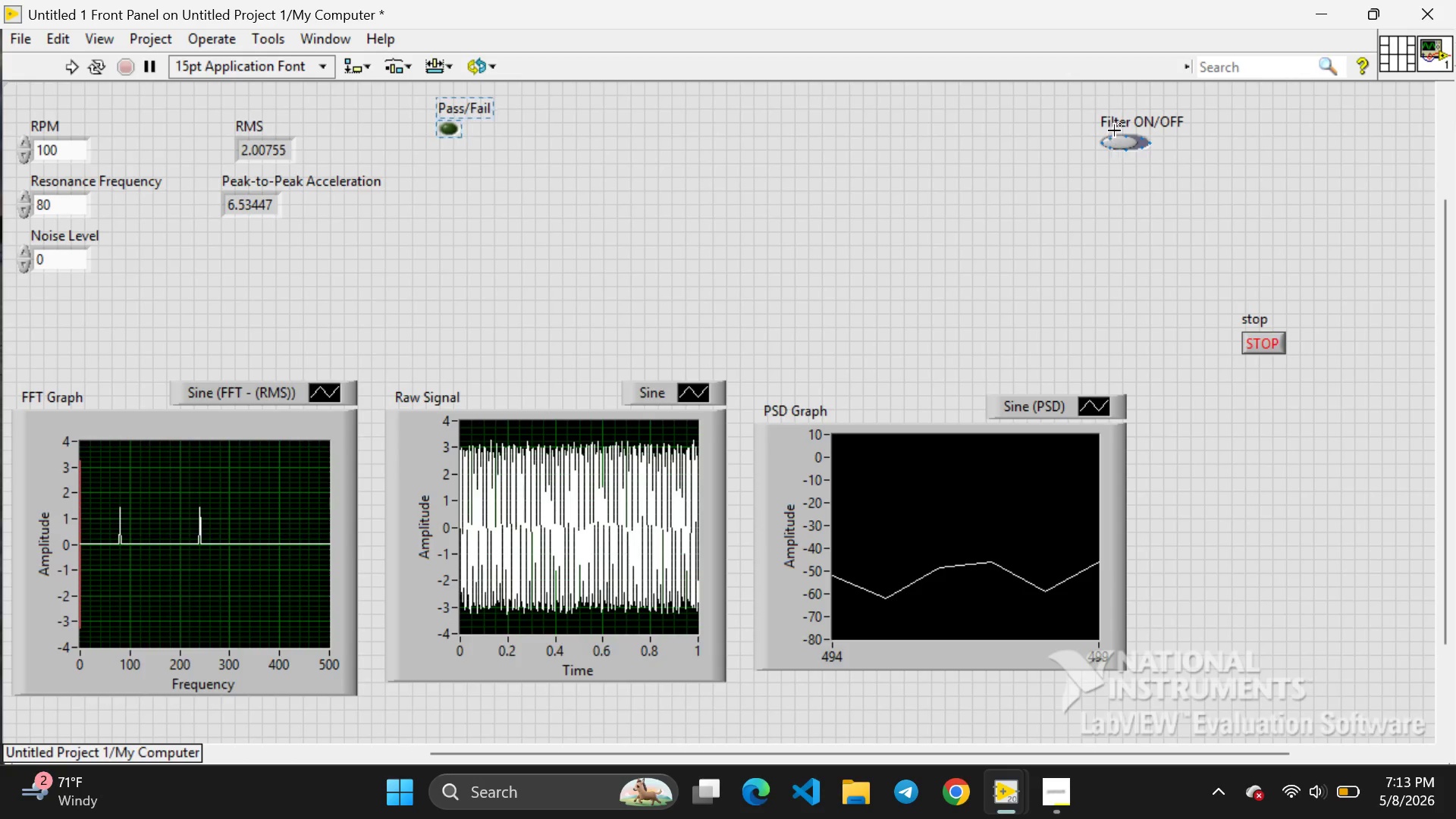 
left_click([1113, 130])
 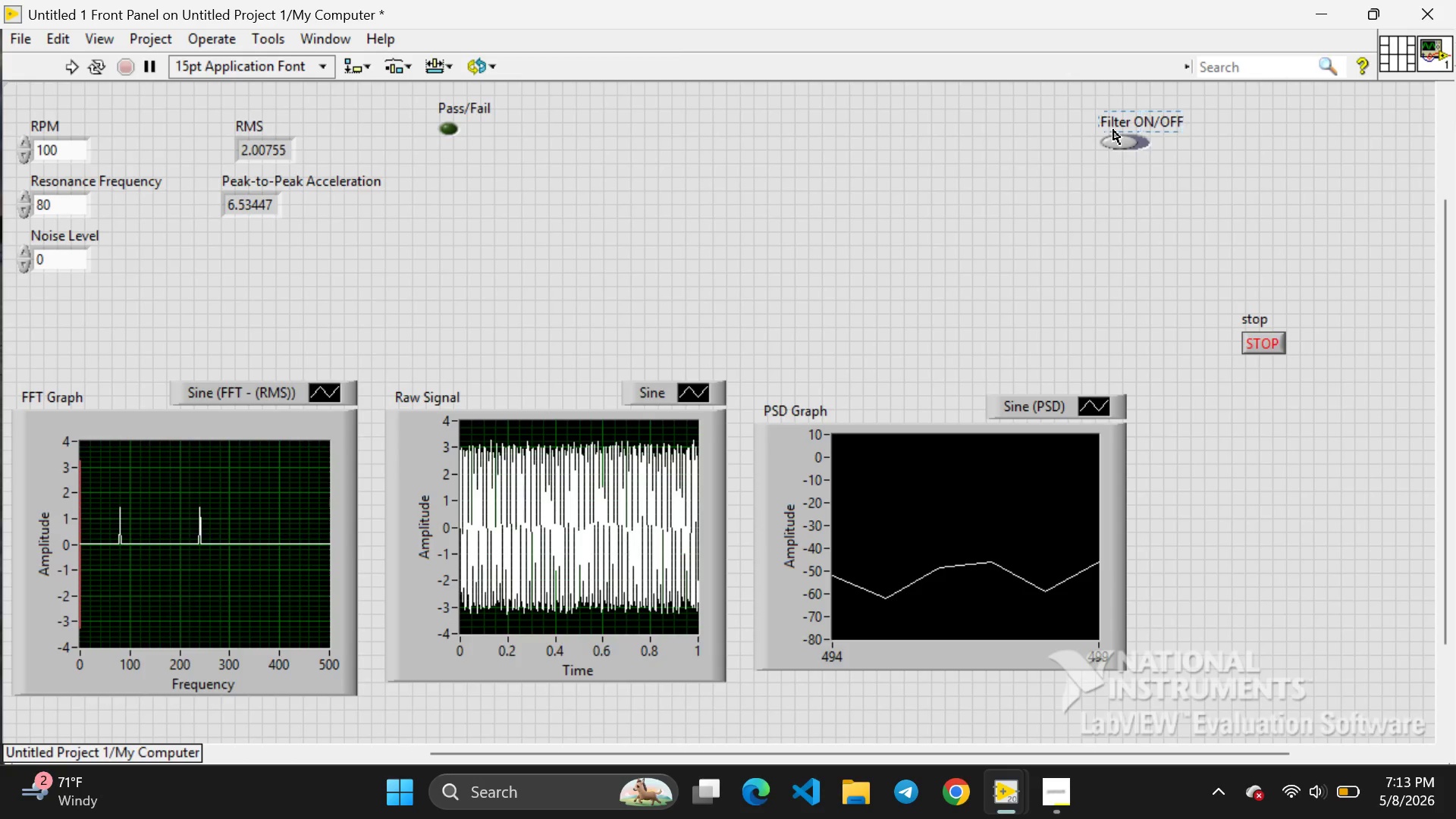 
left_click_drag(start_coordinate=[1113, 130], to_coordinate=[633, 115])
 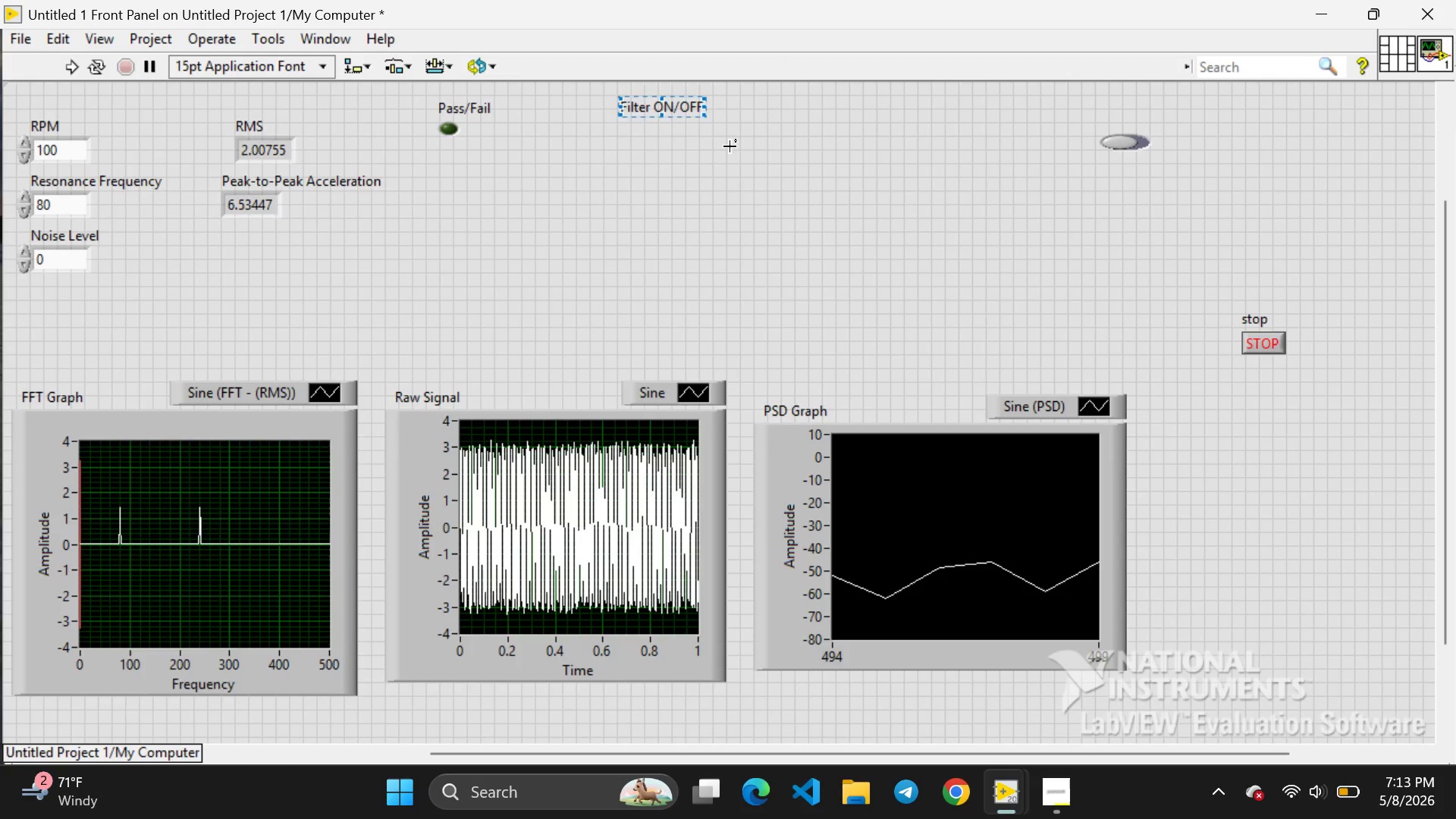 
left_click([730, 146])
 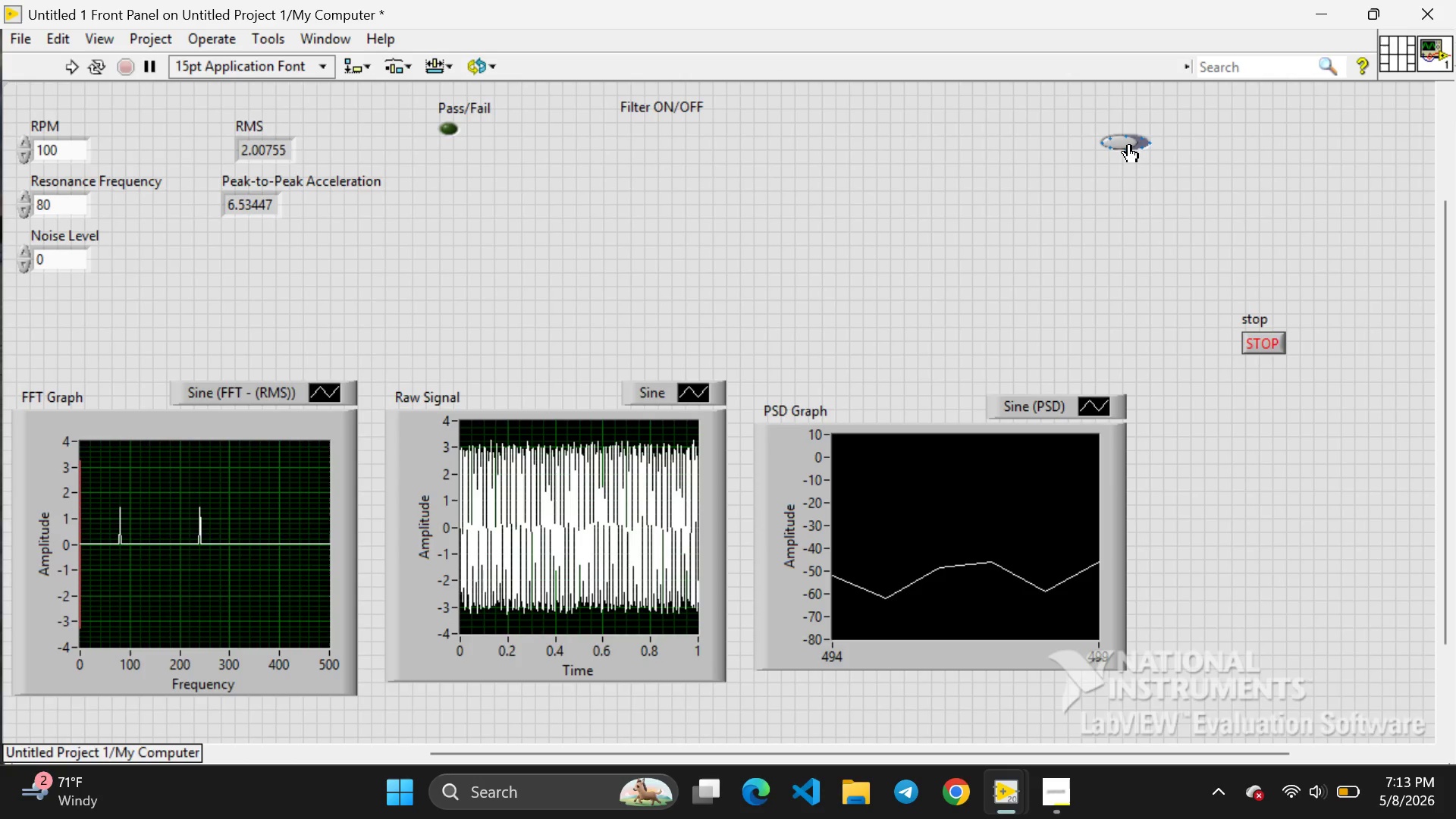 
left_click([1129, 143])
 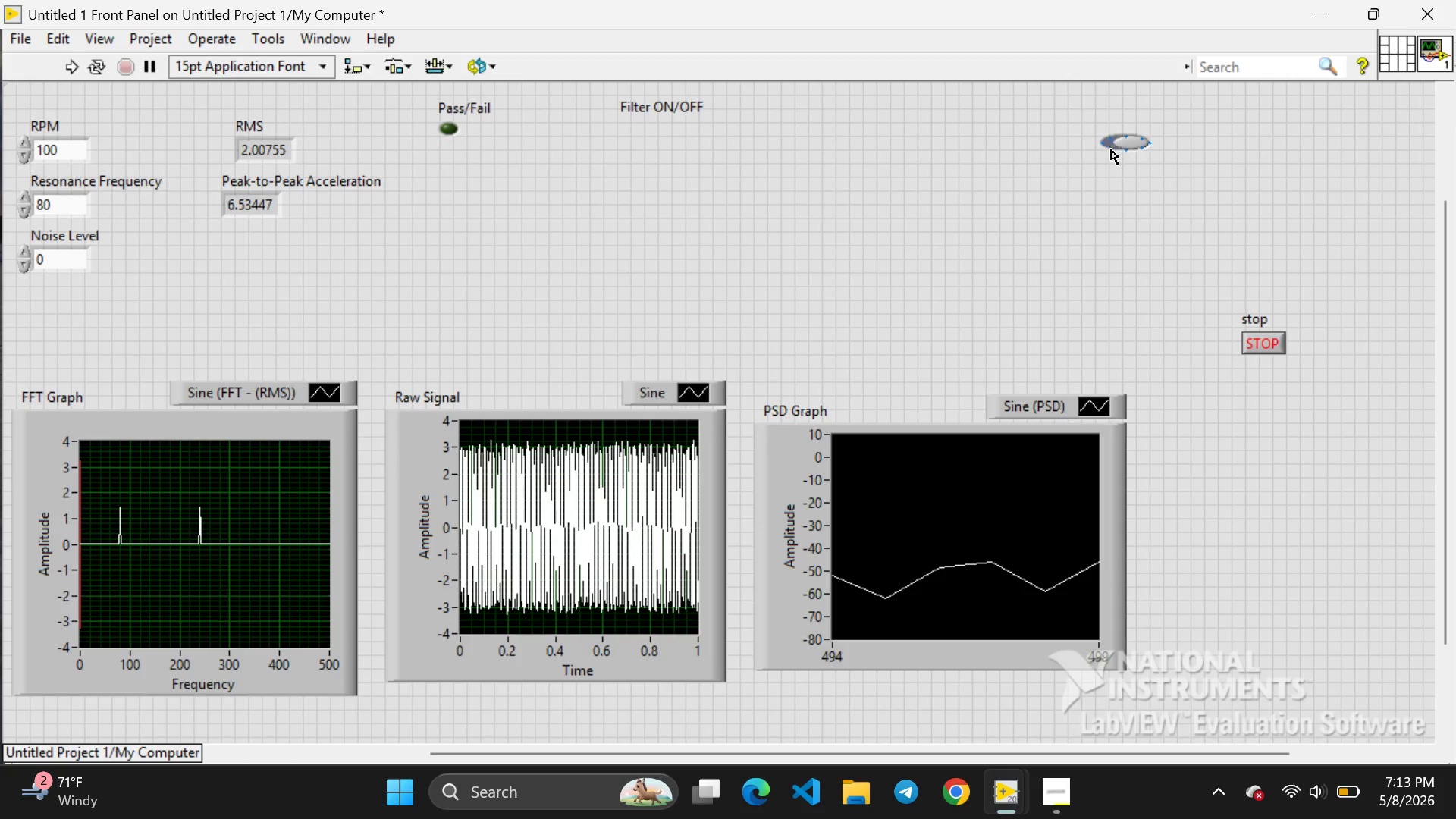 
left_click([1111, 149])
 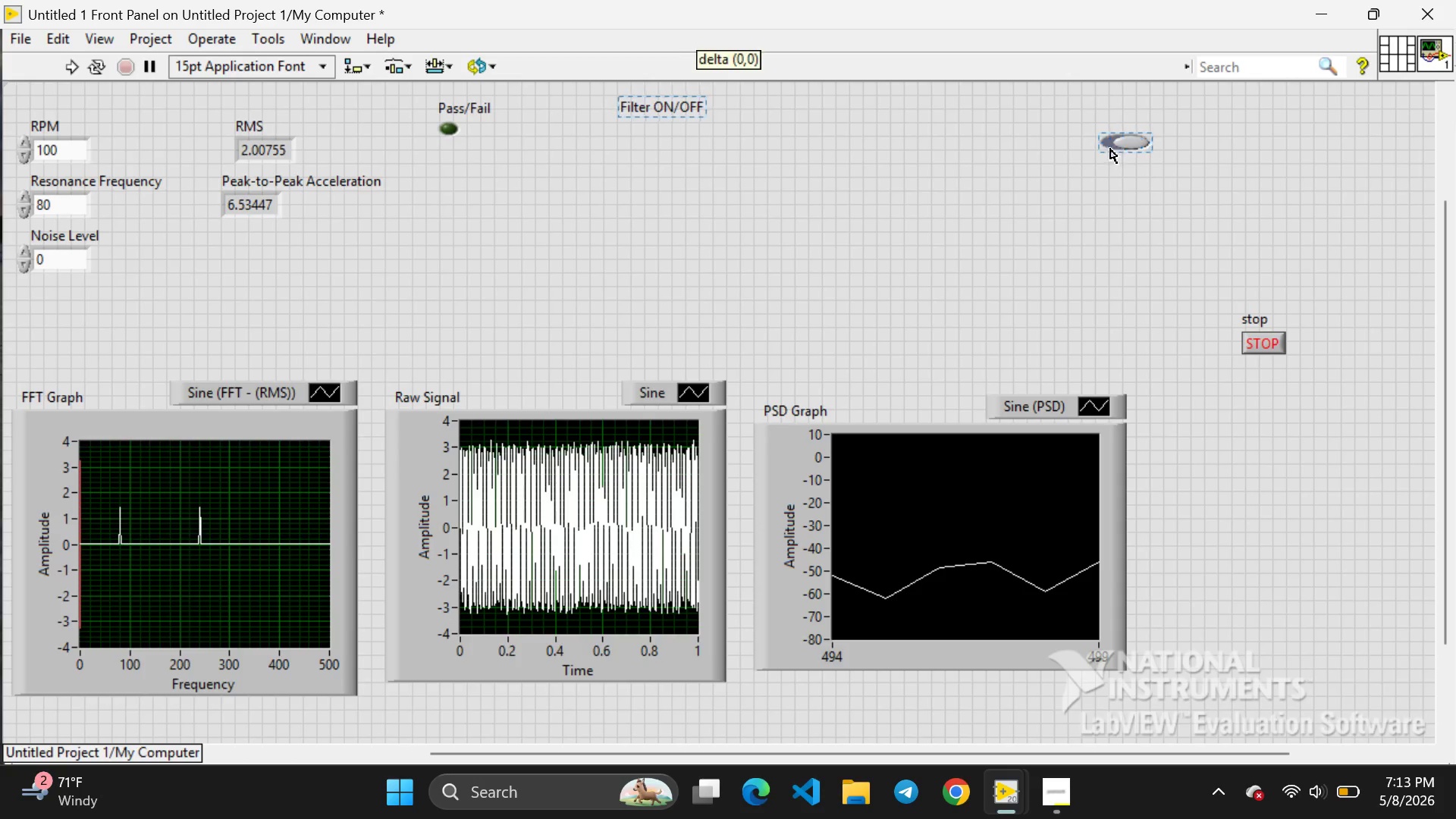 
left_click_drag(start_coordinate=[1111, 149], to_coordinate=[1014, 157])
 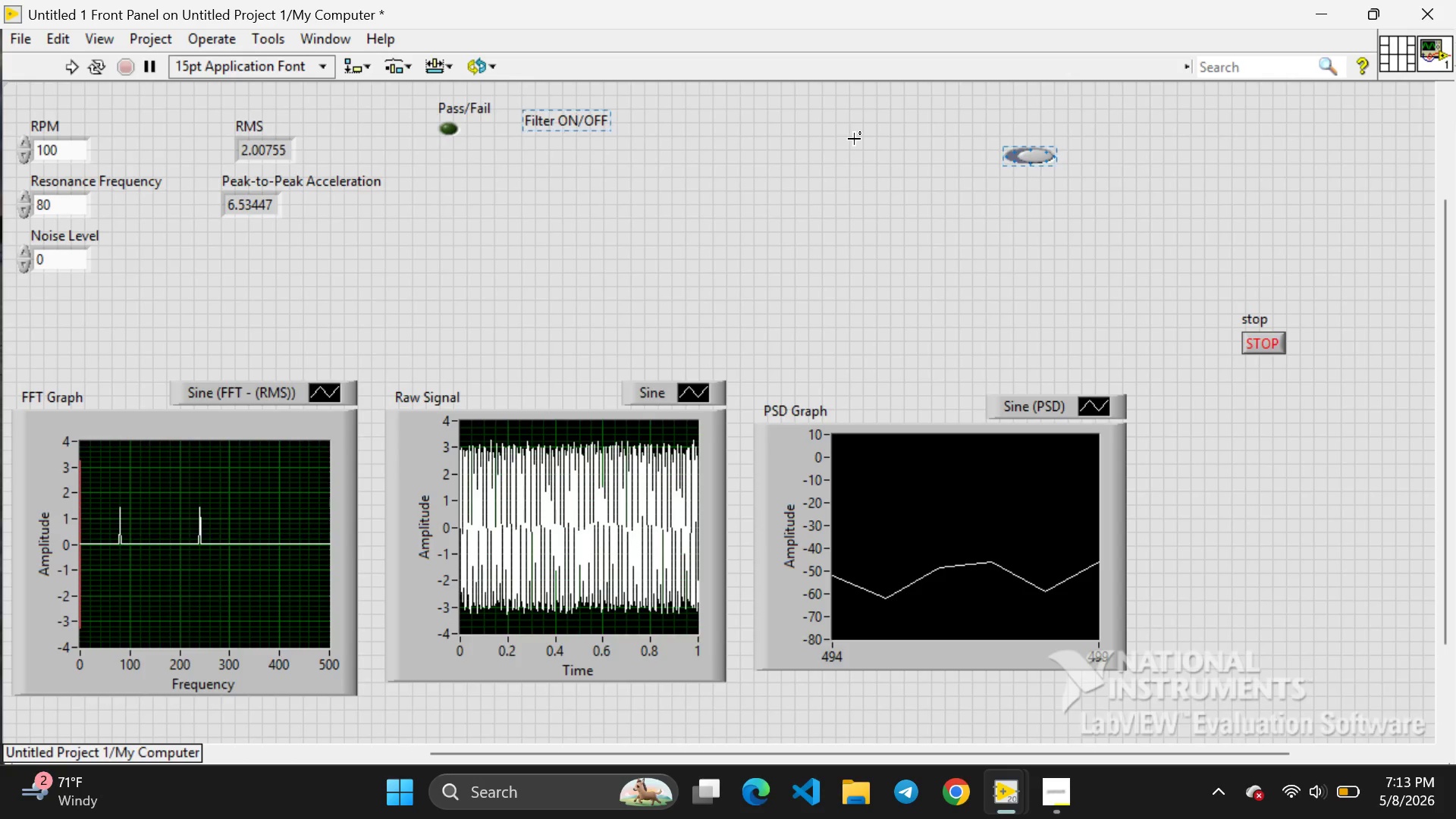 
hold_key(key=ControlLeft, duration=0.62)
scroll: coordinate [716, 103], scroll_direction: down, amount: 12.0
 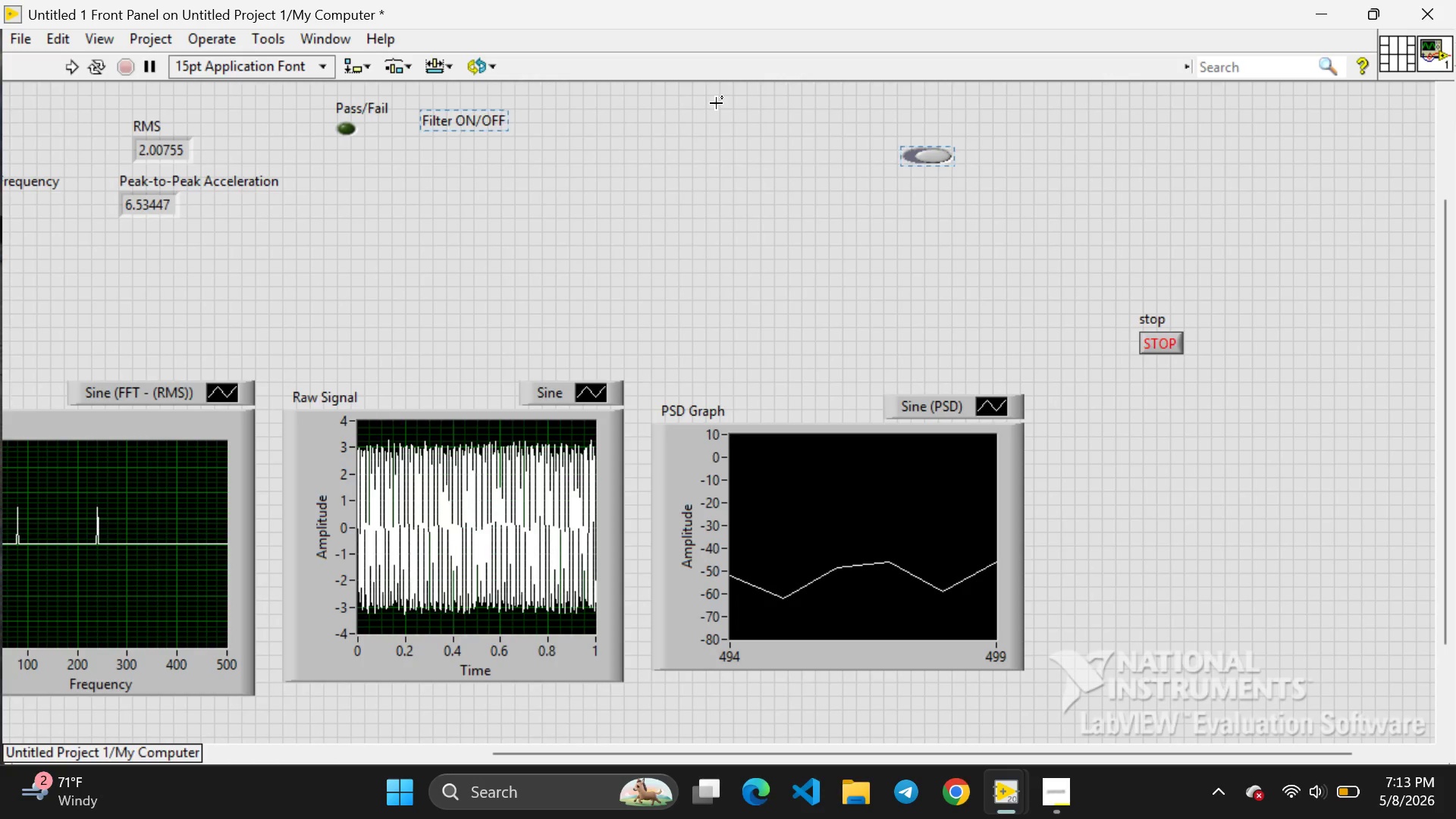 
scroll: coordinate [711, 166], scroll_direction: up, amount: 10.0
 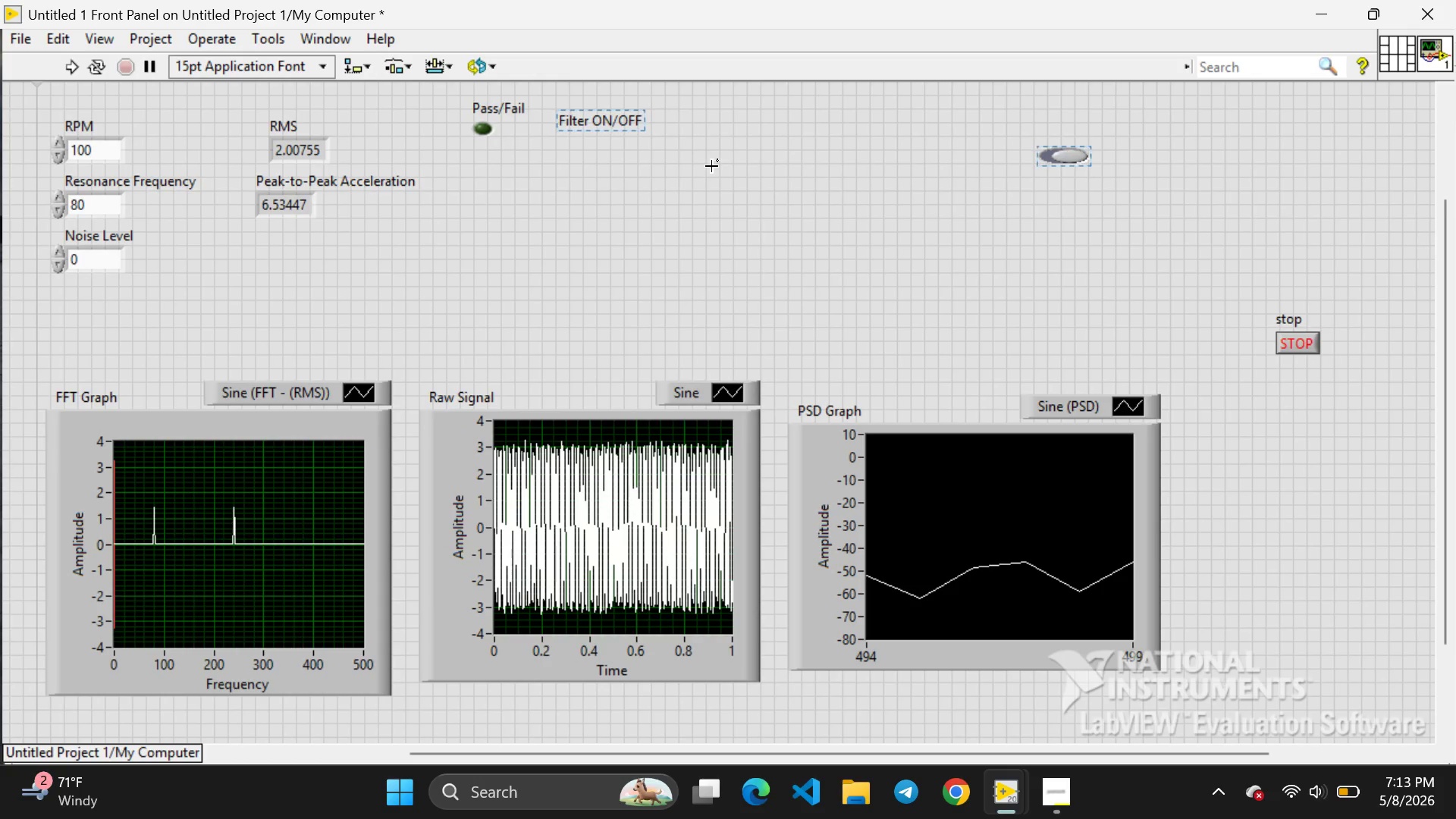 
key(Control+Z)
 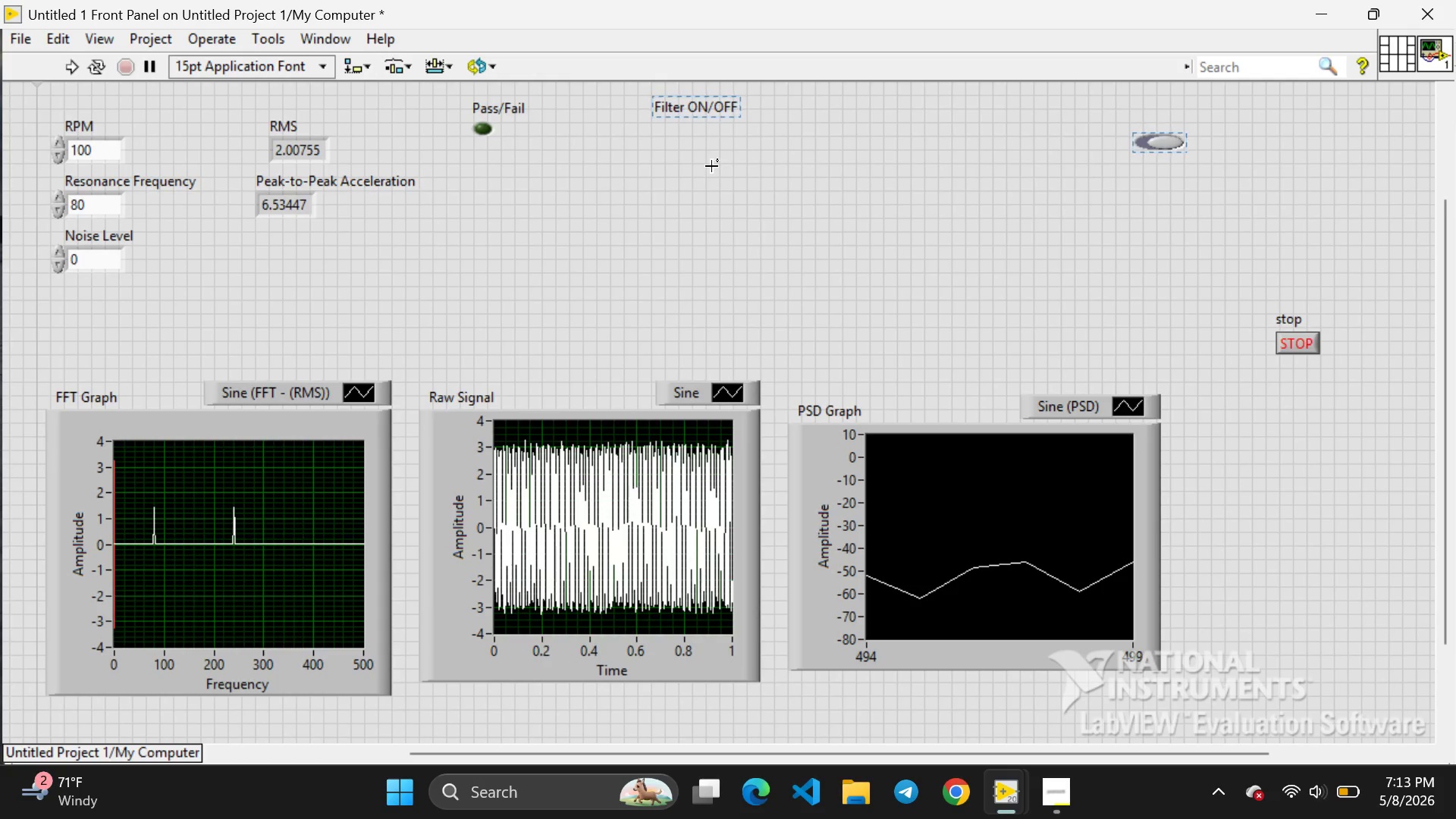 
key(Control+Z)
 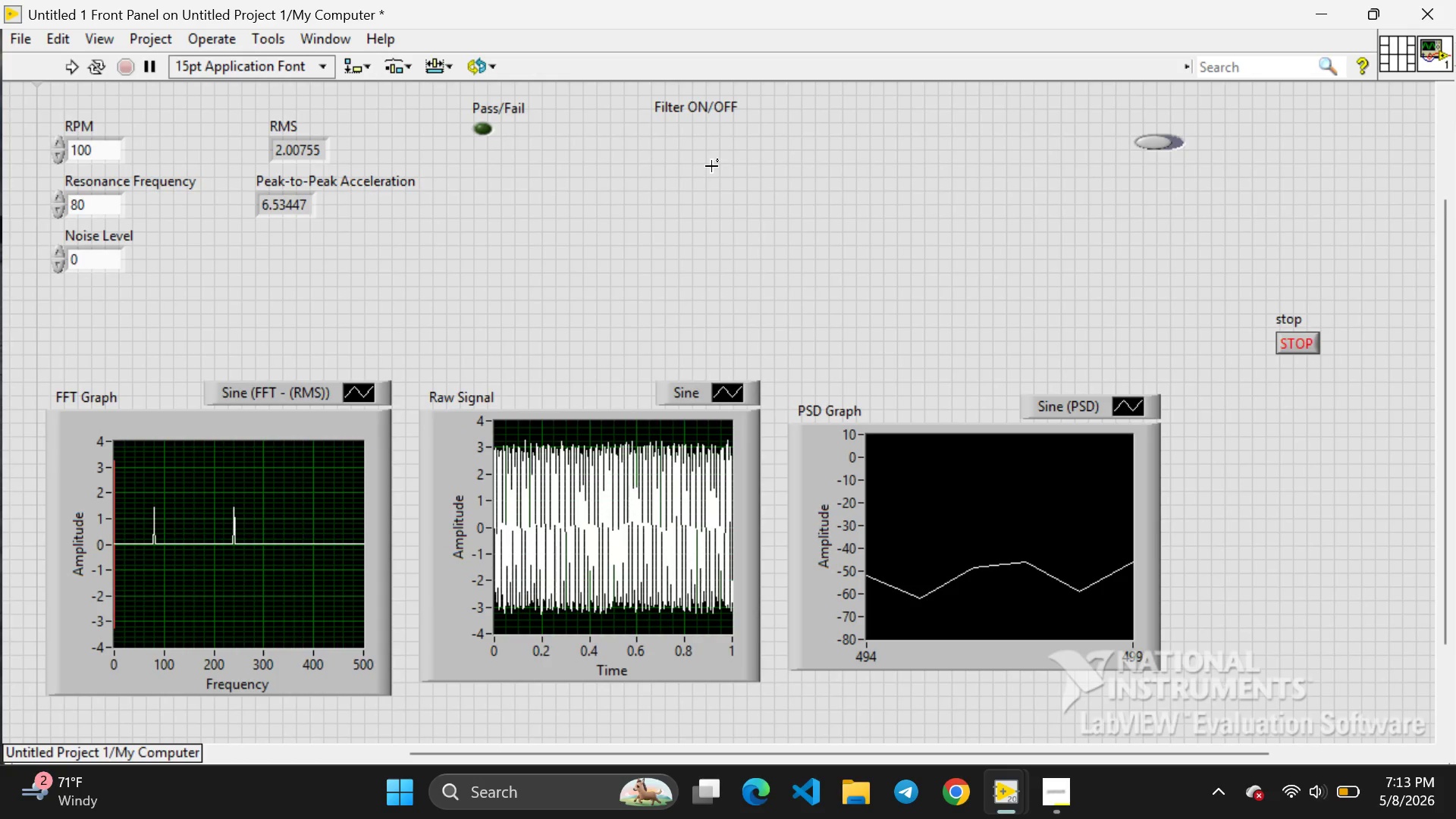 
key(Control+Z)
 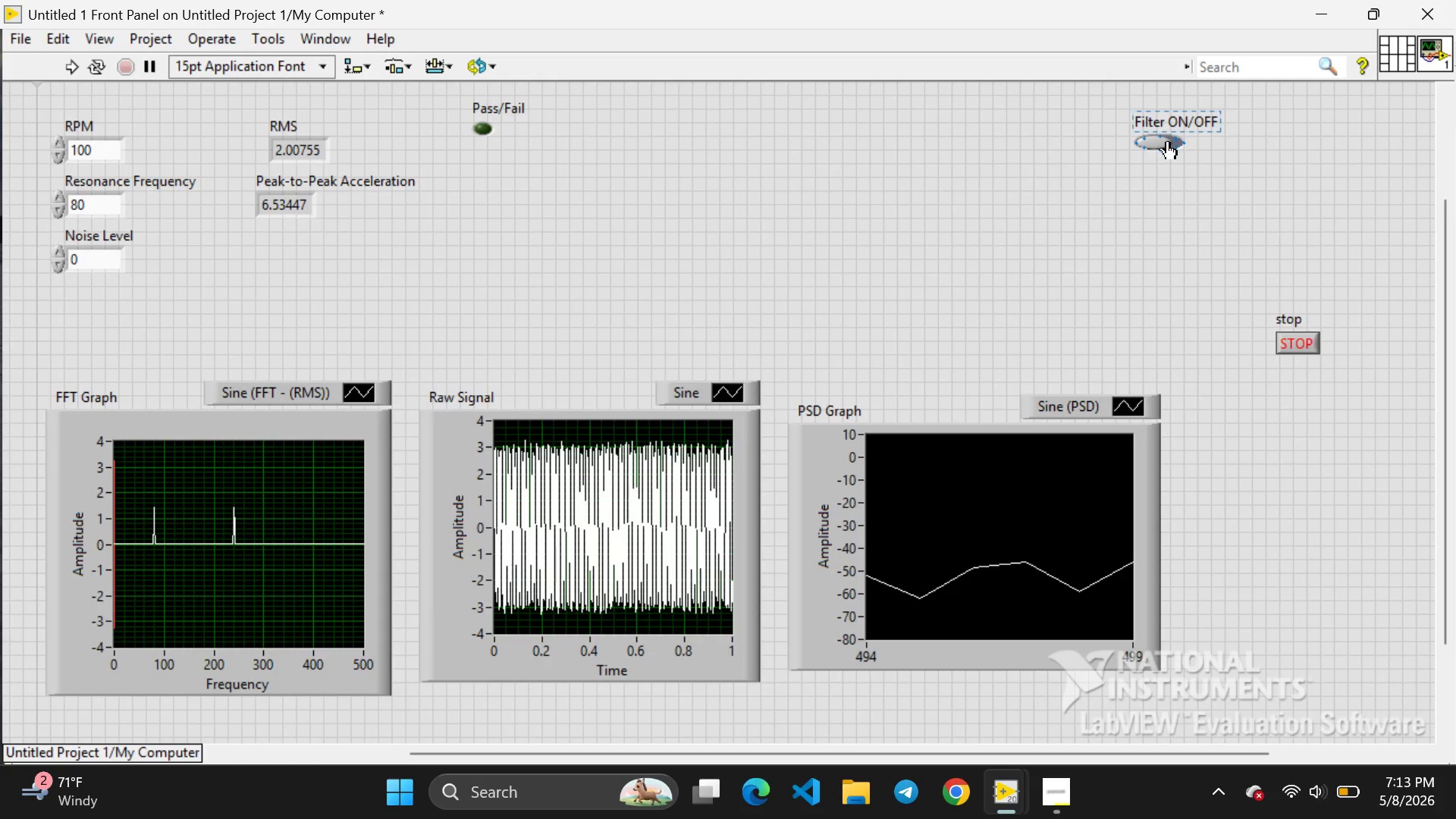 
left_click([1168, 143])
 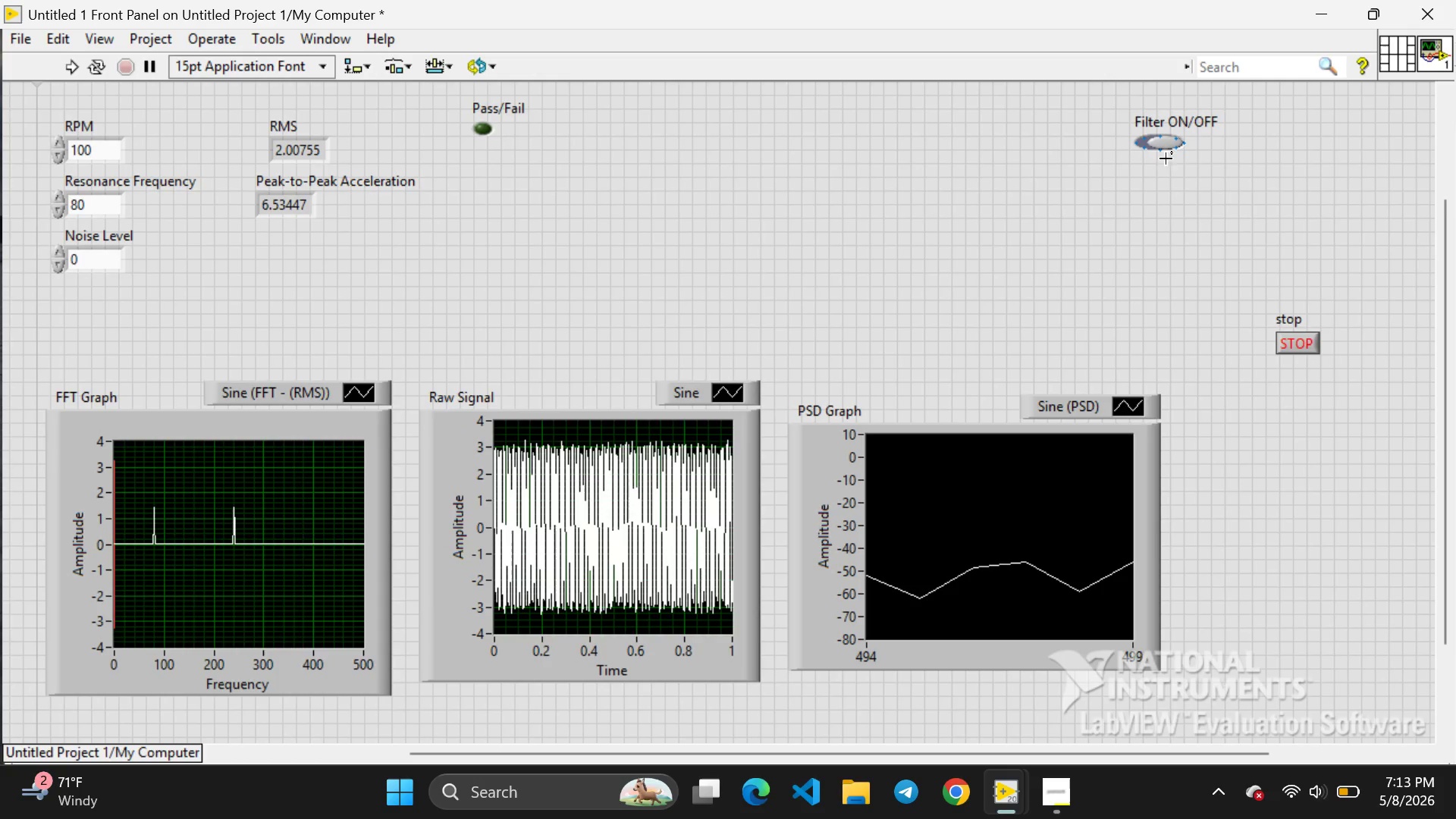 
left_click([1176, 181])
 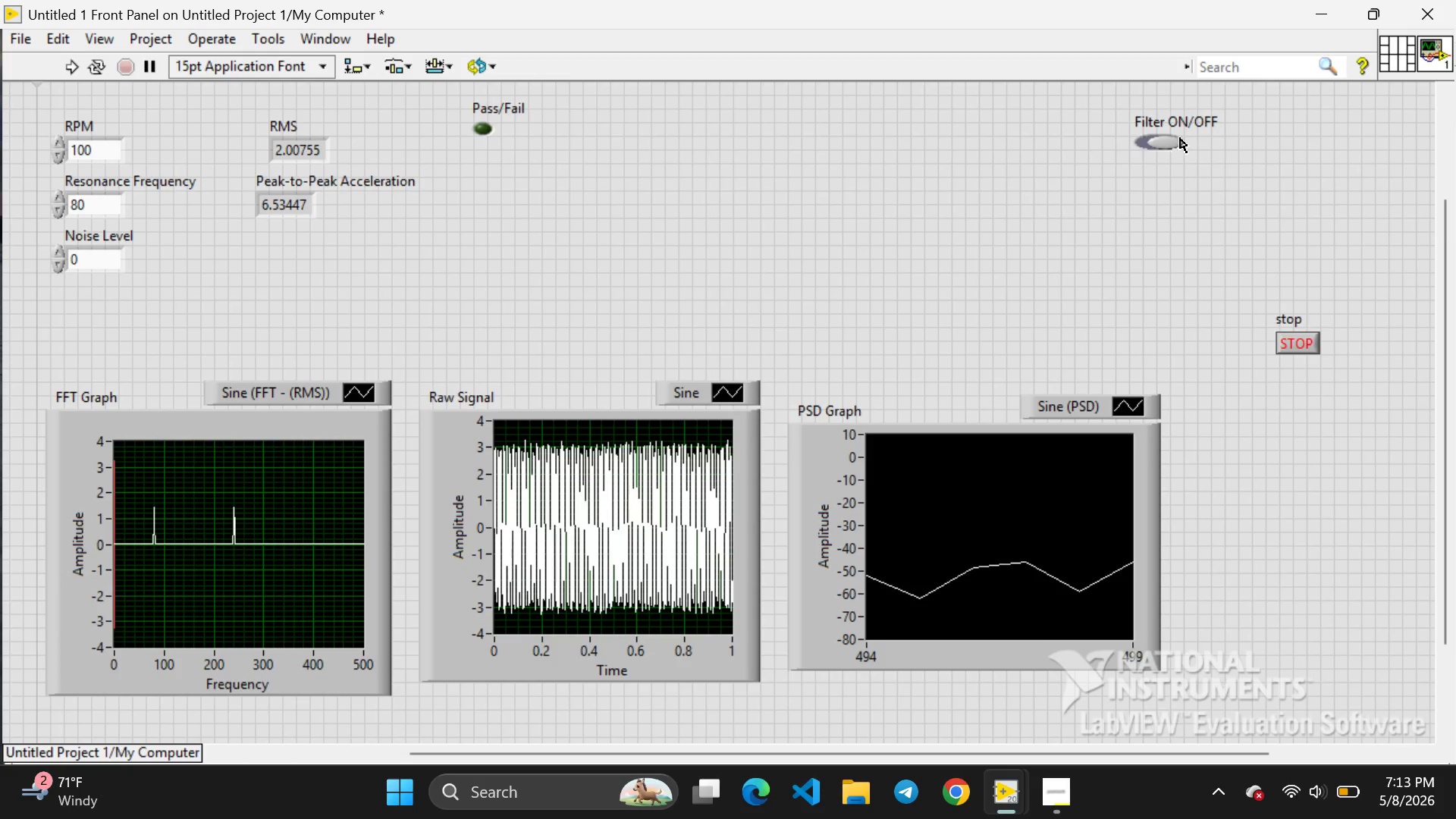 
left_click([1180, 138])
 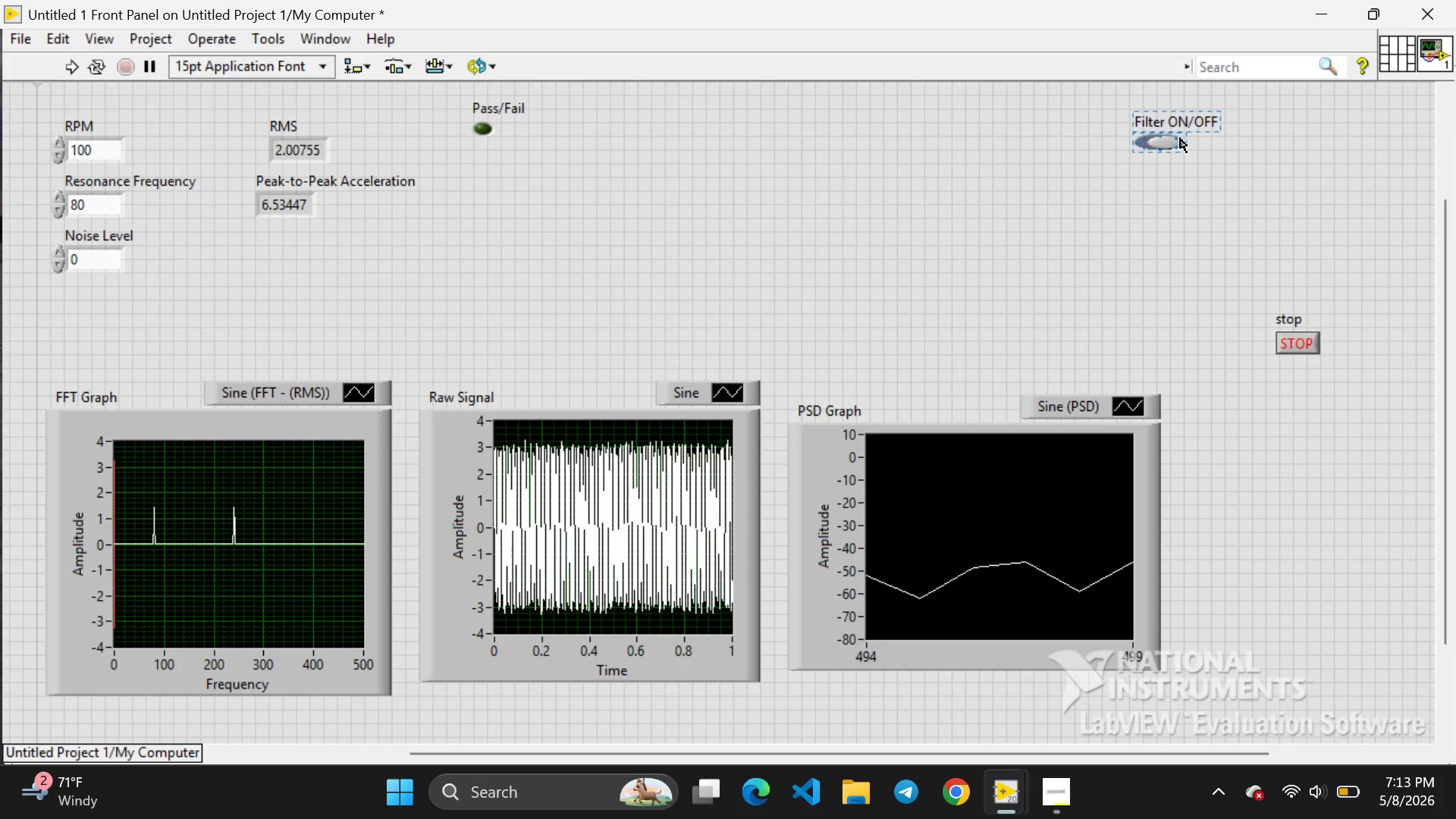 
left_click_drag(start_coordinate=[1180, 138], to_coordinate=[659, 130])
 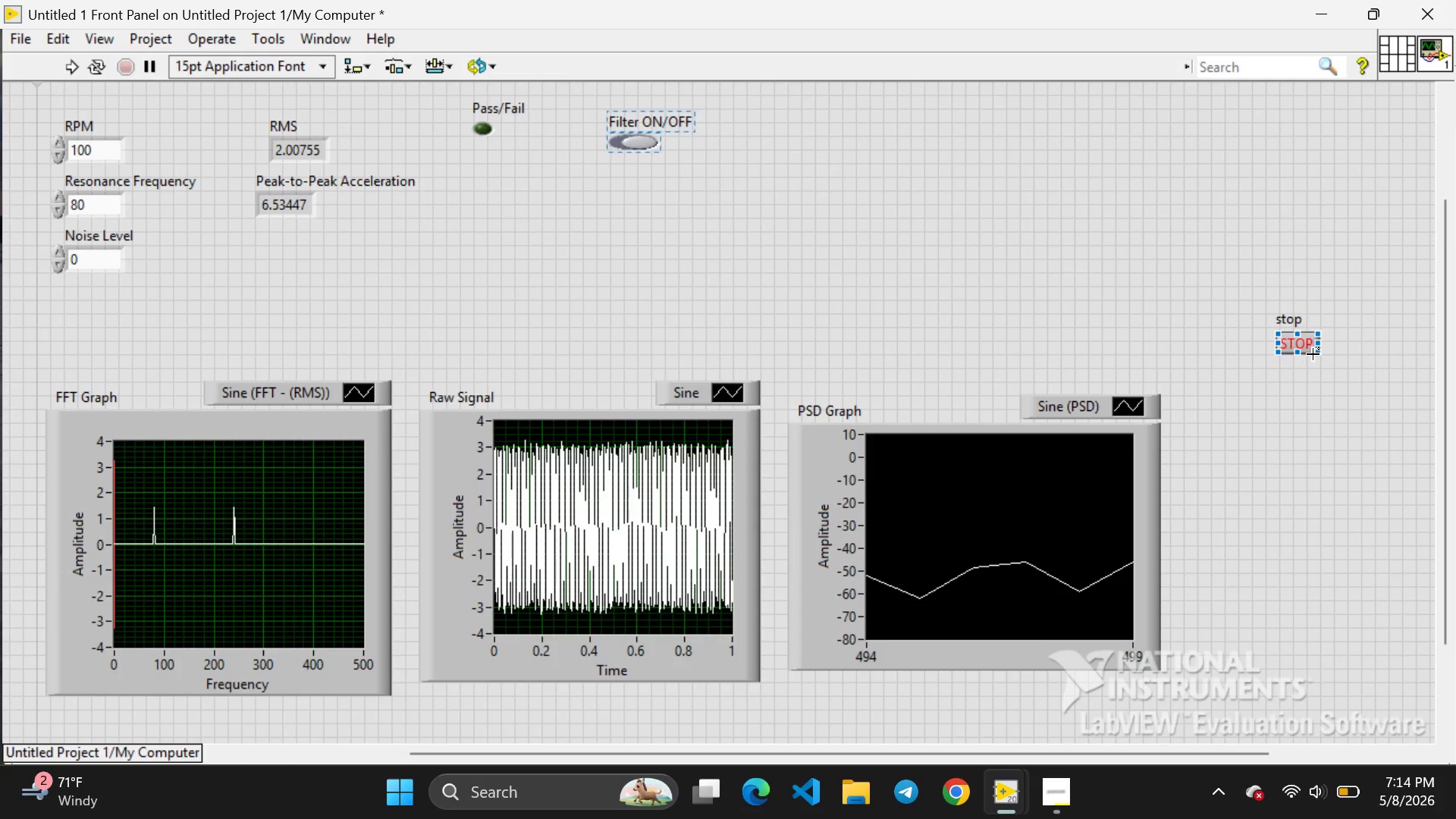 
wait(36.0)
 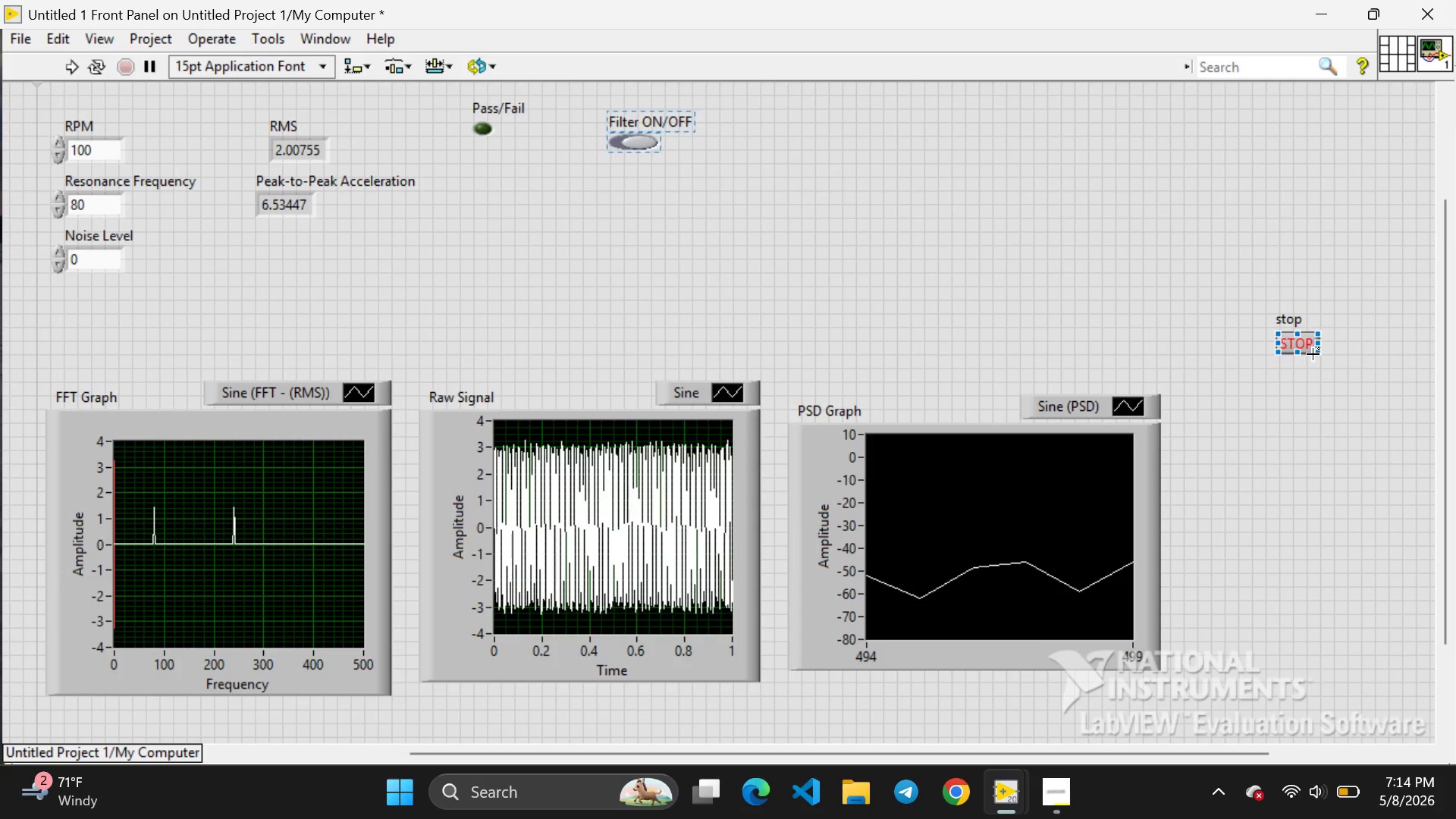 
left_click([1312, 353])
 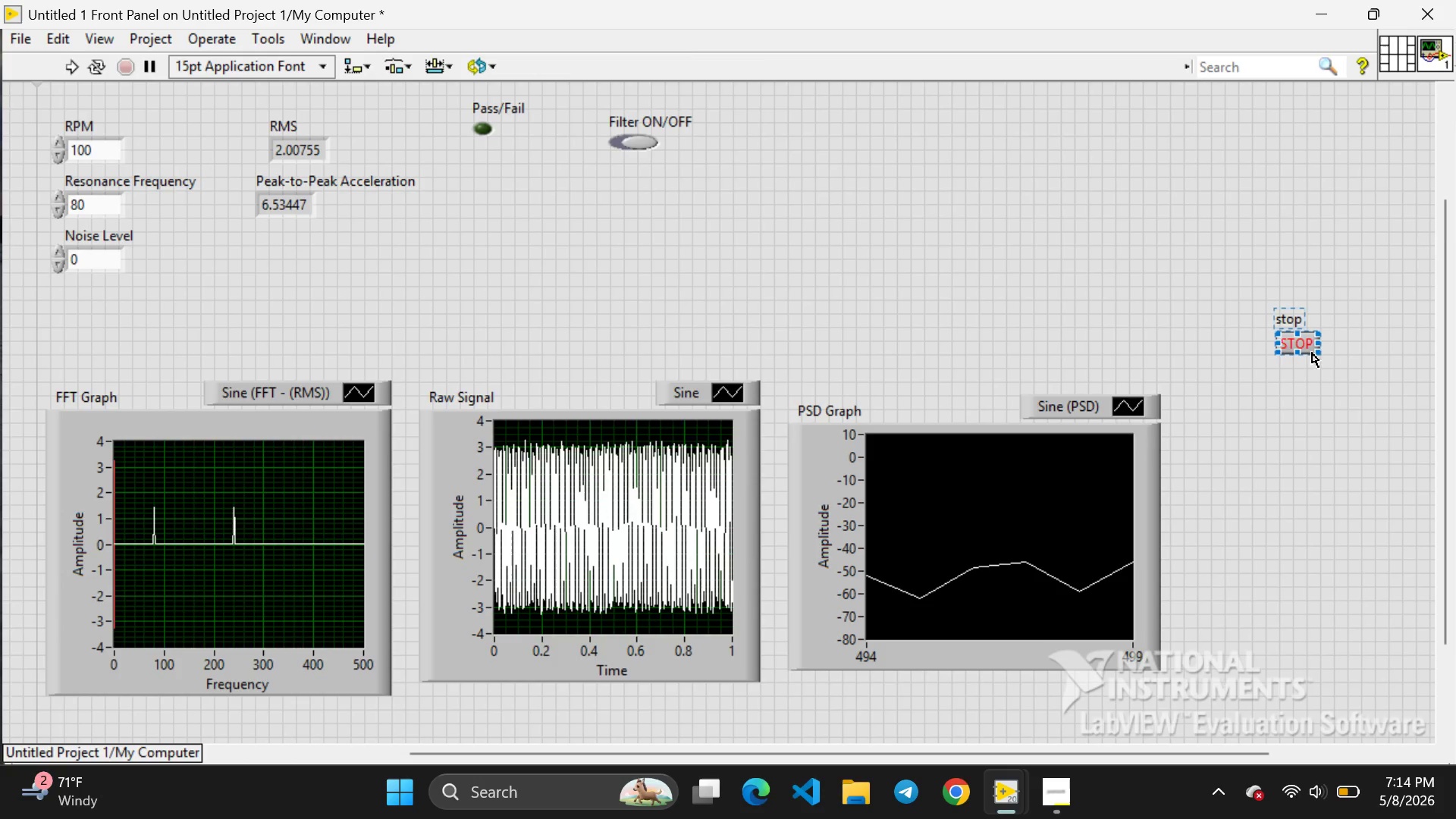 
left_click_drag(start_coordinate=[1312, 353], to_coordinate=[793, 141])
 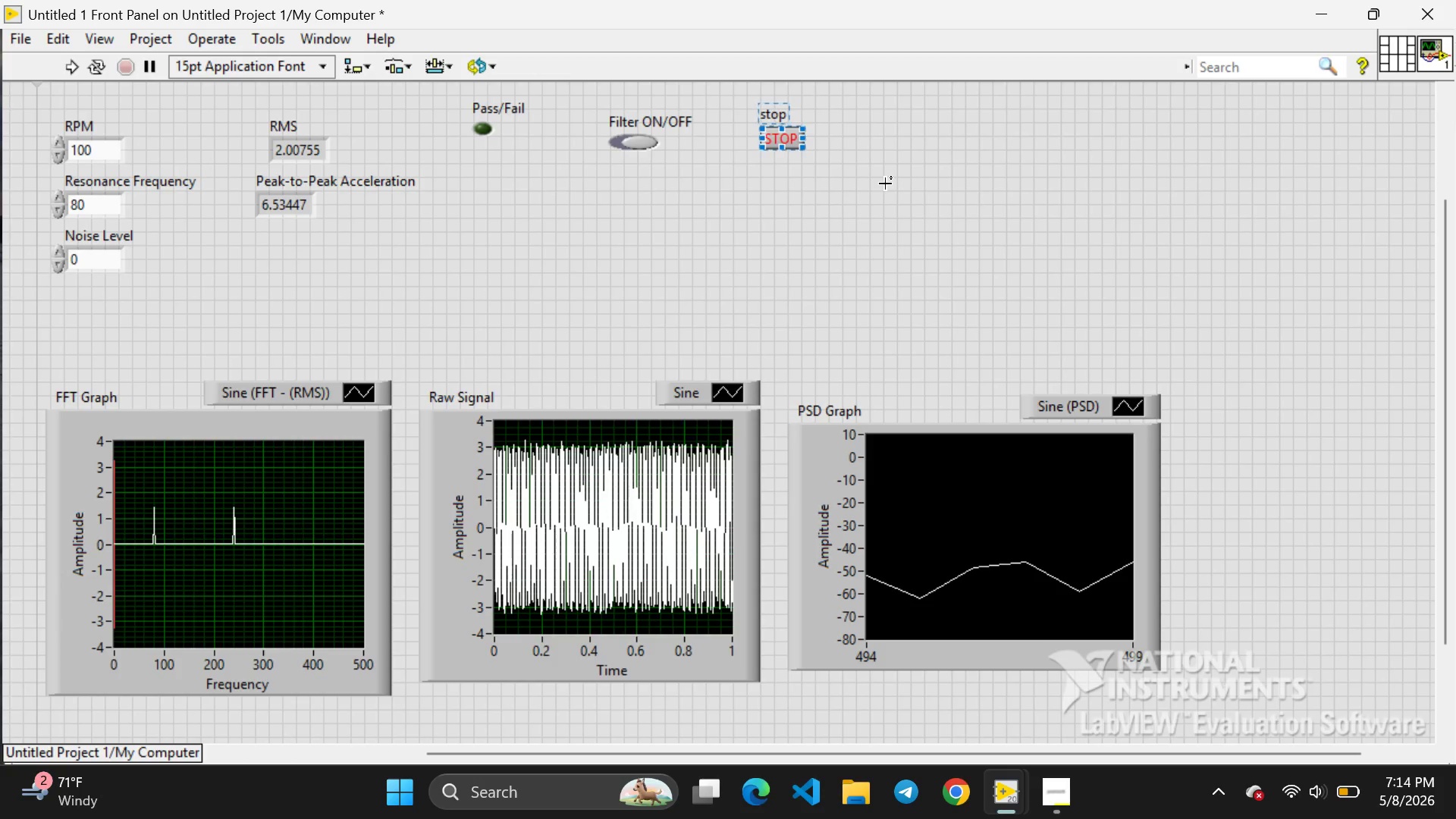 
left_click([885, 184])
 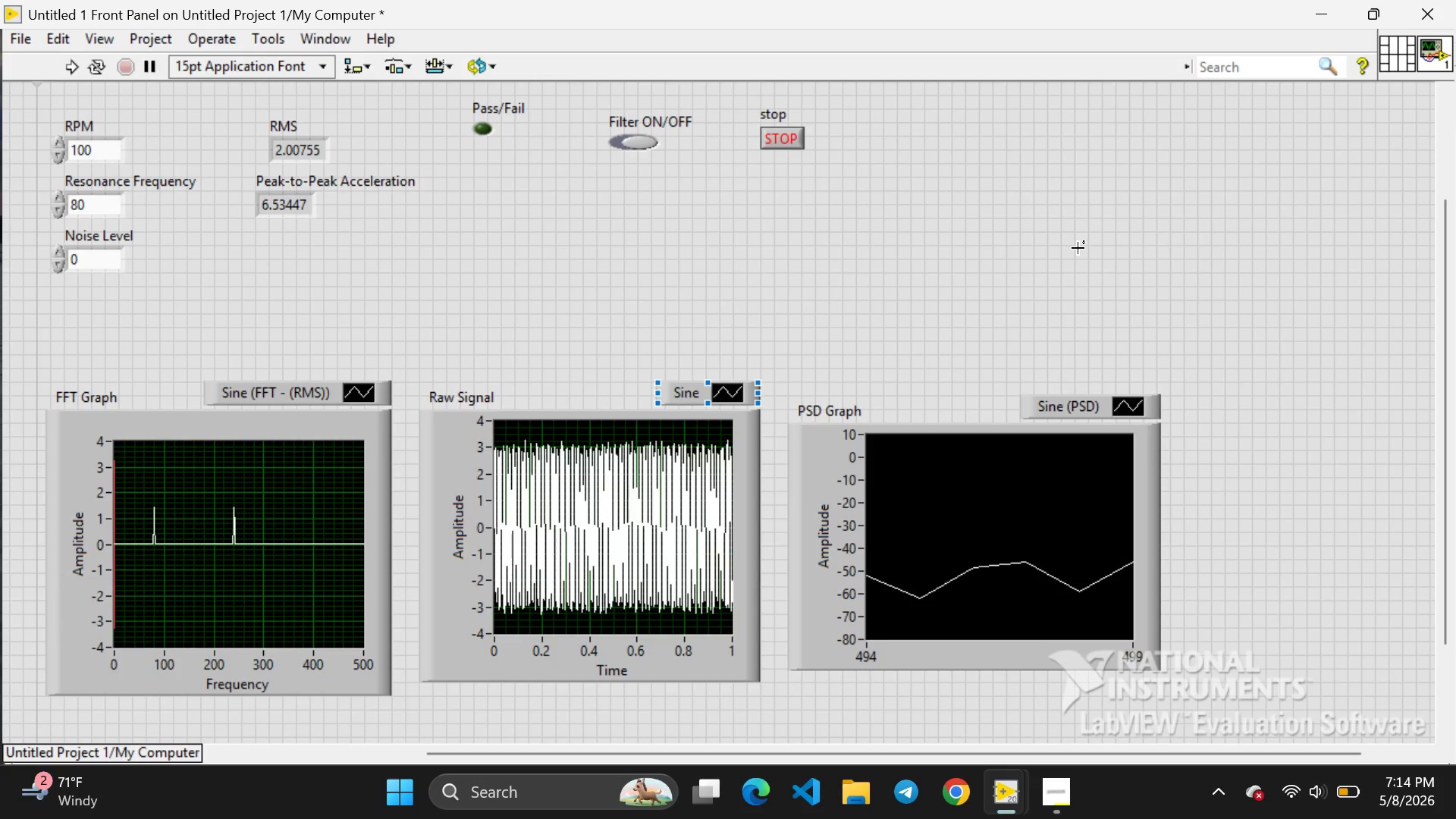 
wait(5.69)
 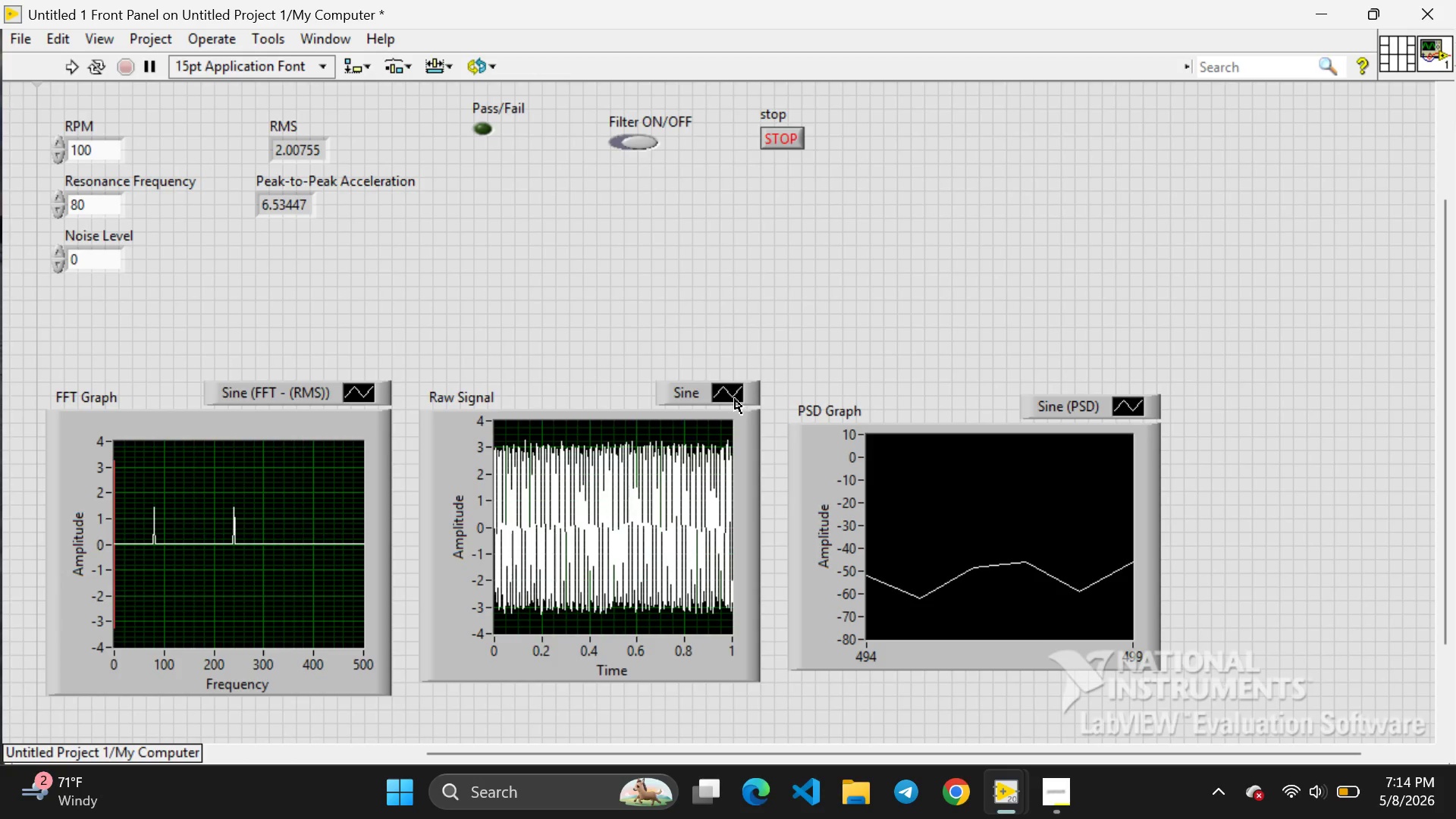 
right_click([1078, 248])
 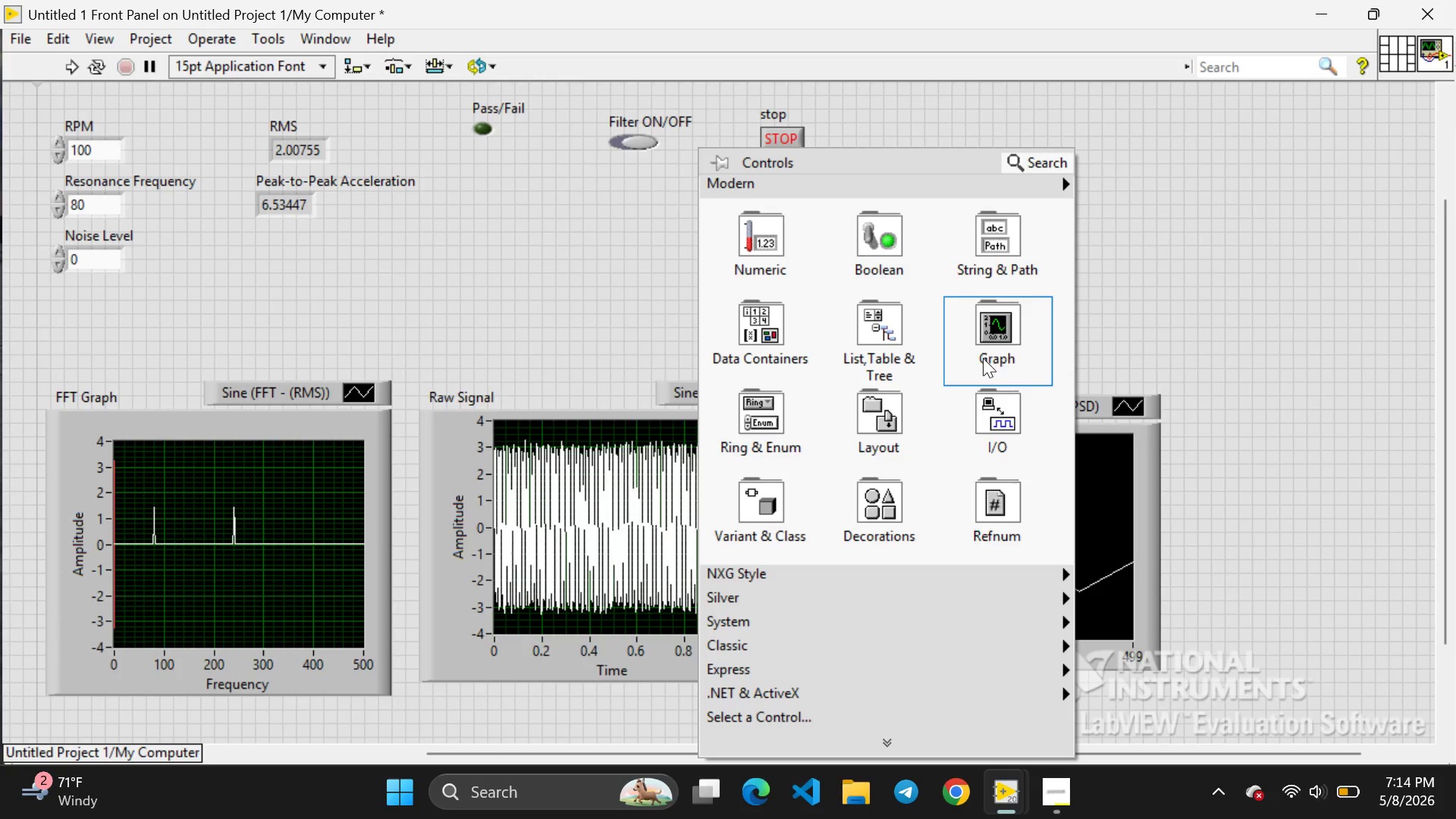 
left_click([983, 358])
 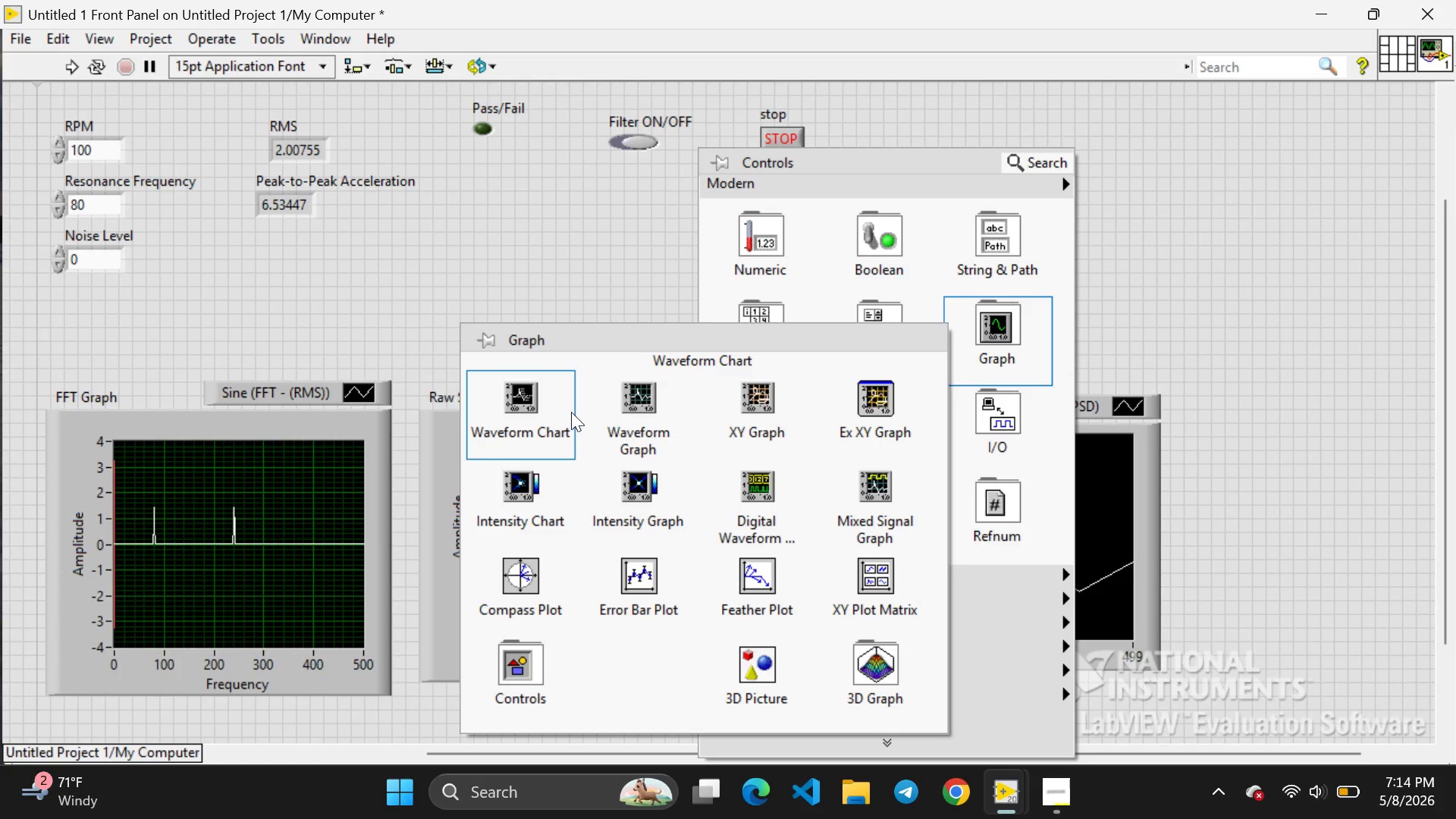 
left_click([566, 412])
 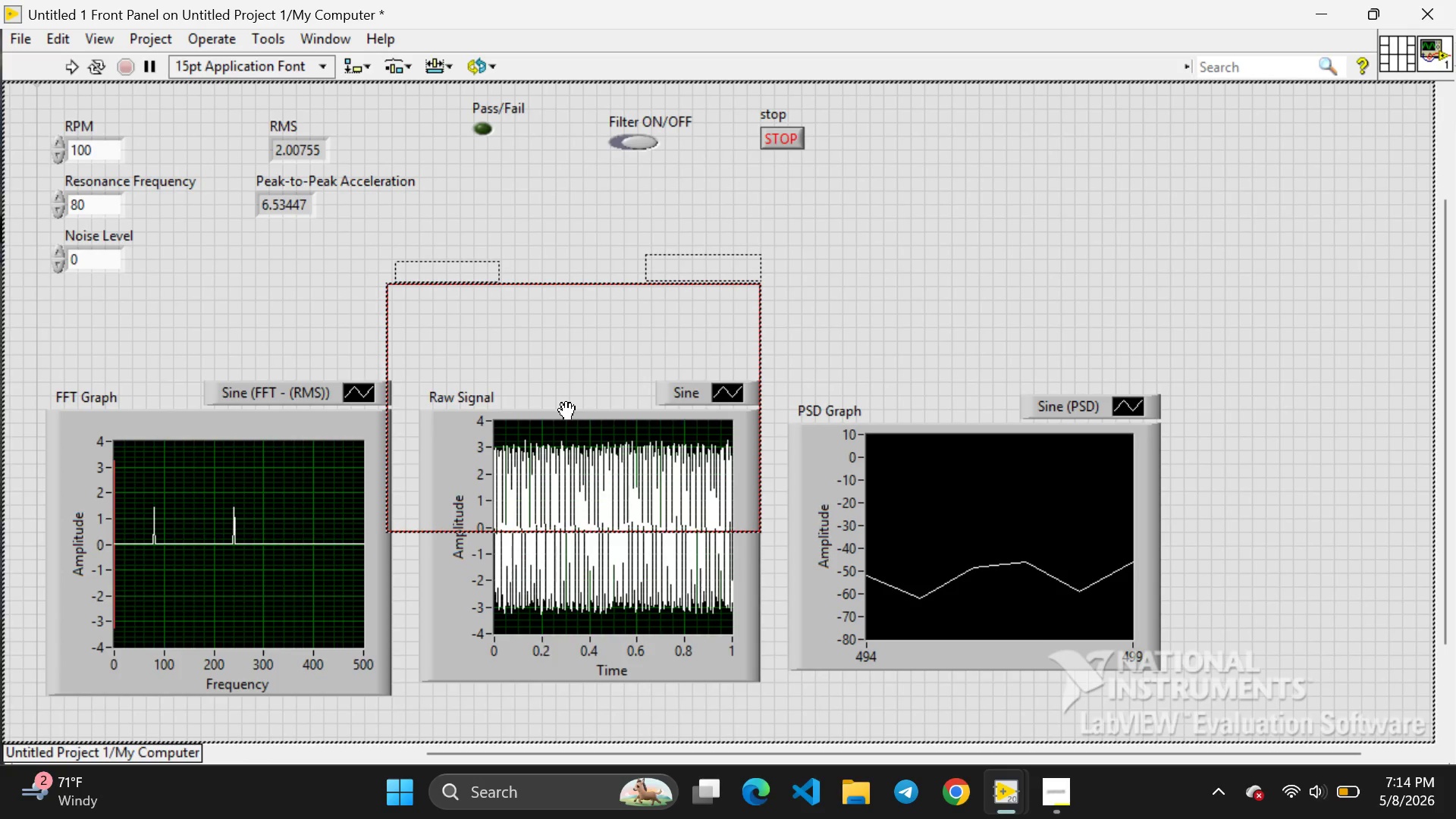 
left_click([574, 383])
 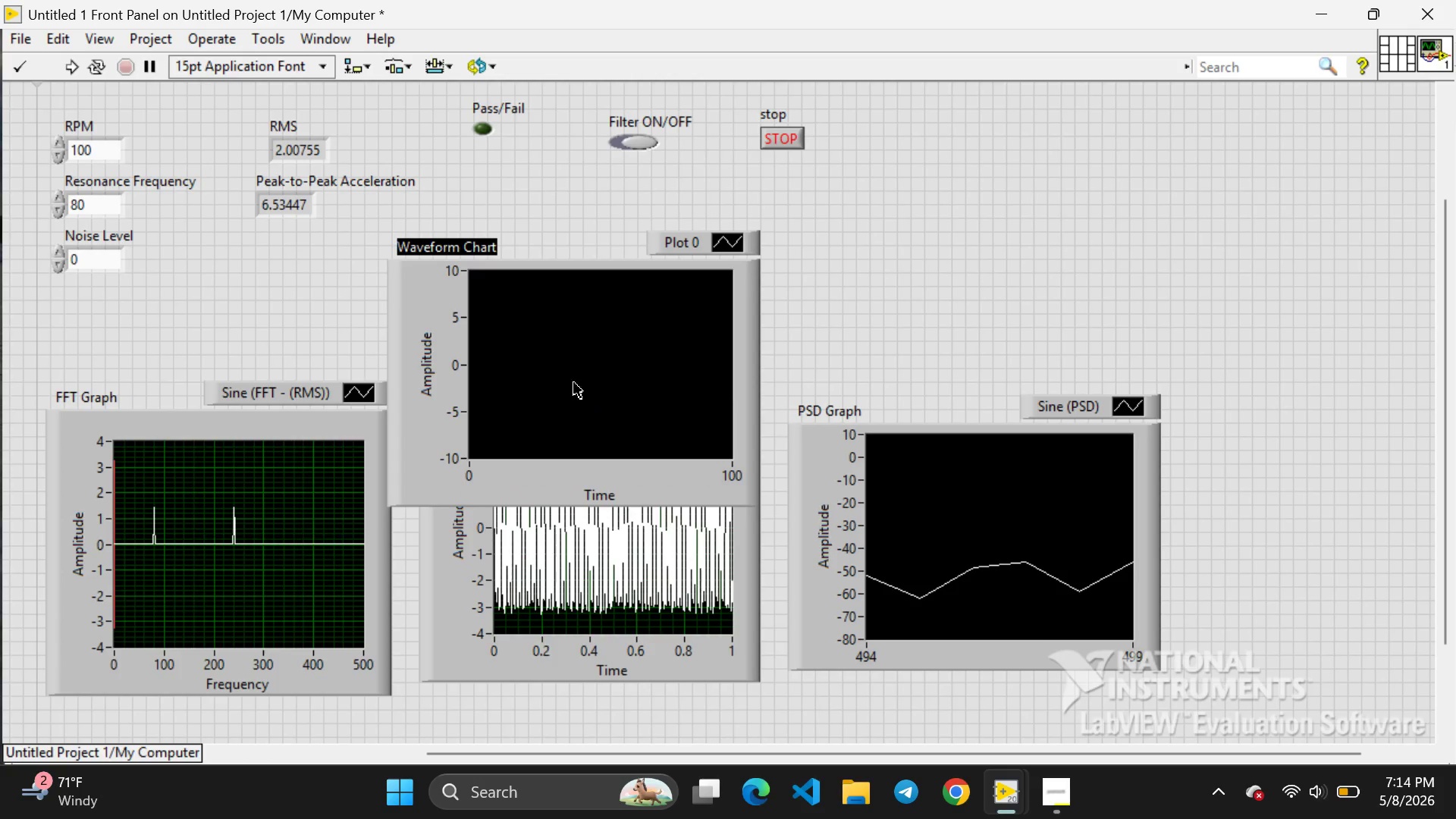 
left_click([574, 383])
 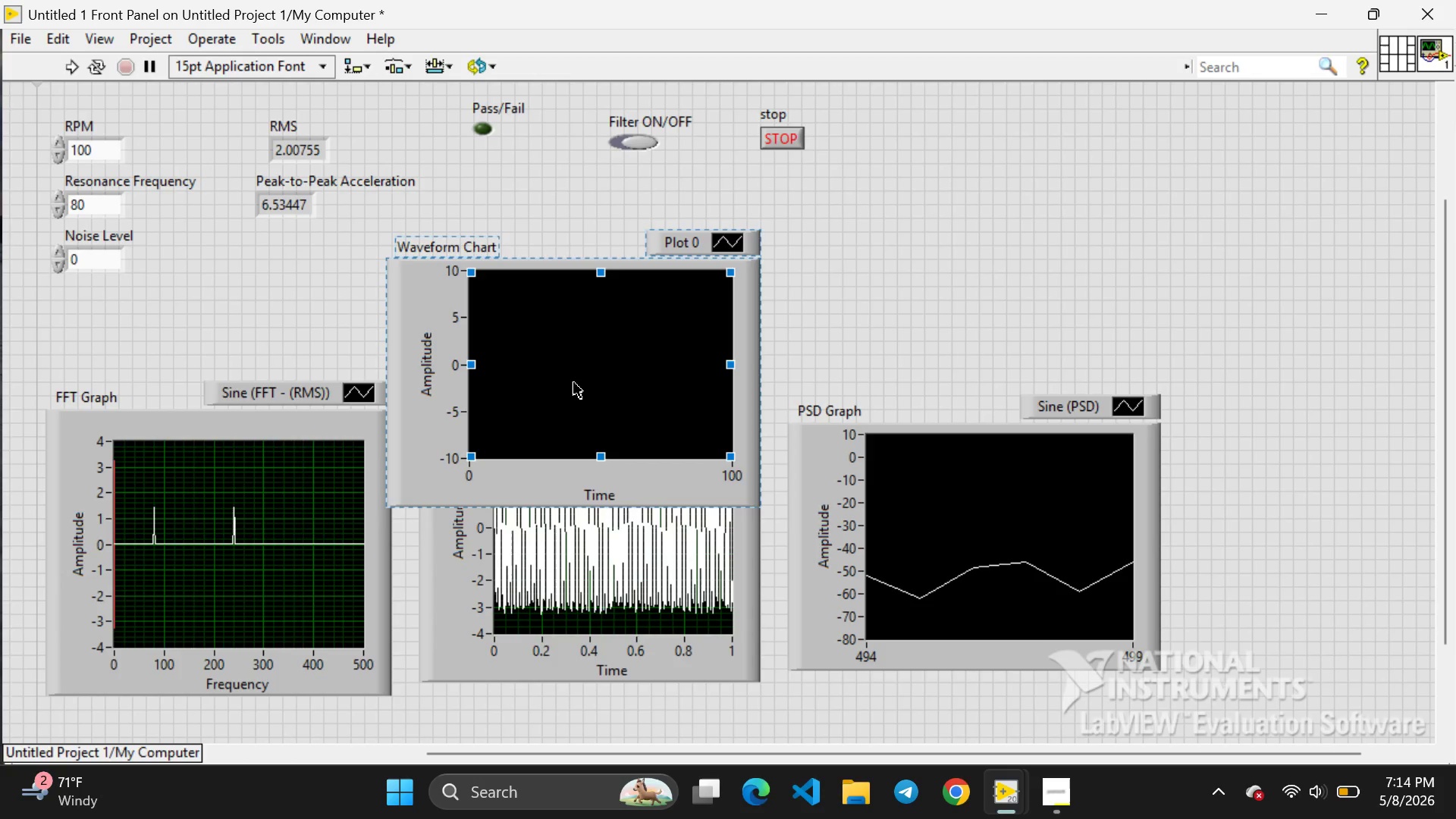 
key(Backspace)
 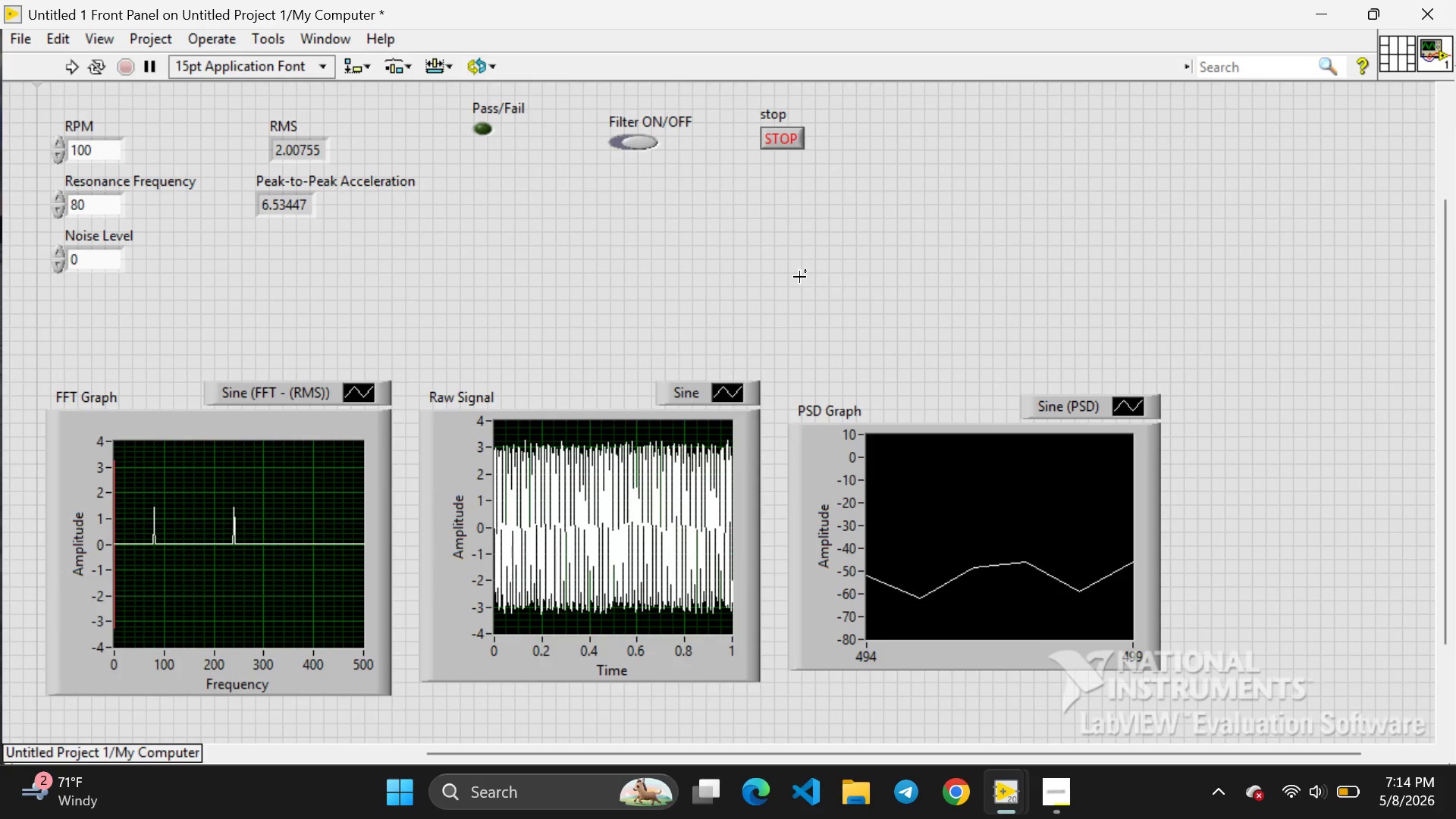 
right_click([799, 277])
 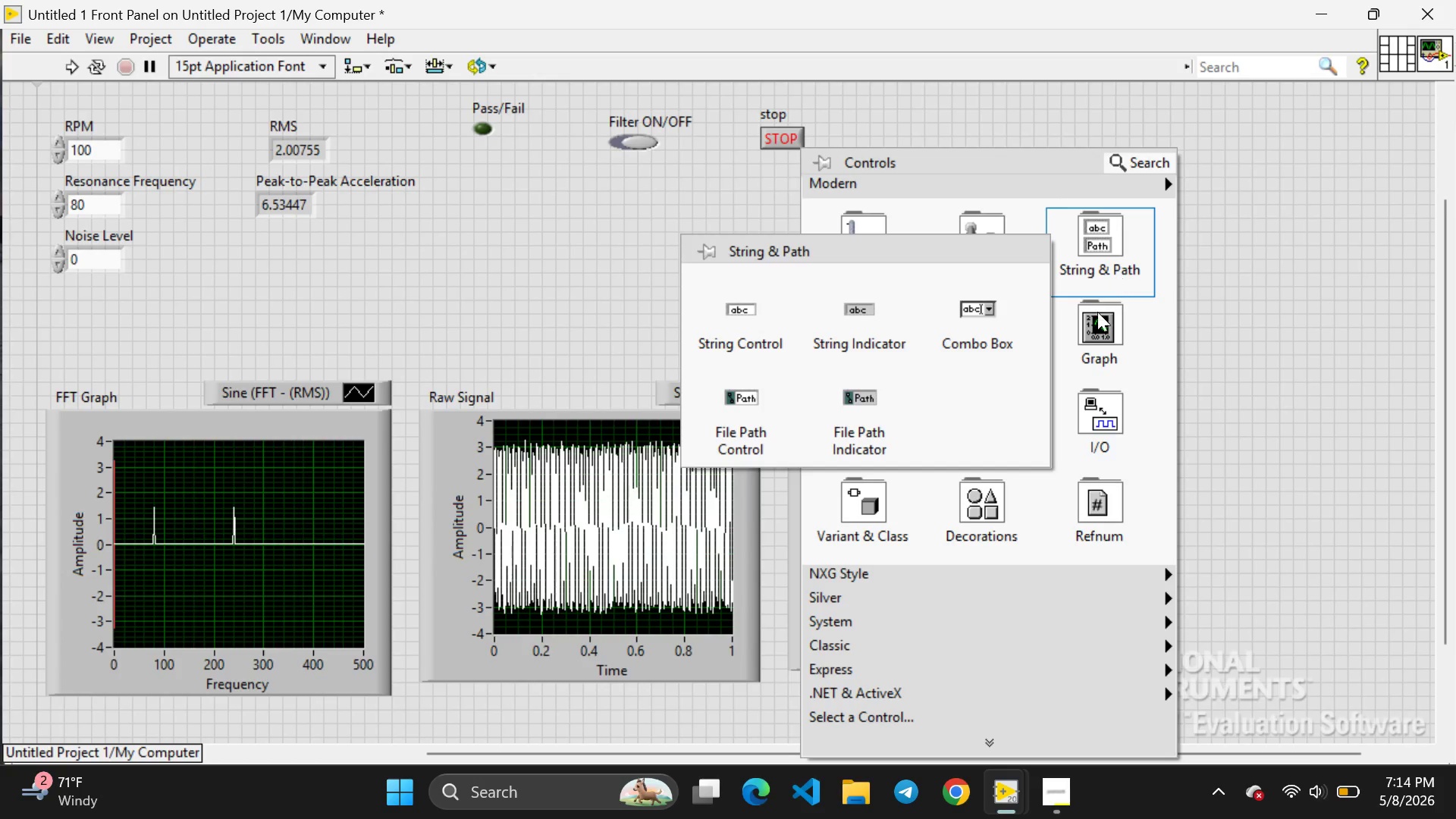 
left_click([1081, 325])
 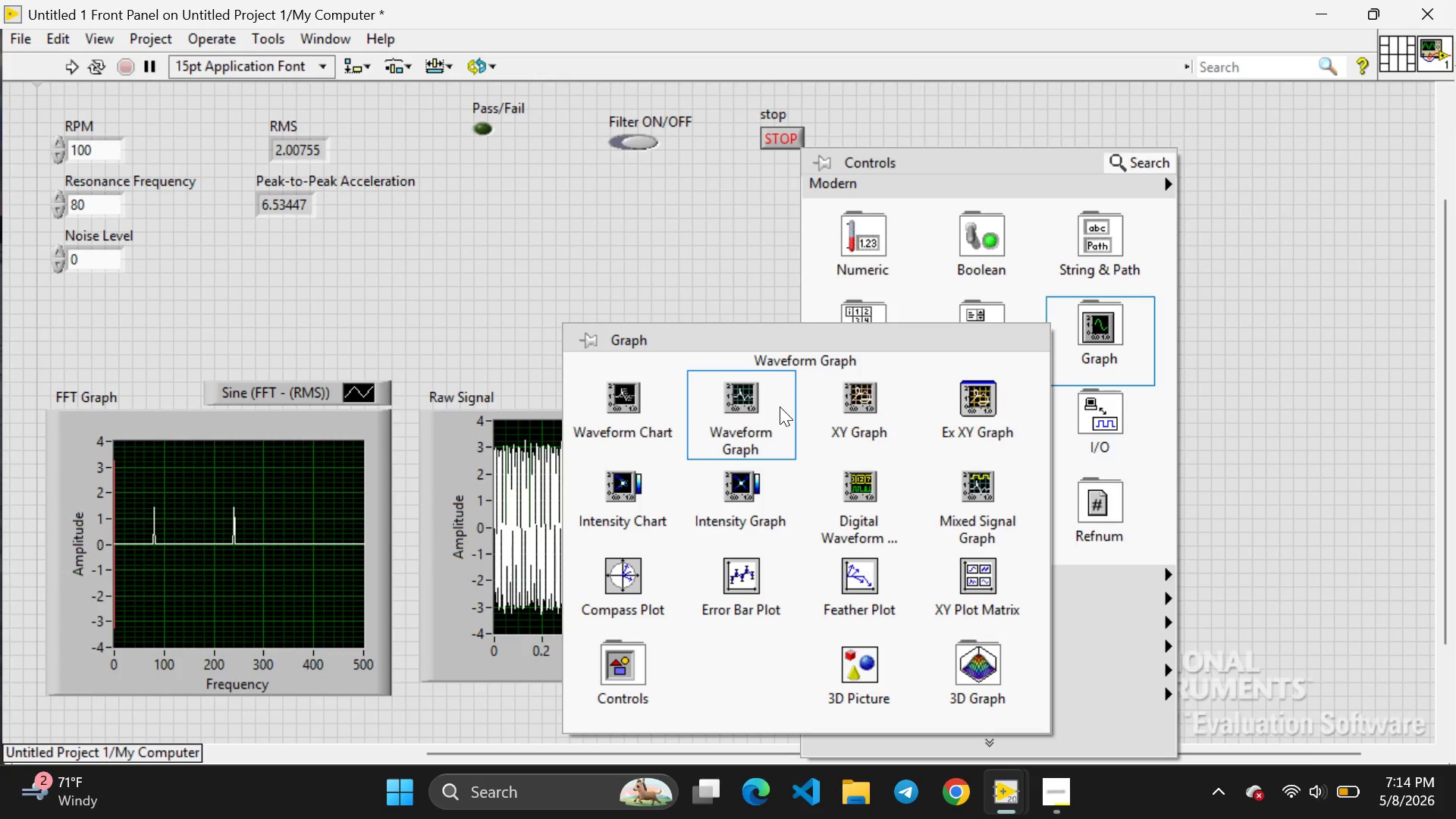 
left_click([763, 406])
 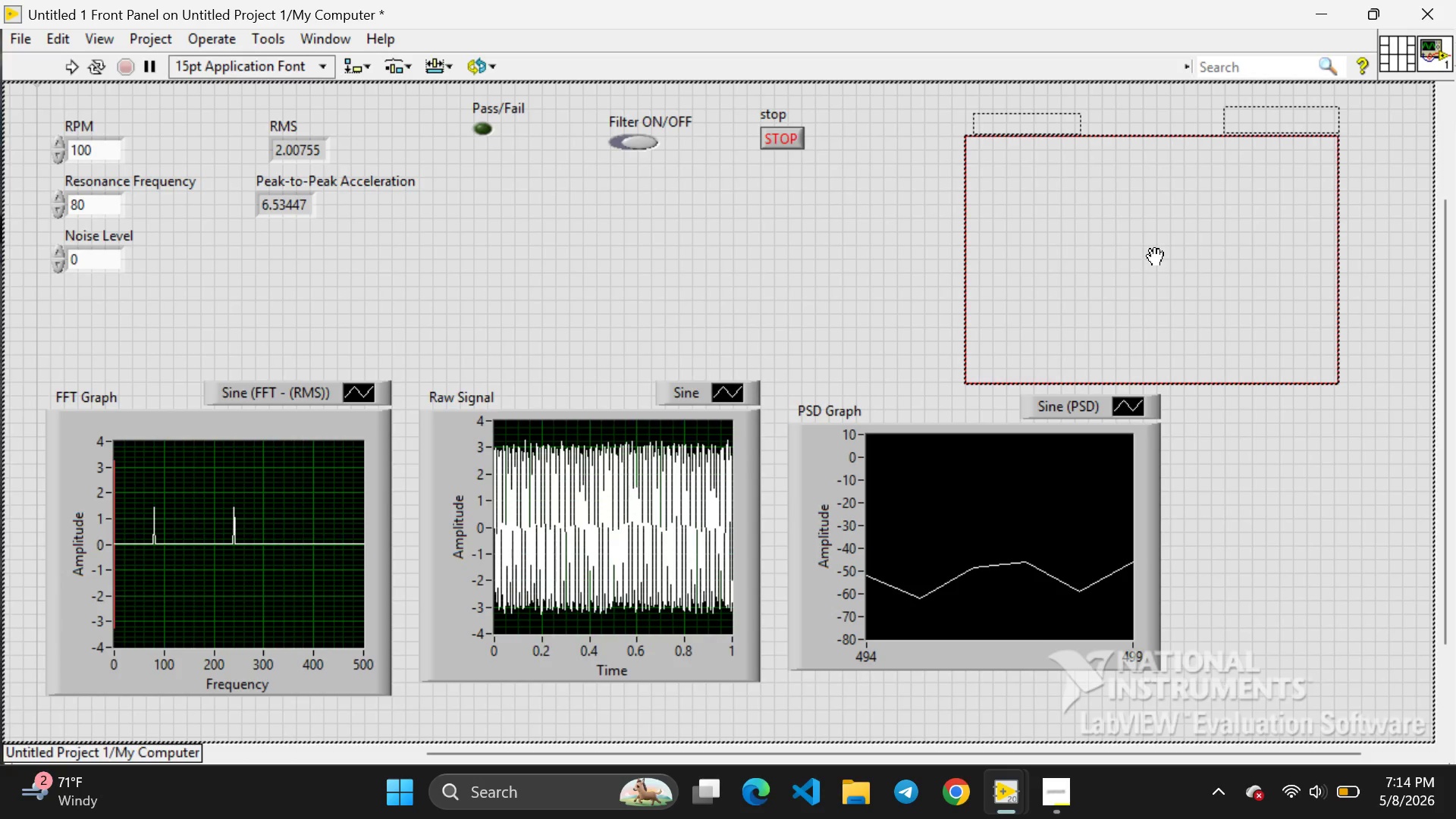 
double_click([1119, 249])
 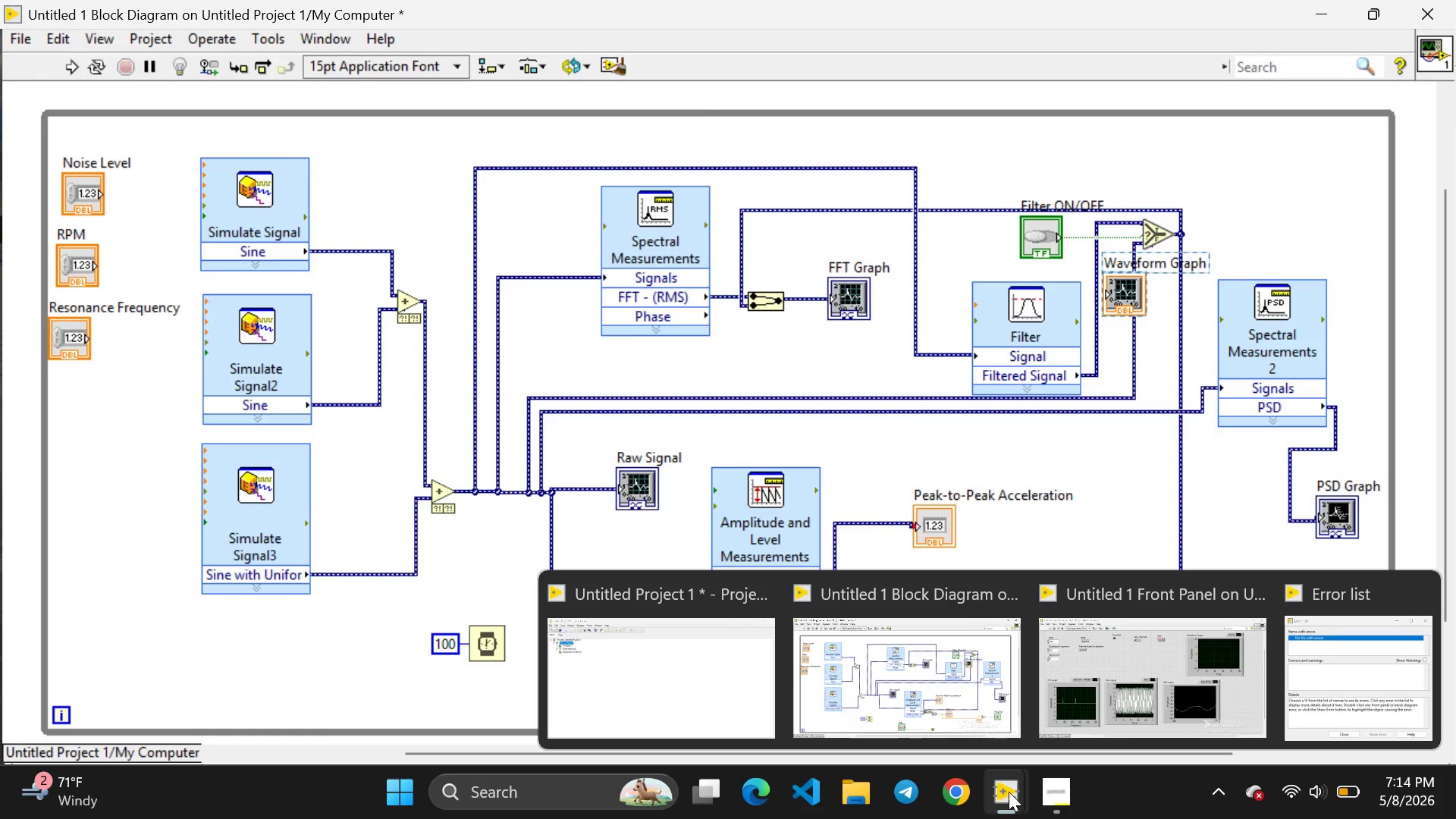 
wait(5.22)
 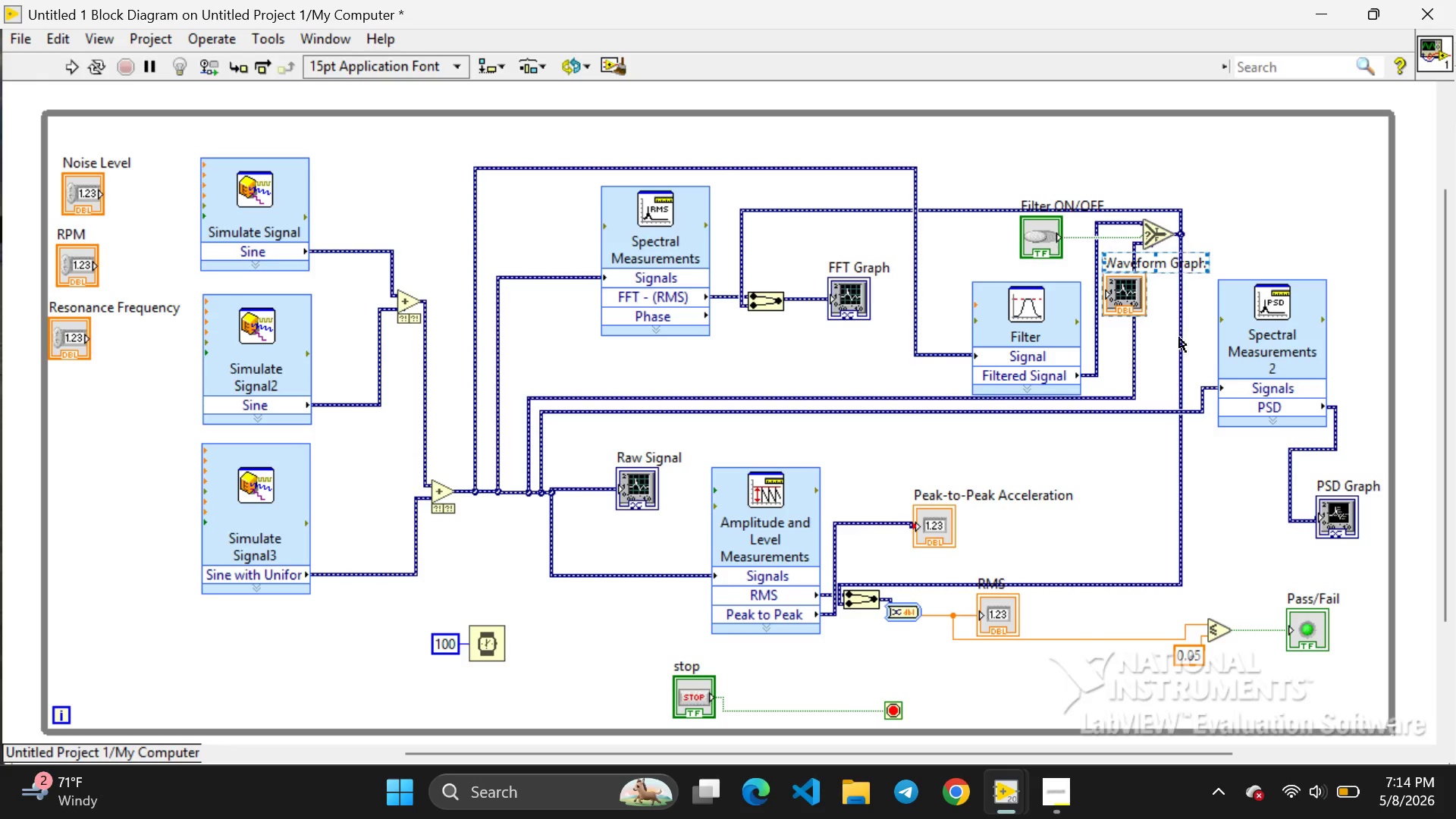 
left_click([1062, 708])
 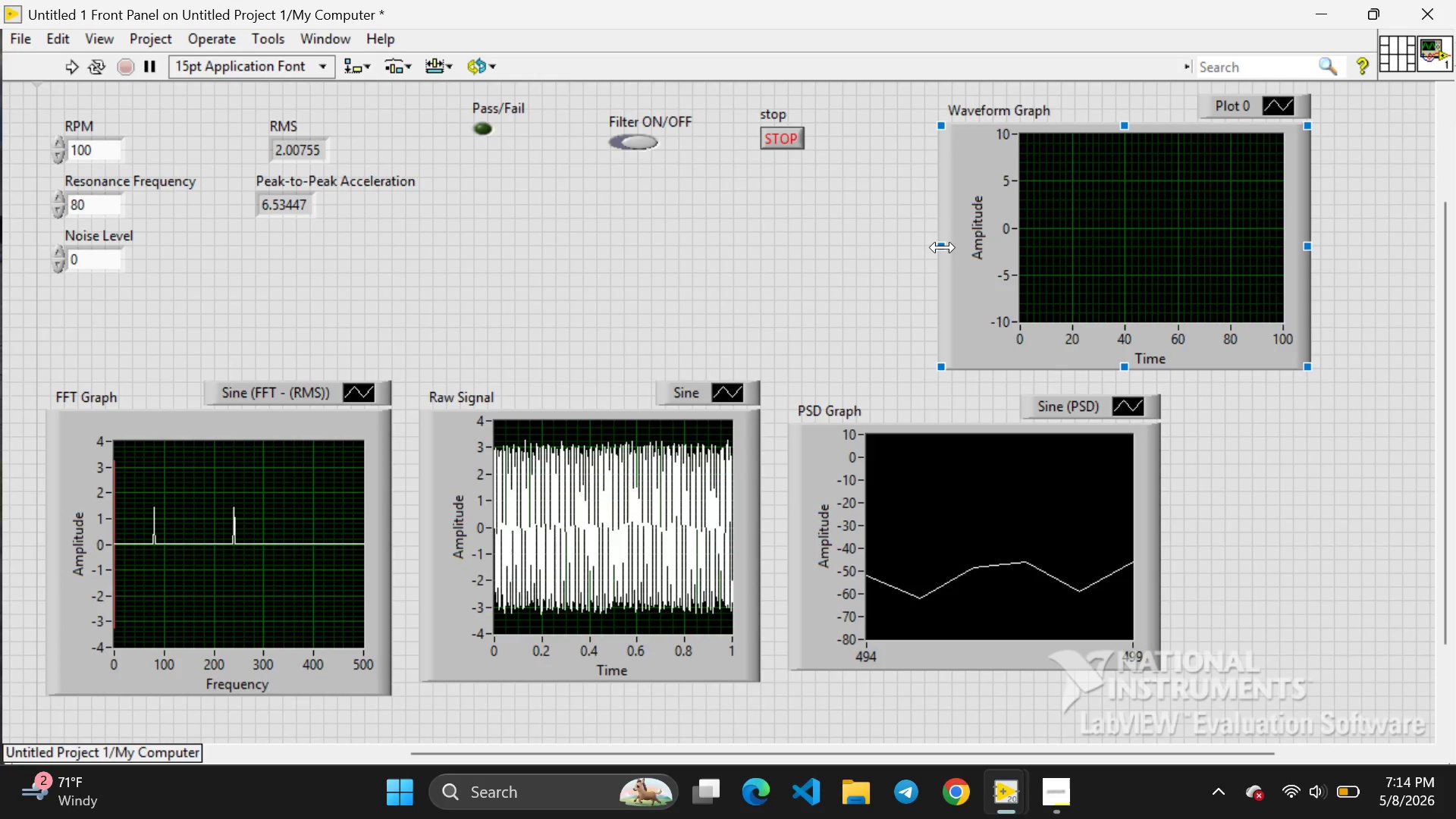 
left_click_drag(start_coordinate=[940, 244], to_coordinate=[993, 253])
 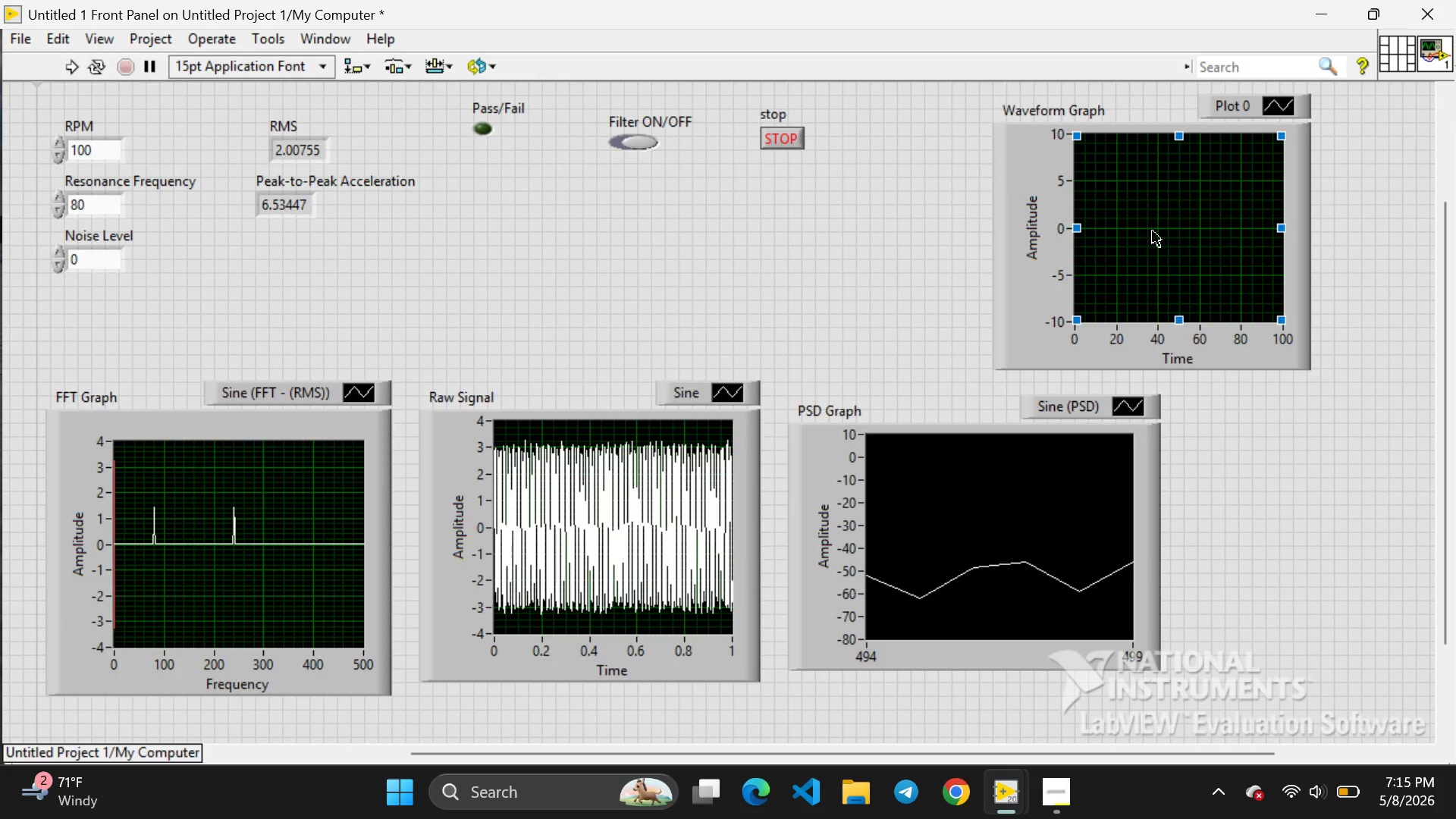 
left_click([1138, 217])
 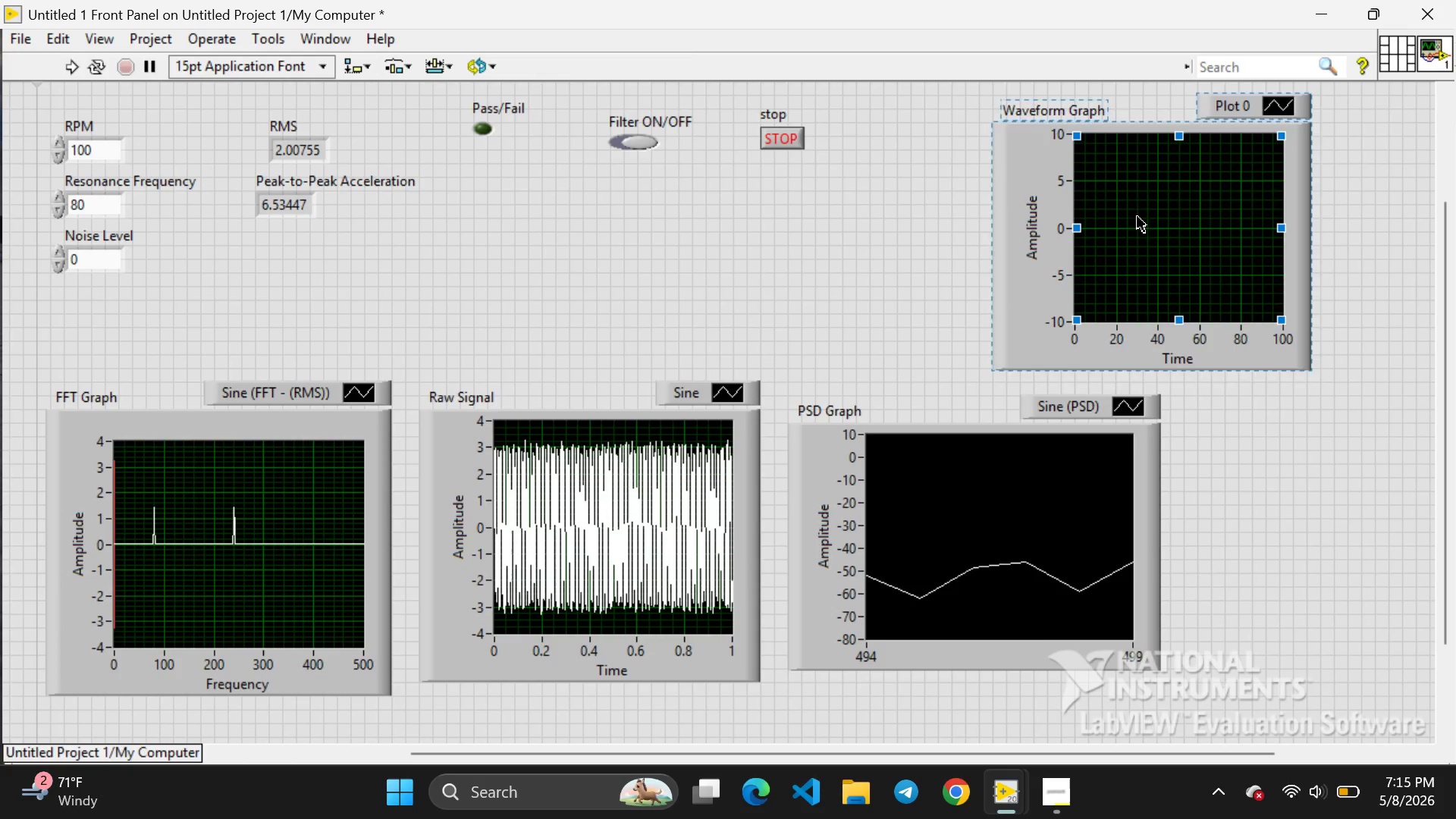 
left_click_drag(start_coordinate=[1138, 217], to_coordinate=[1014, 208])
 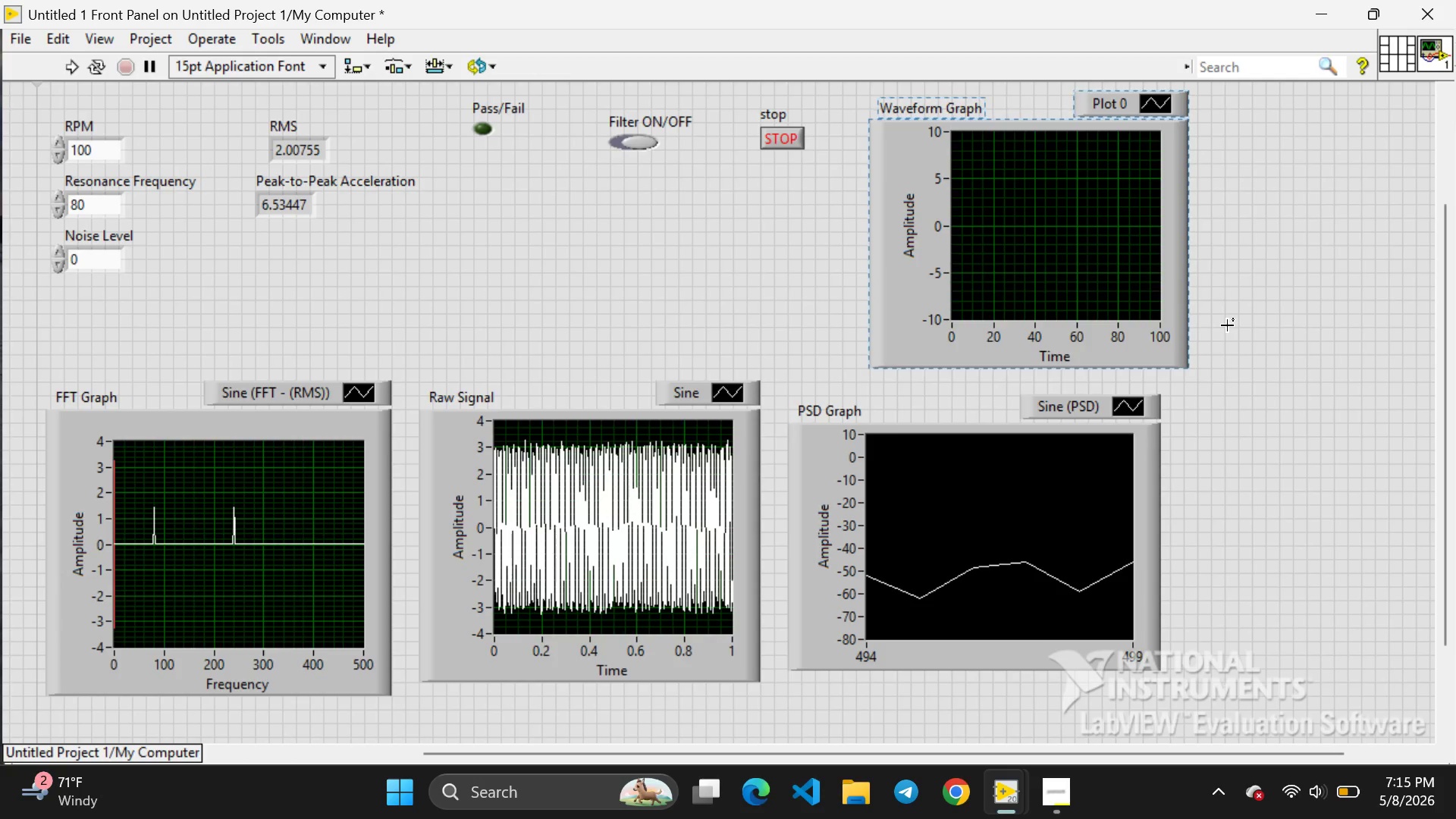 
wait(6.37)
 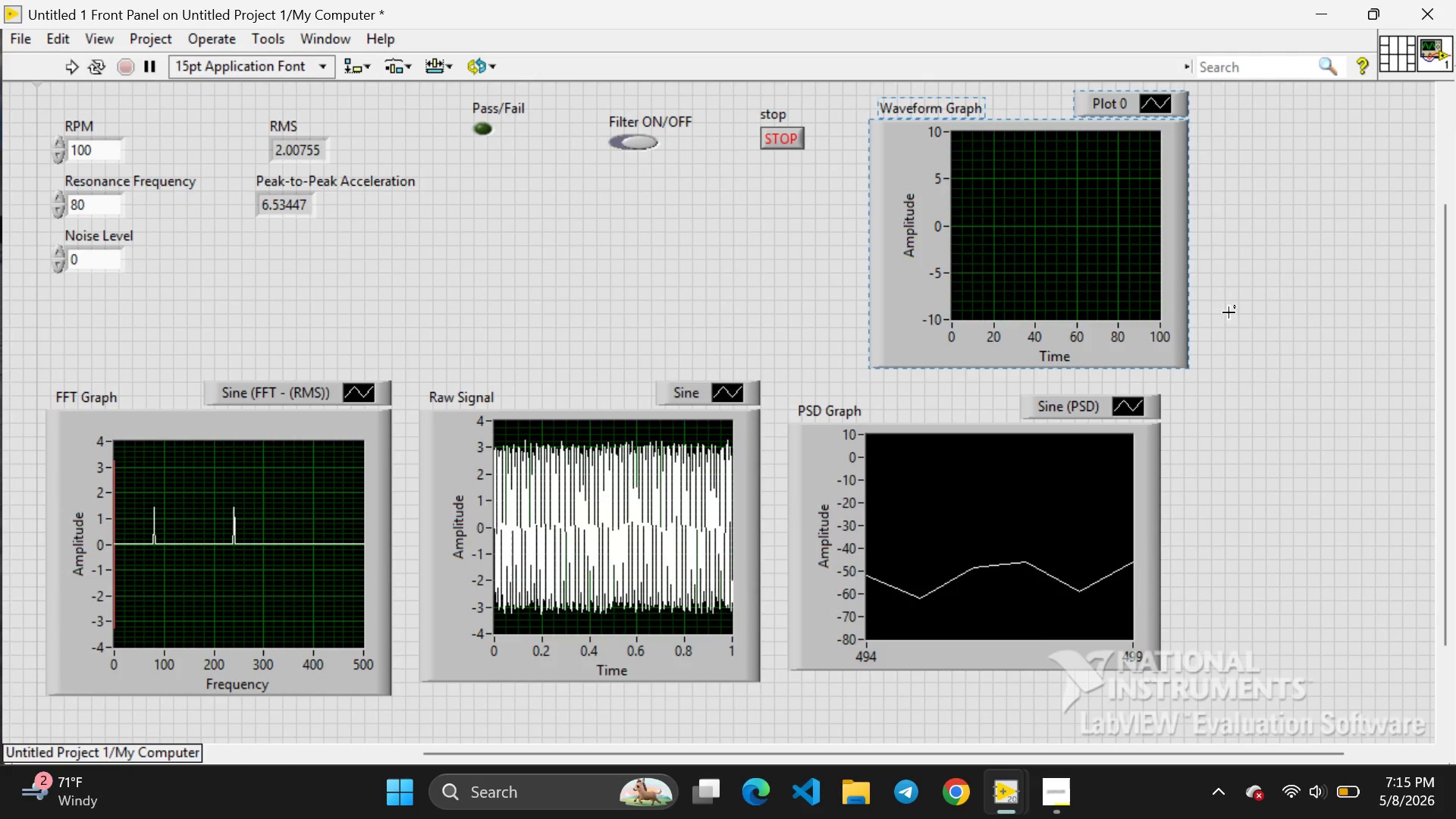 
mouse_move([995, 768])
 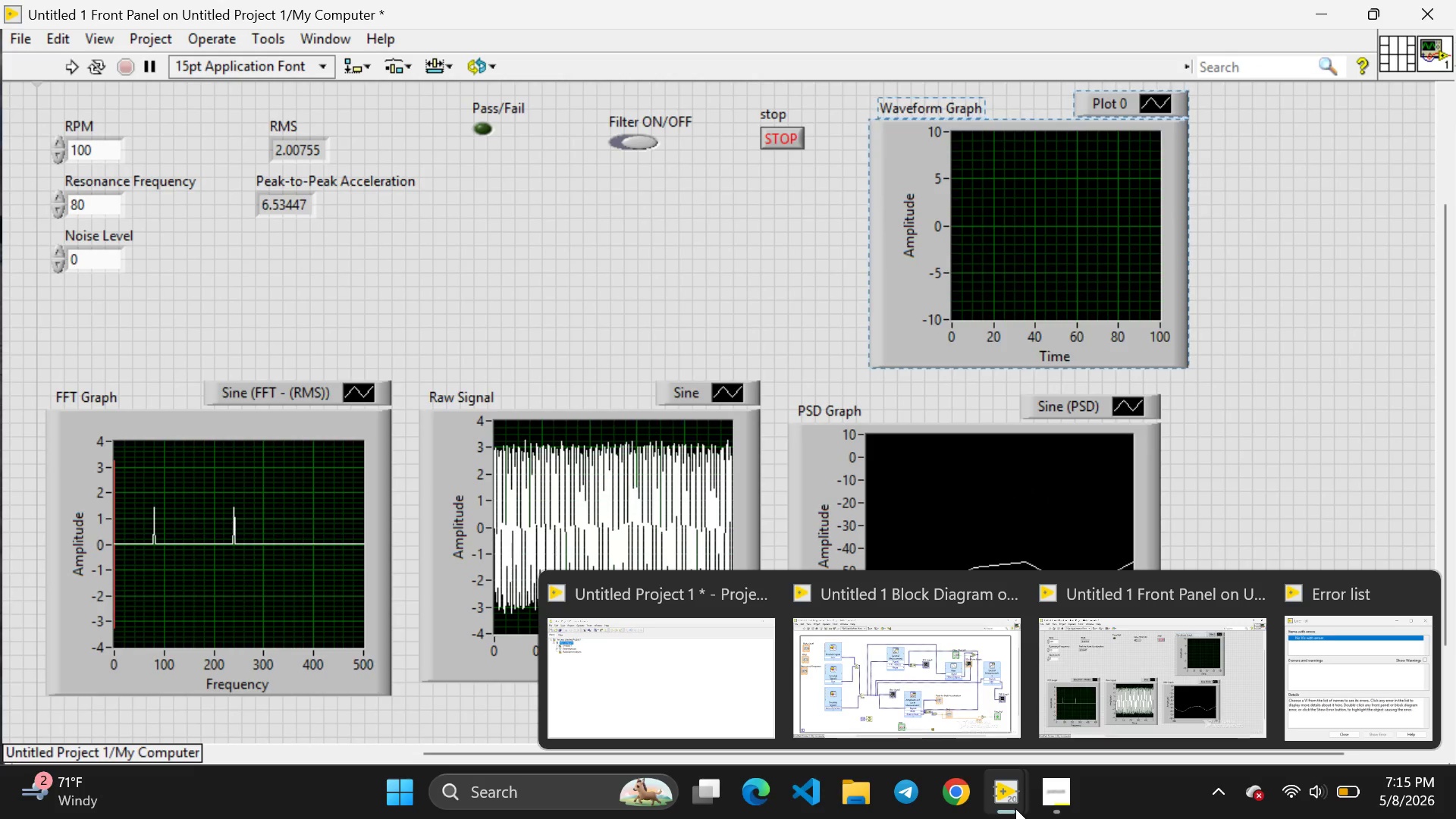 
wait(8.87)
 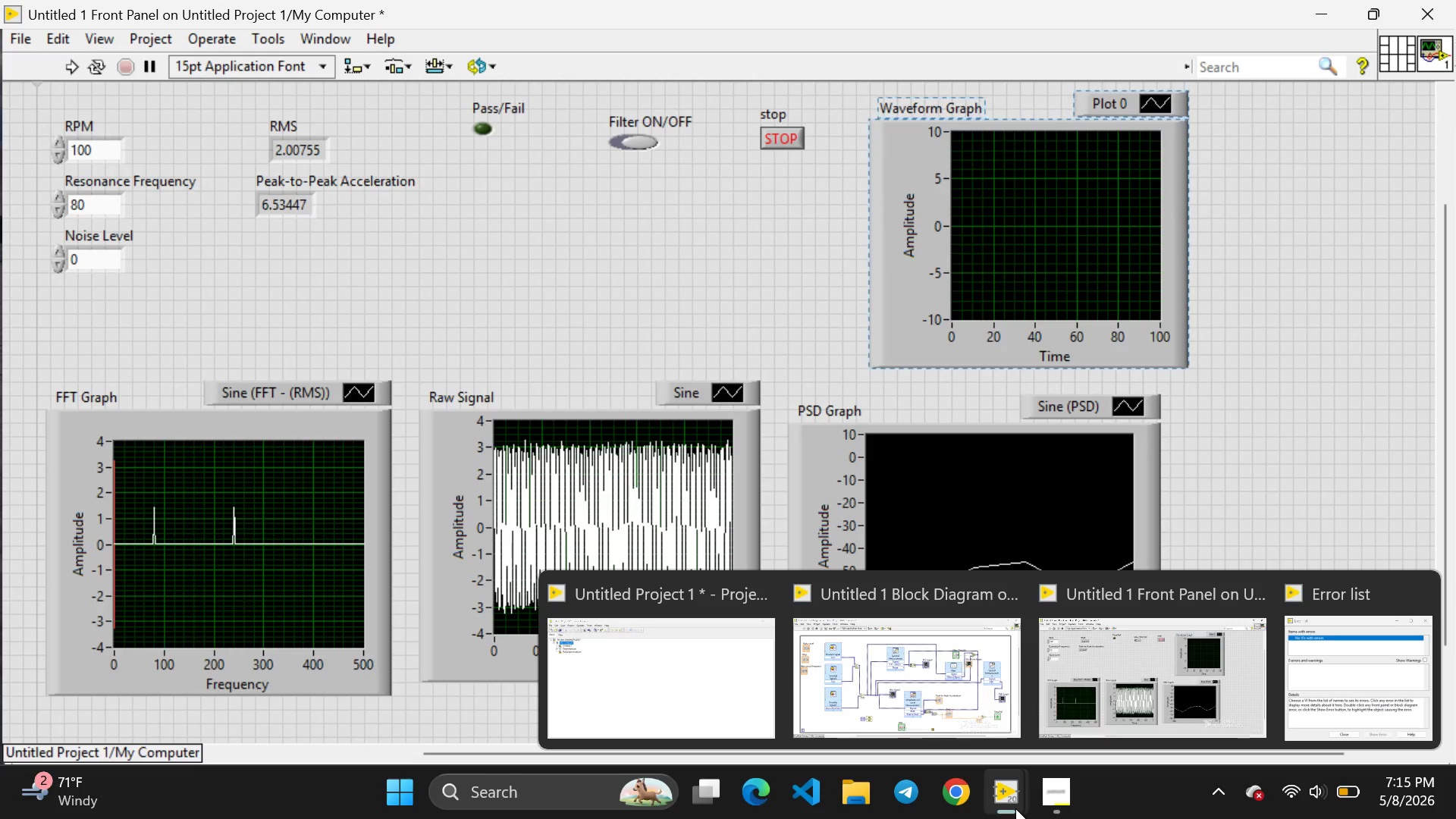 
left_click([784, 258])
 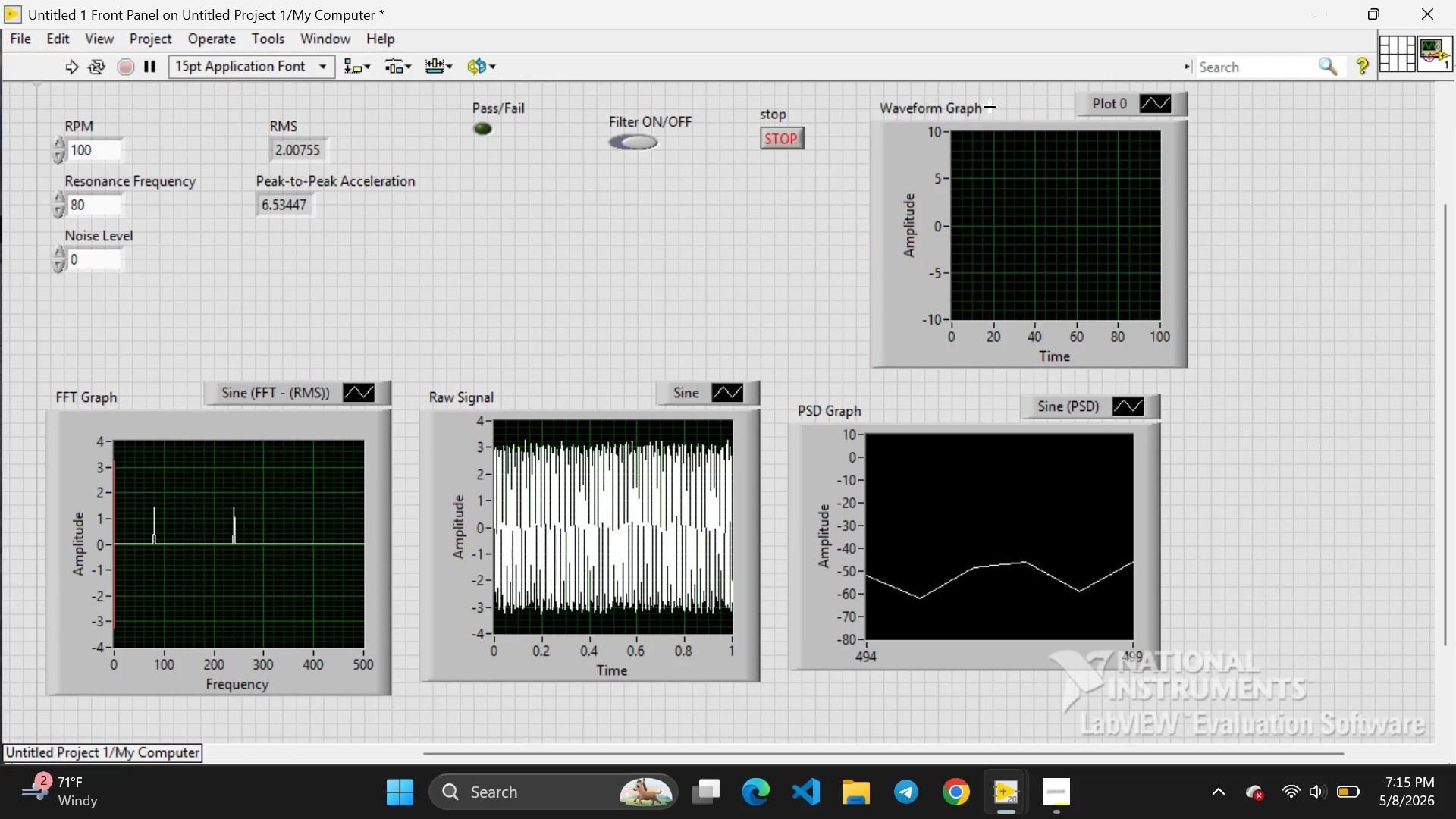 
double_click([990, 107])
 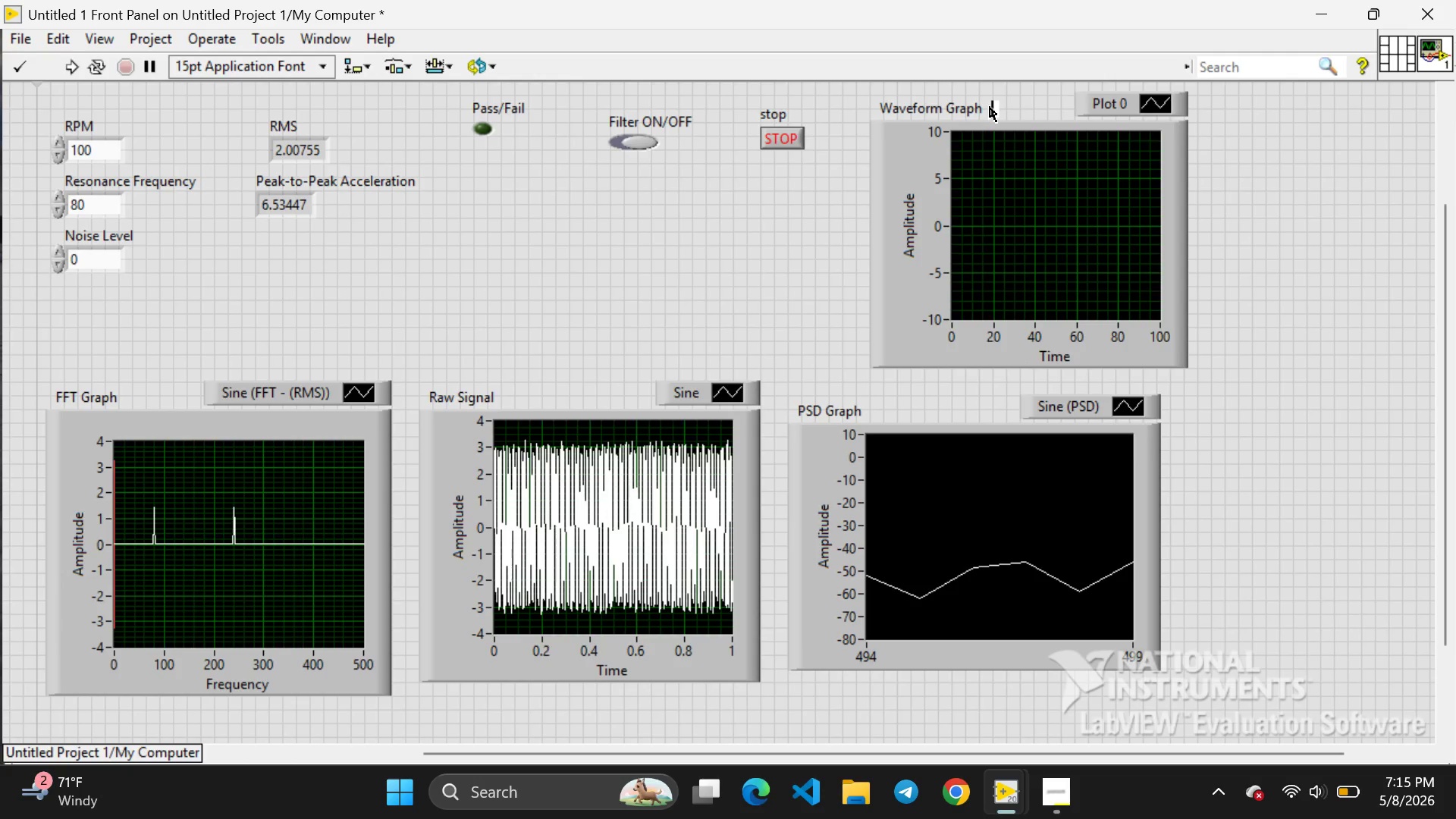 
key(Backspace)
 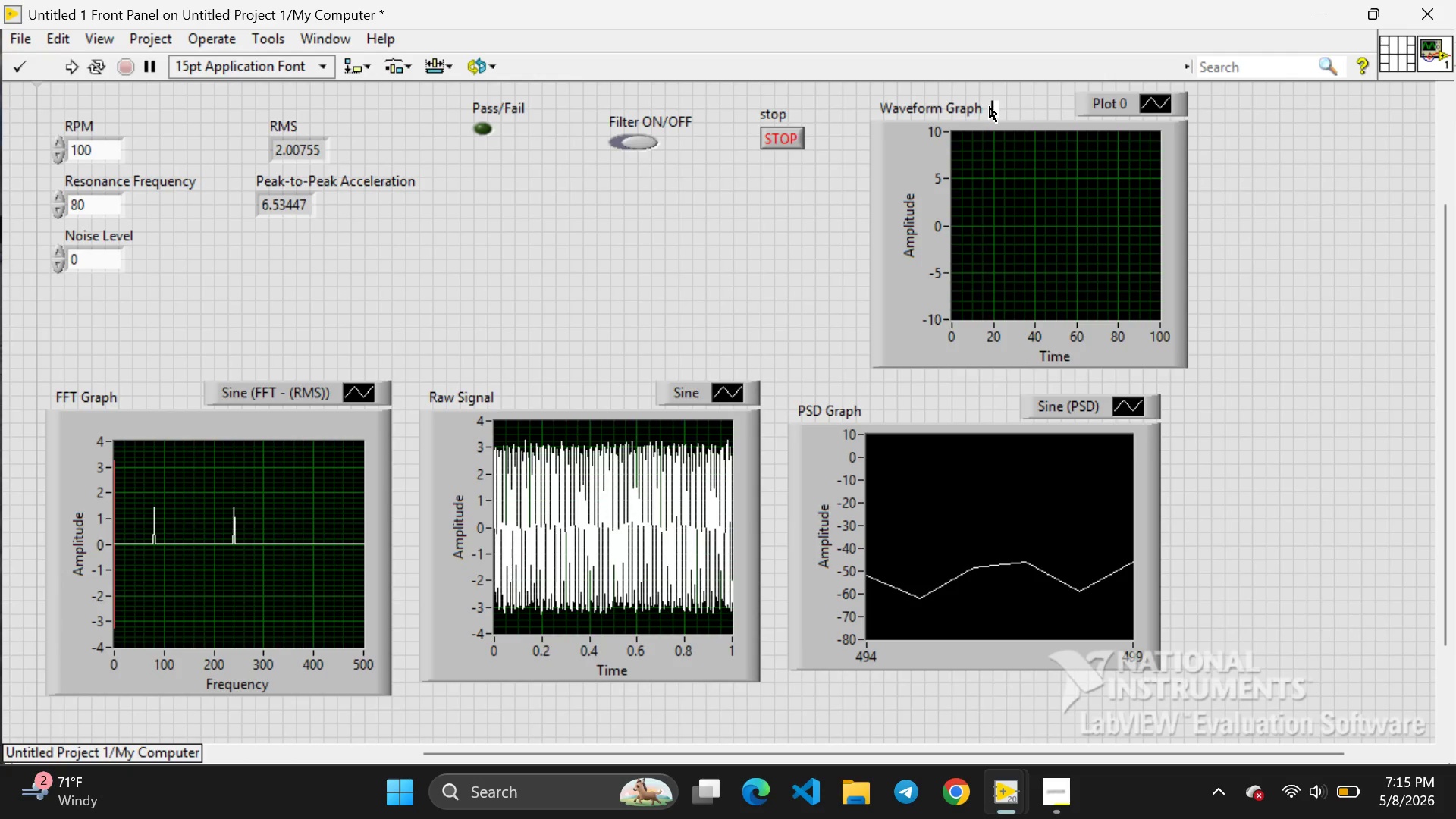 
key(Backspace)
 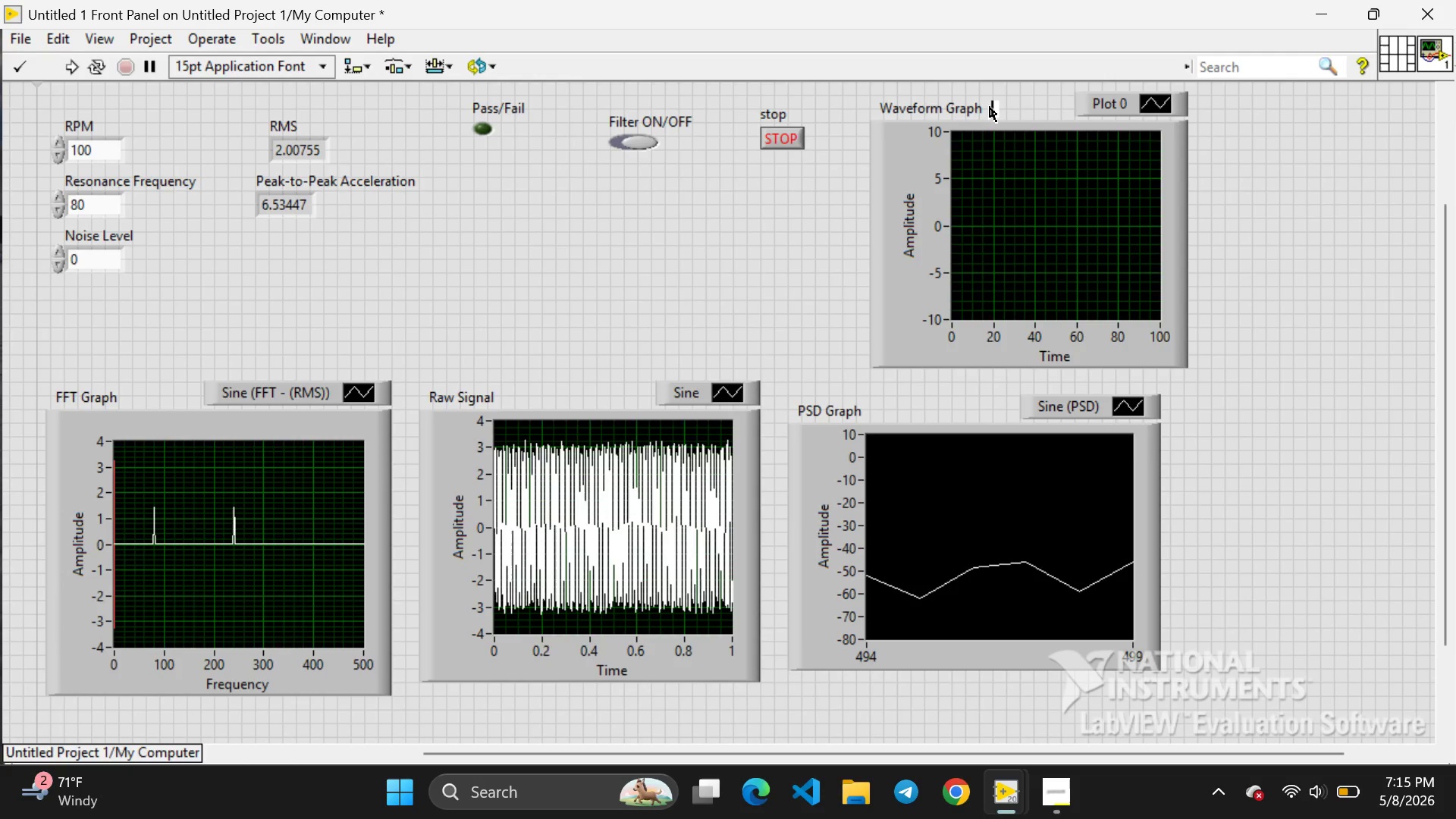 
key(Backspace)
 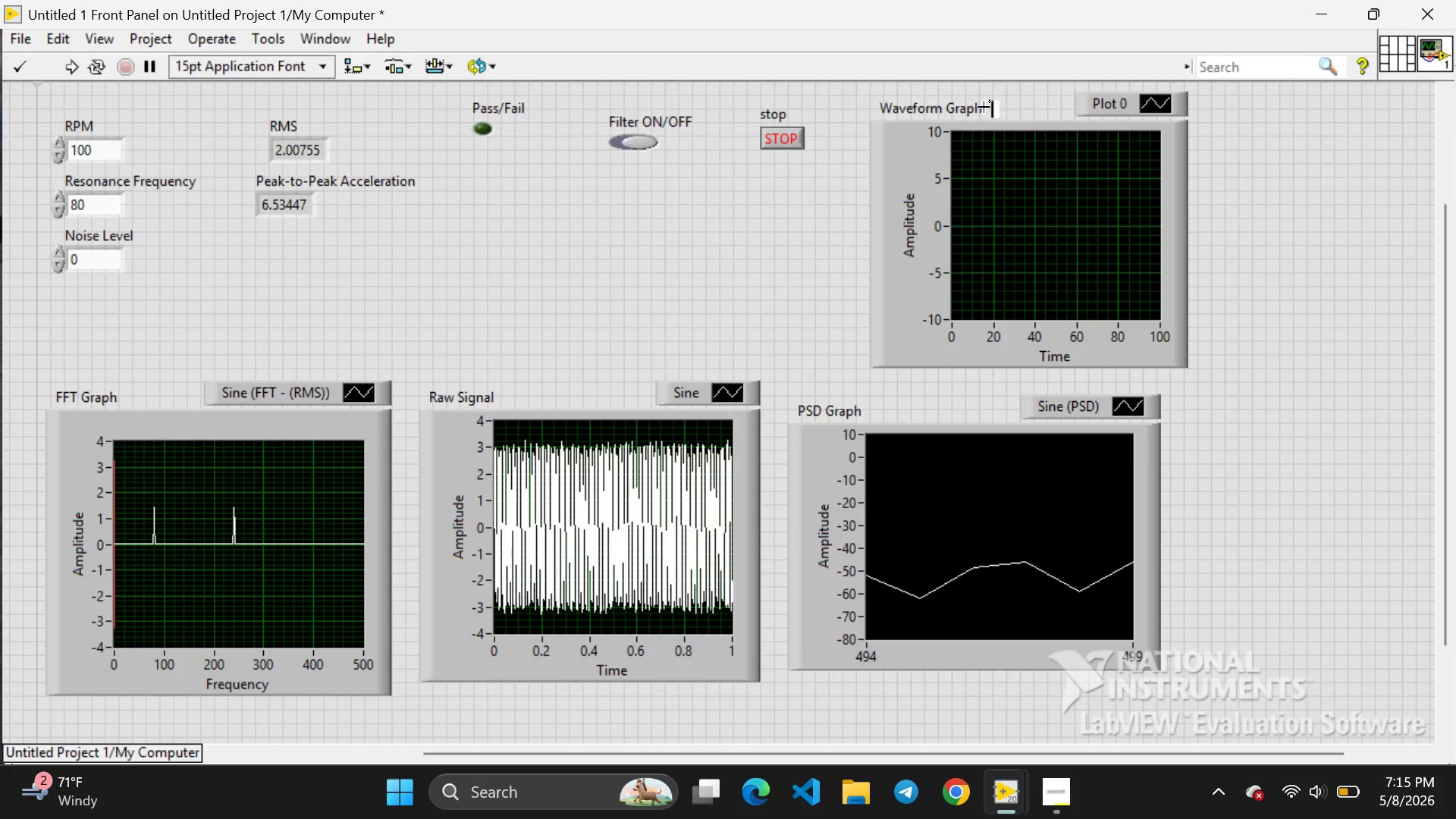 
left_click([984, 108])
 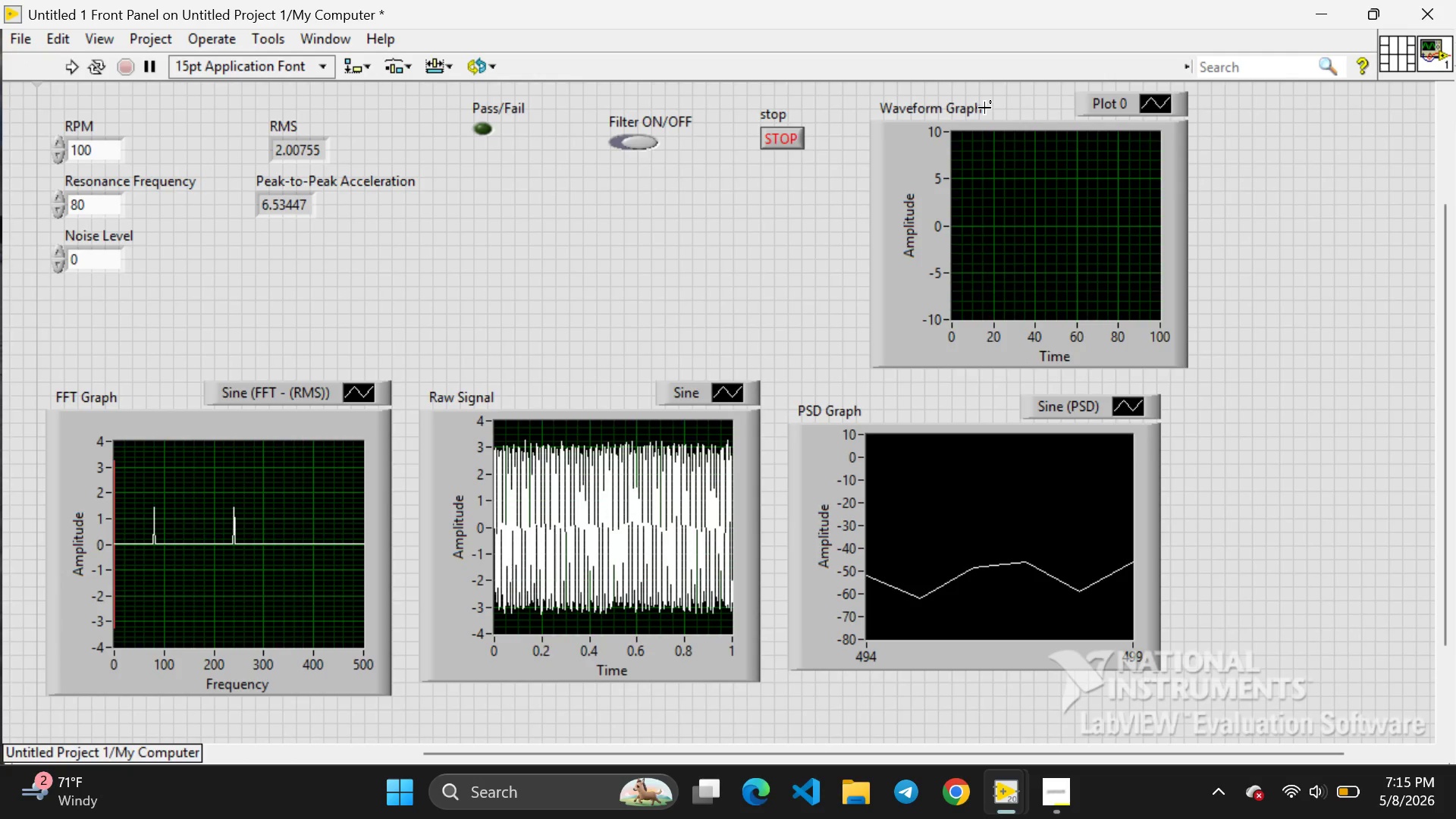 
key(Backspace)
 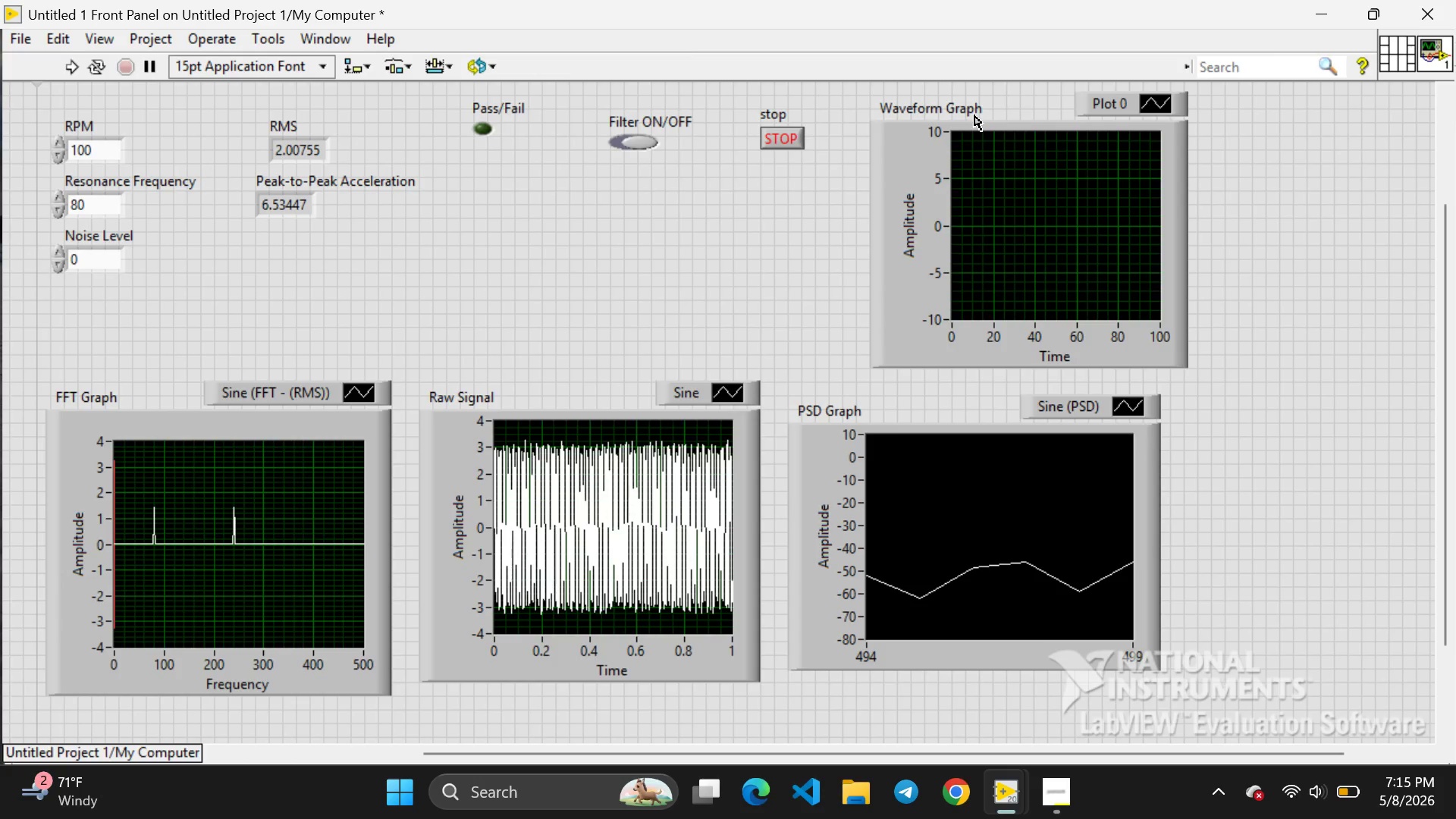 
double_click([974, 115])
 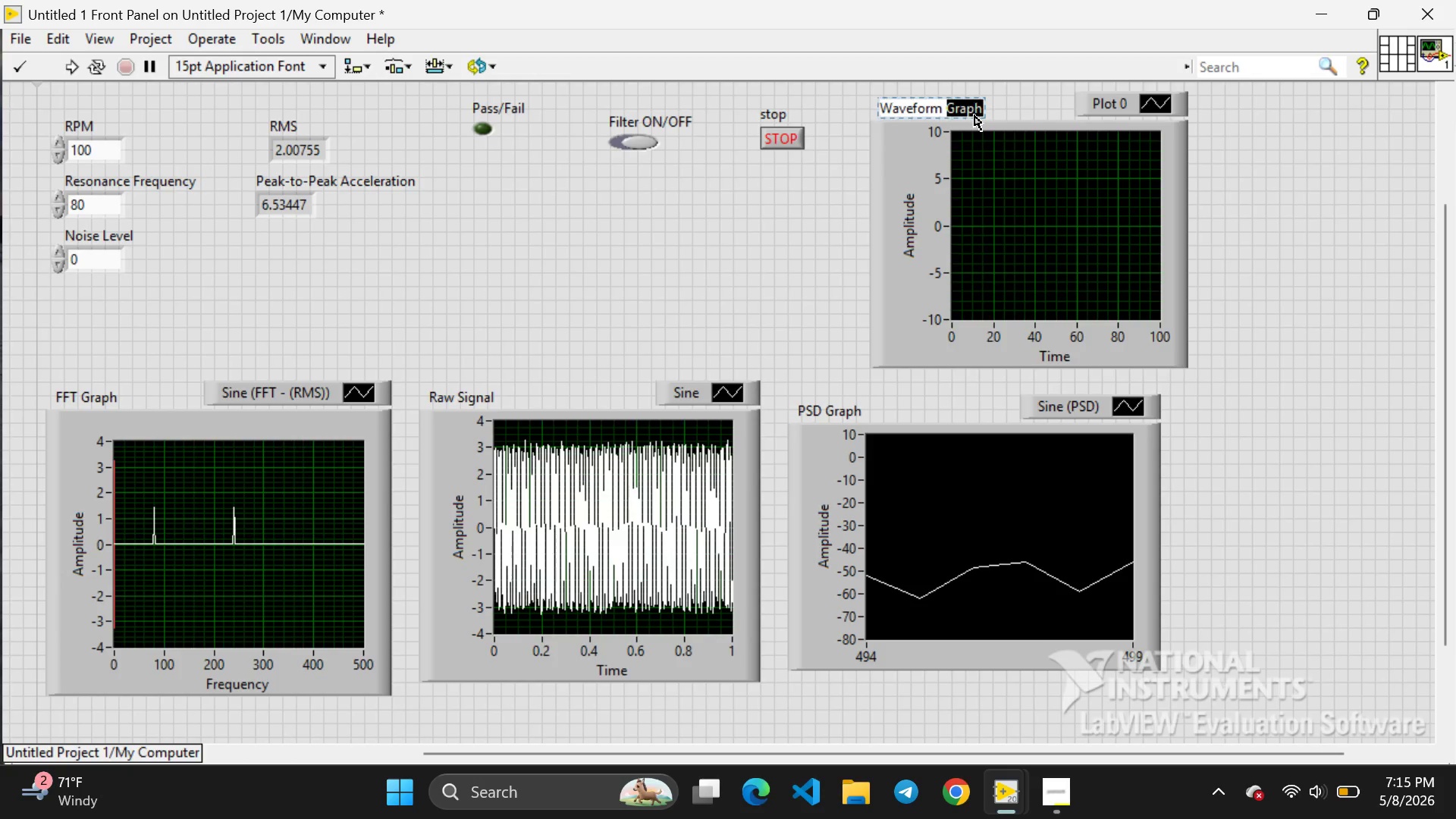 
key(Backspace)
key(Backspace)
key(Backspace)
key(Backspace)
key(Backspace)
key(Backspace)
key(Backspace)
key(Backspace)
key(Backspace)
key(Backspace)
key(Backspace)
type(Filtered )
 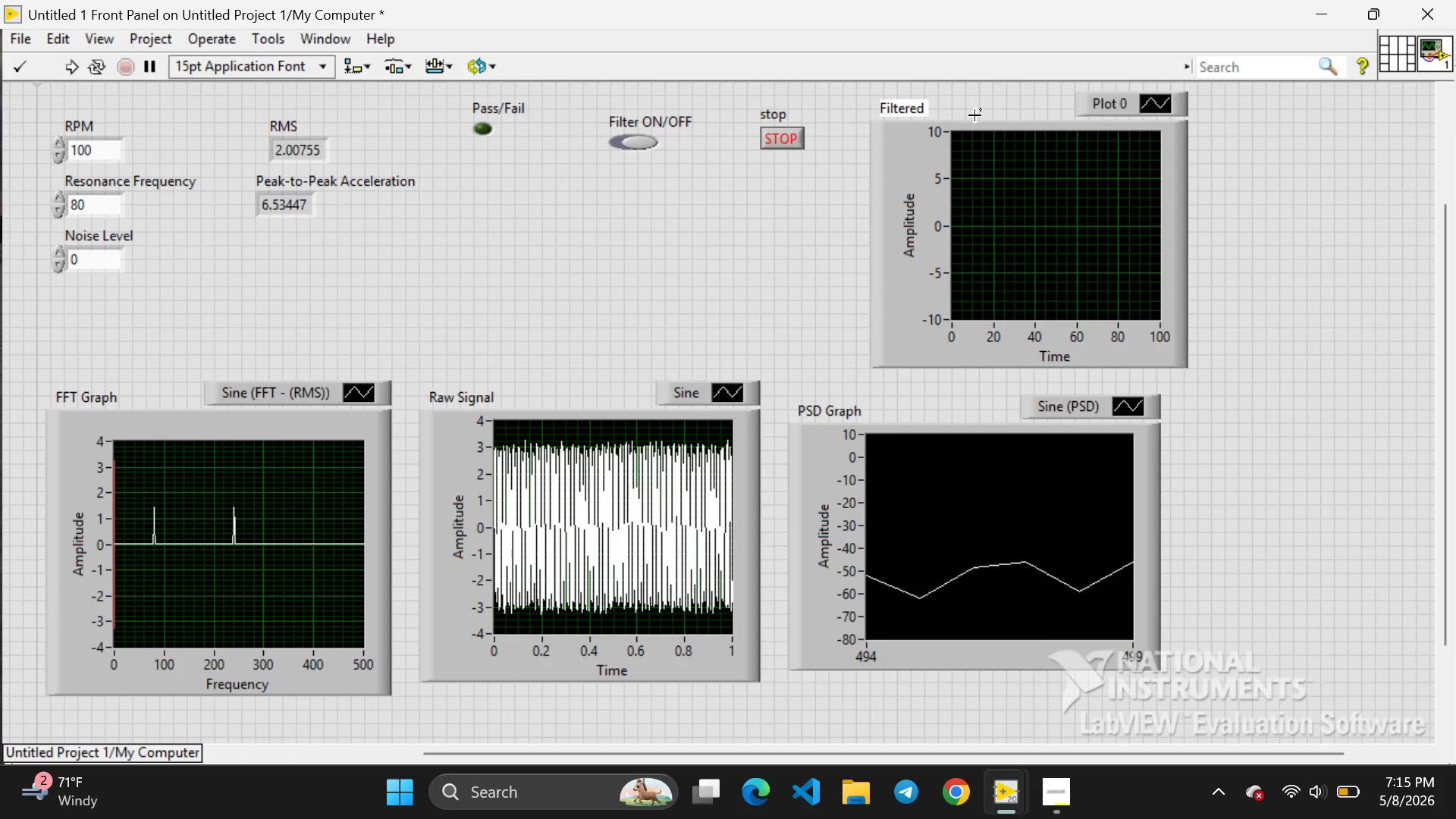 
type(Signal)
 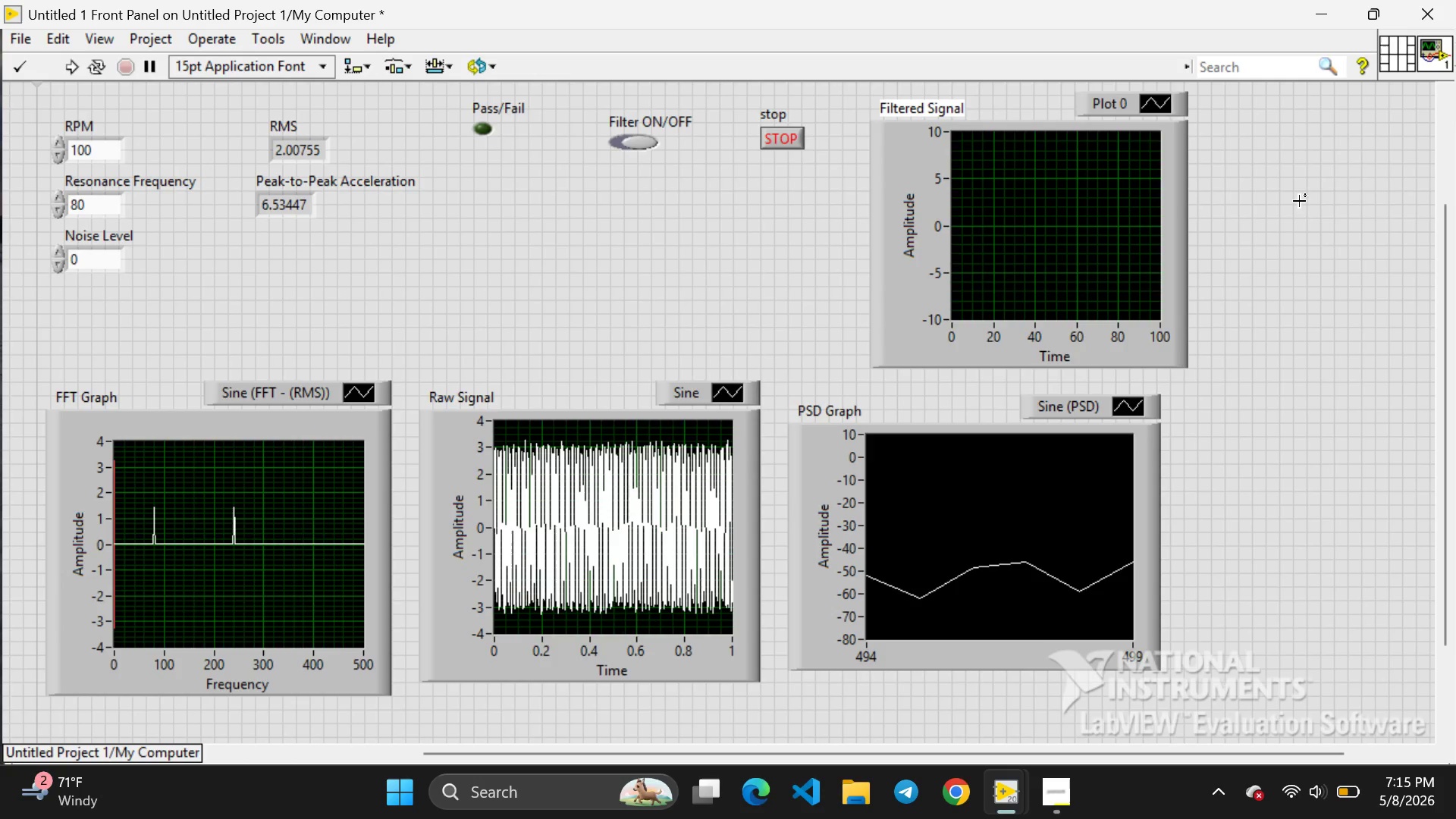 
left_click([1299, 201])
 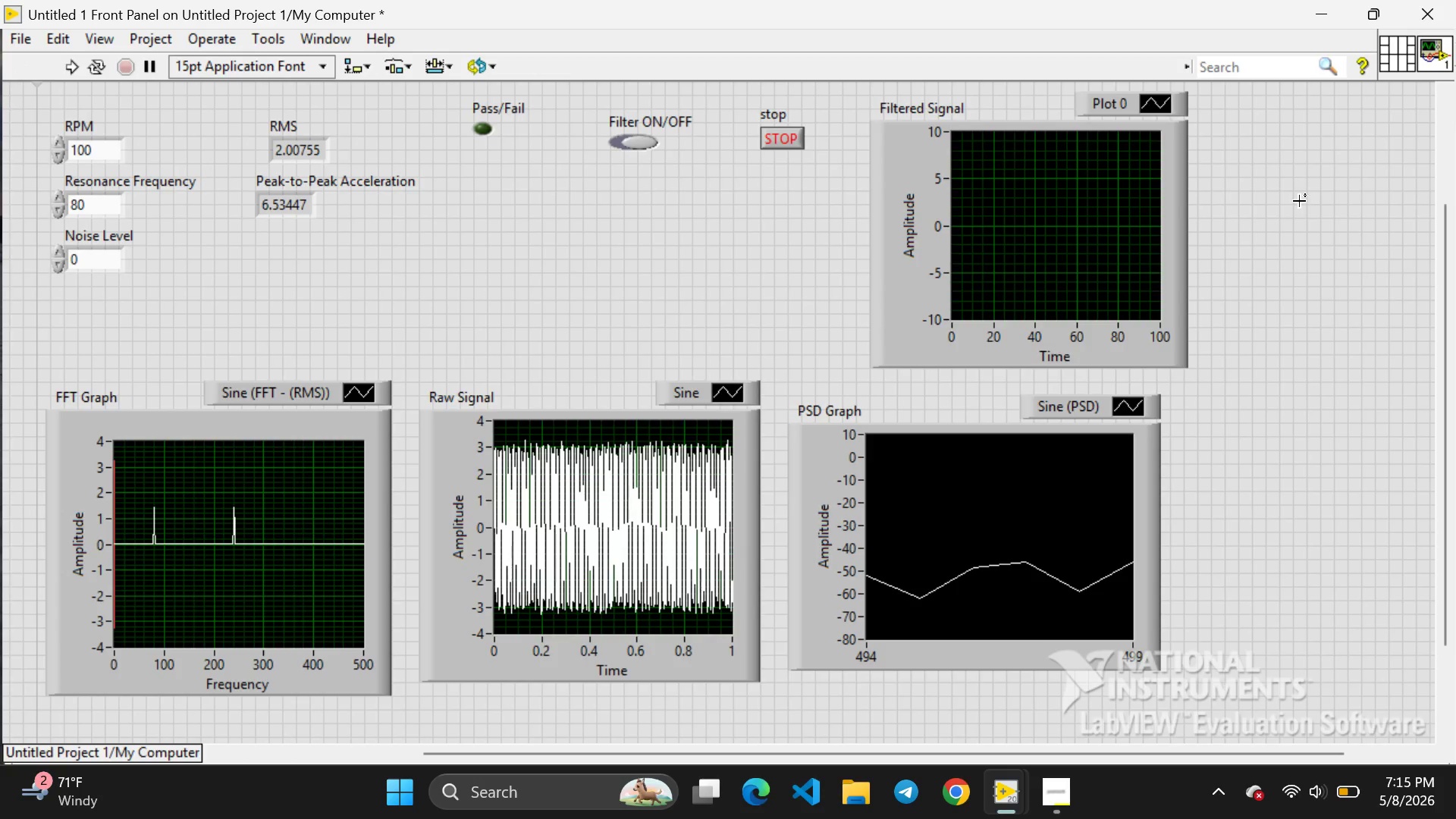 
wait(15.05)
 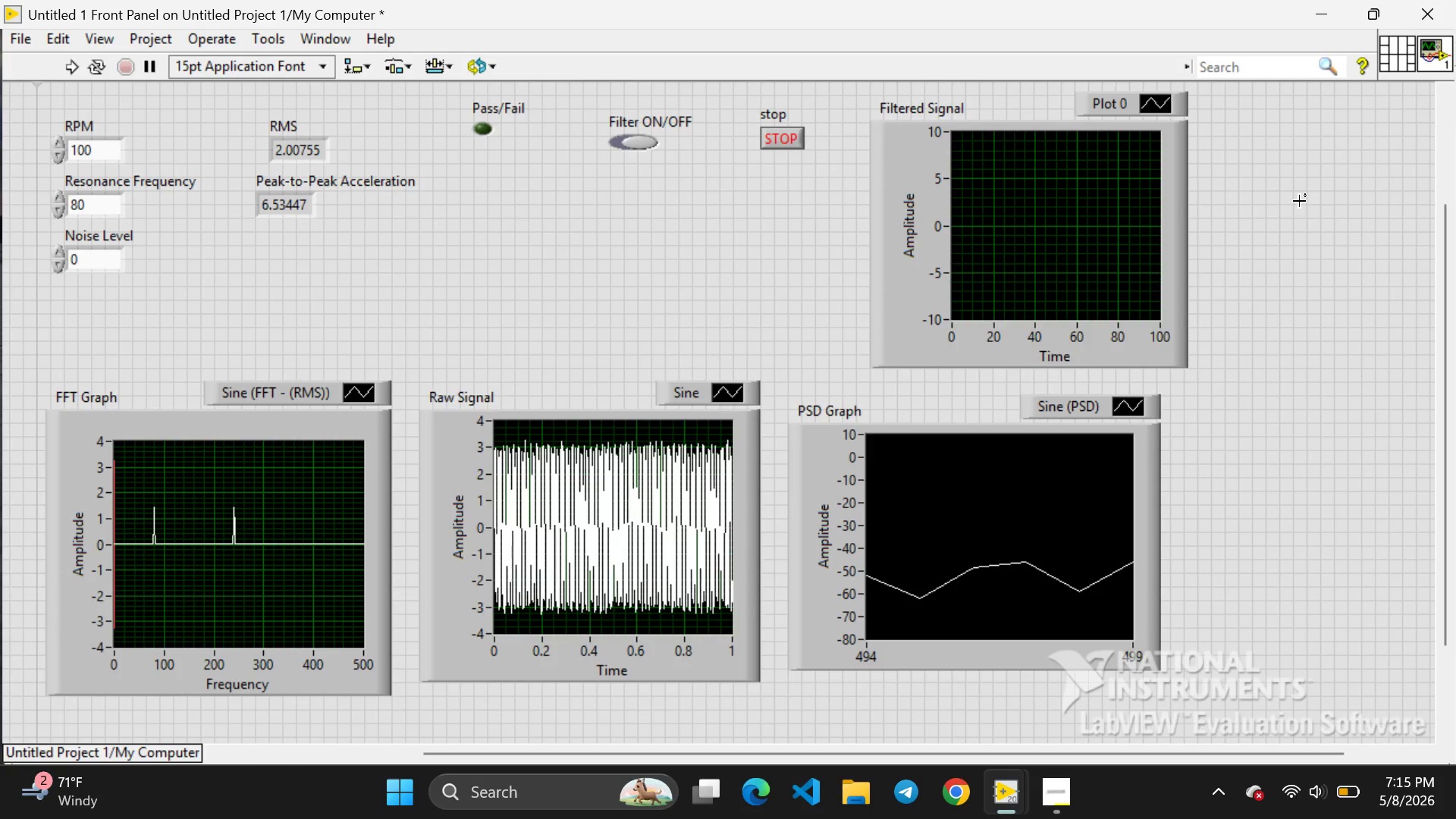 
left_click([937, 678])
 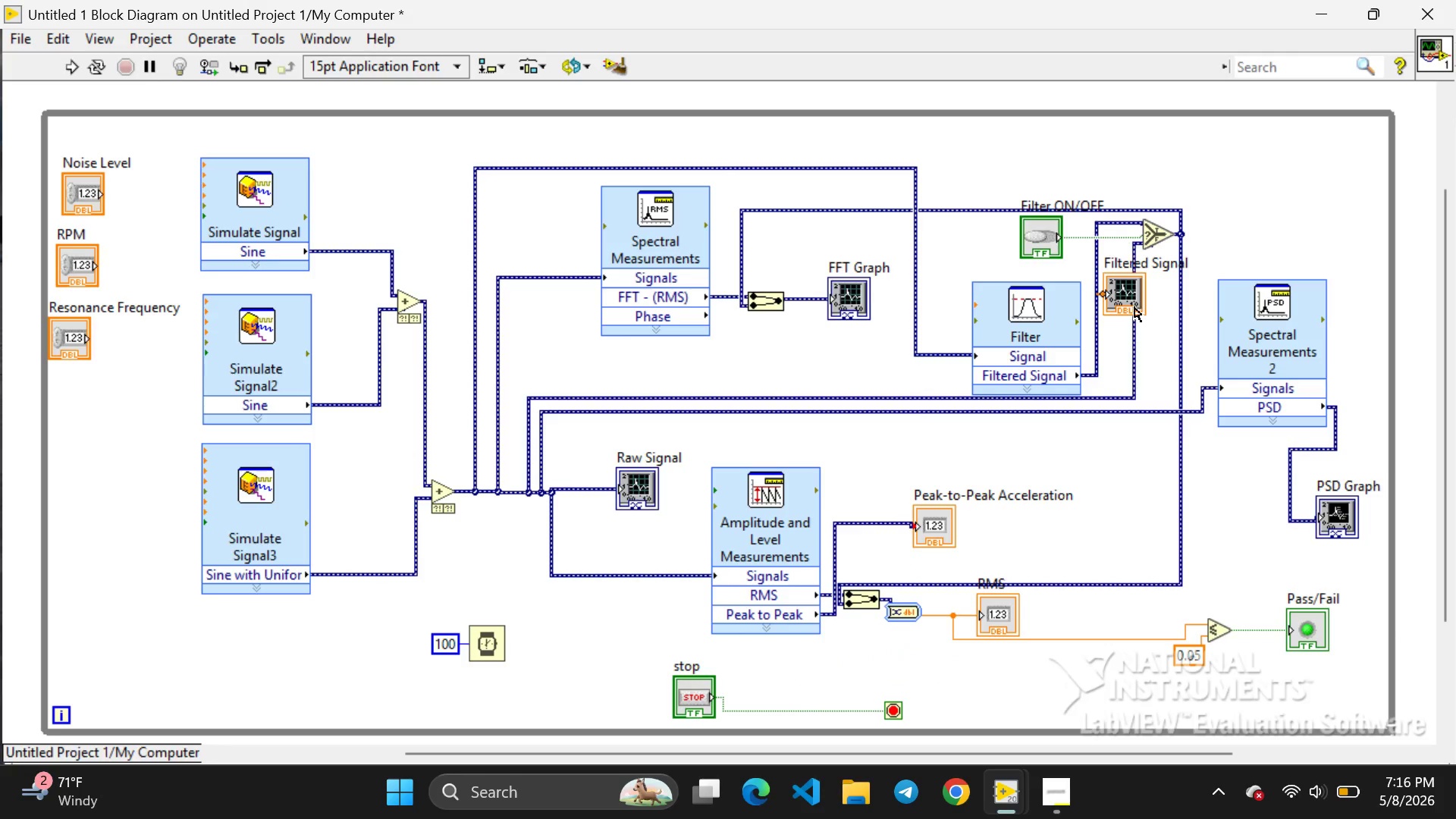 
left_click([1130, 295])
 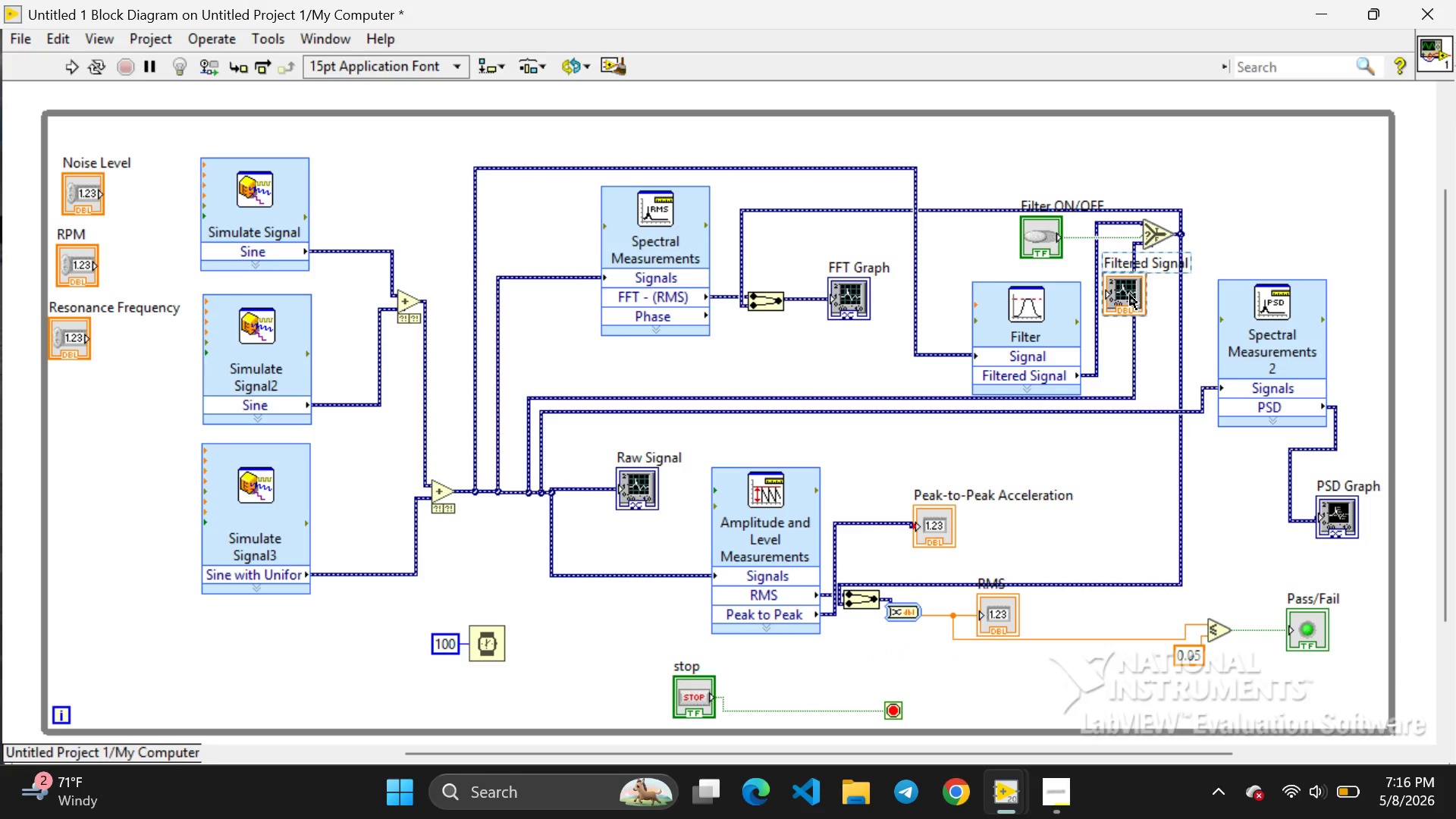 
left_click_drag(start_coordinate=[1130, 295], to_coordinate=[1260, 214])
 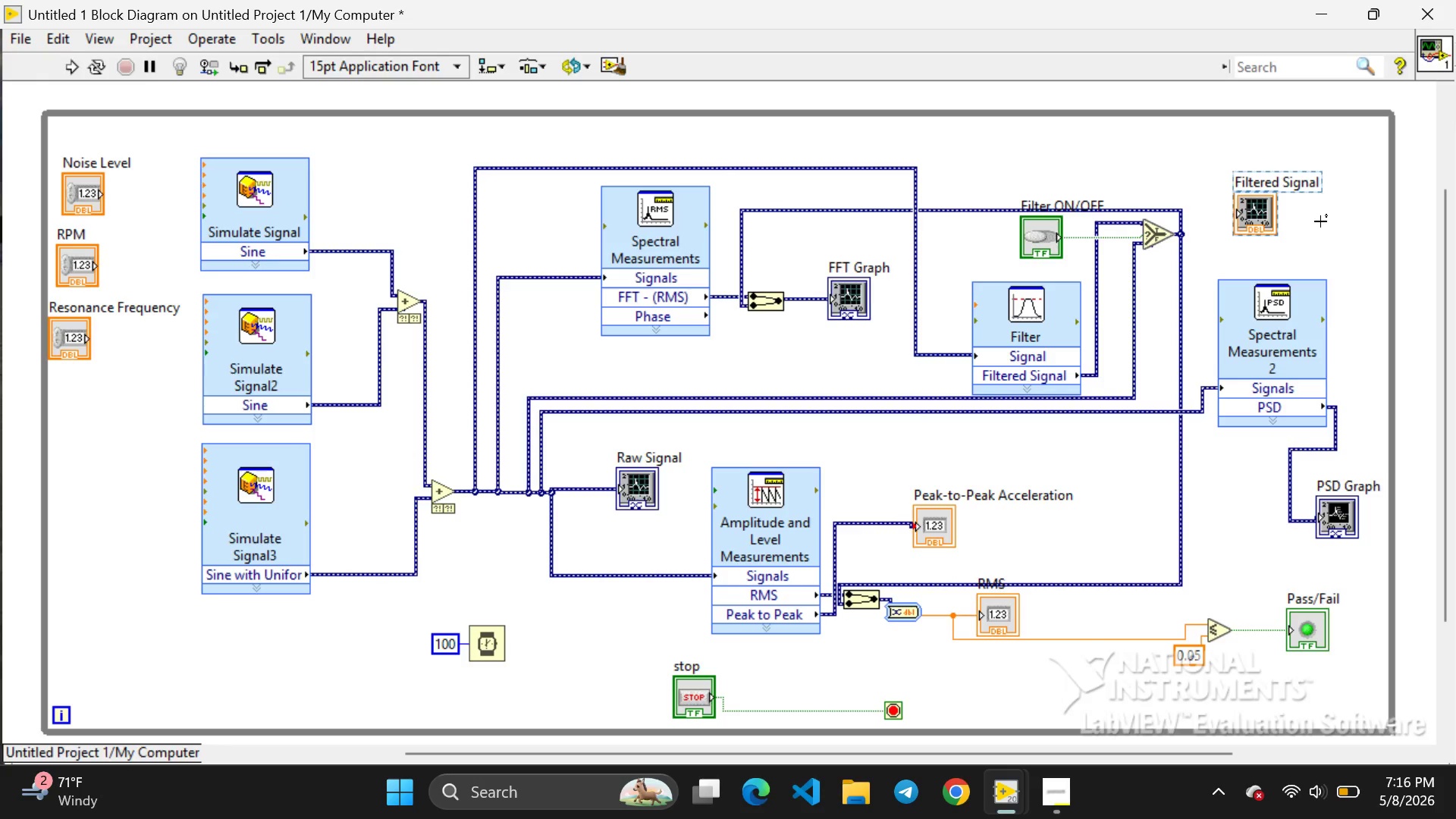 
wait(10.38)
 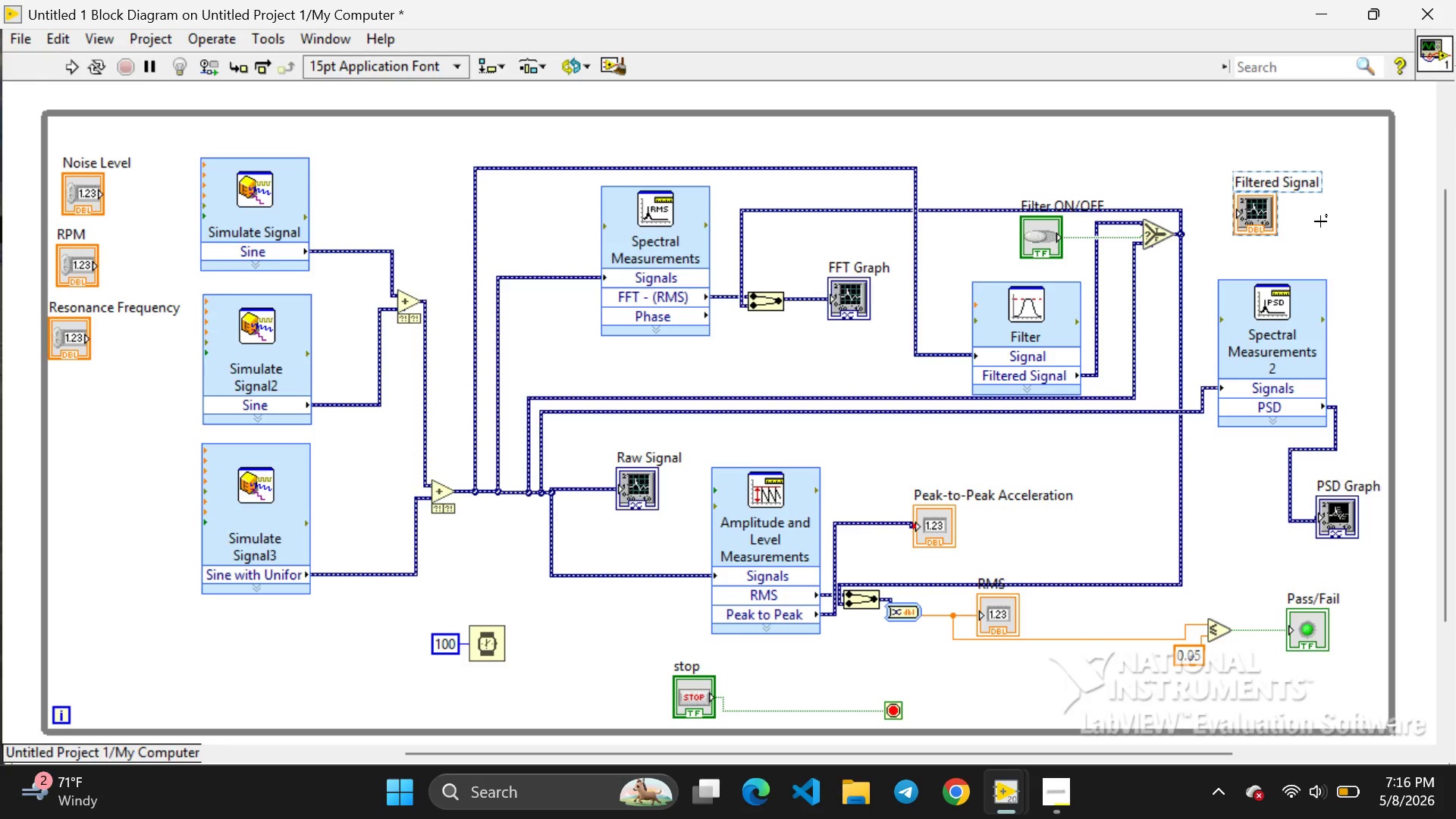 
left_click_drag(start_coordinate=[1101, 331], to_coordinate=[1196, 322])
 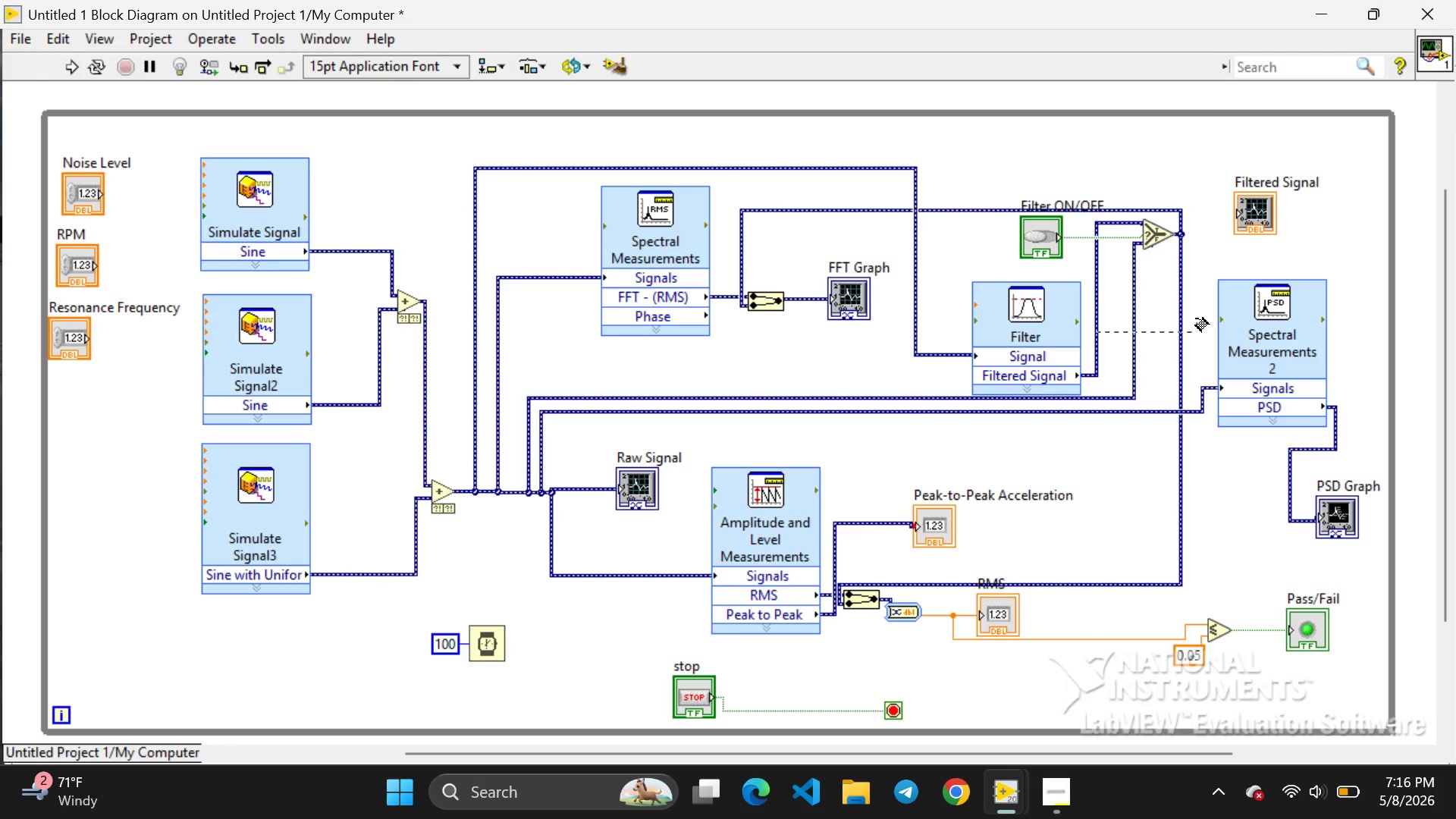 
left_click_drag(start_coordinate=[1196, 321], to_coordinate=[1235, 214])
 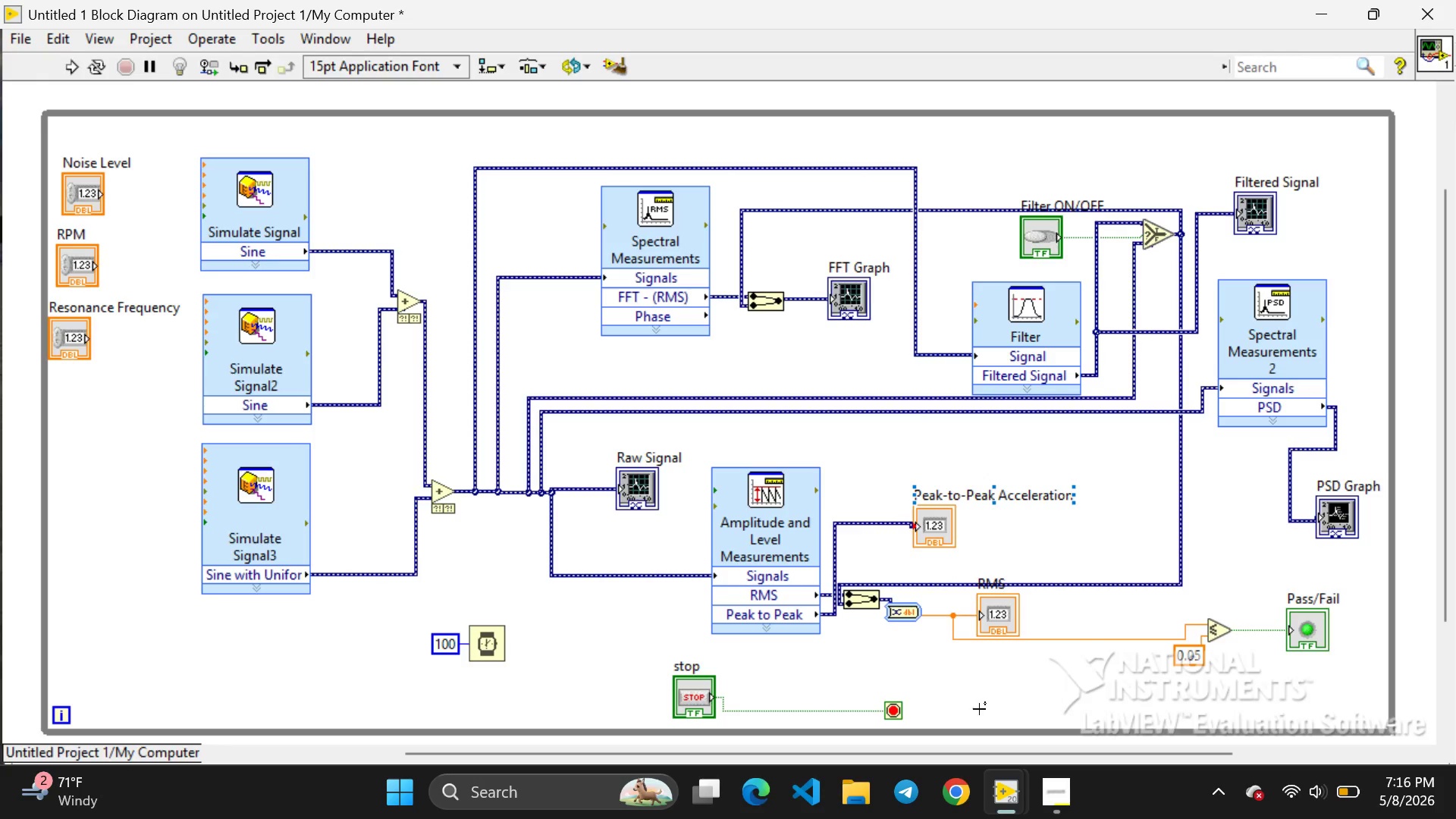 
mouse_move([1050, 789])
 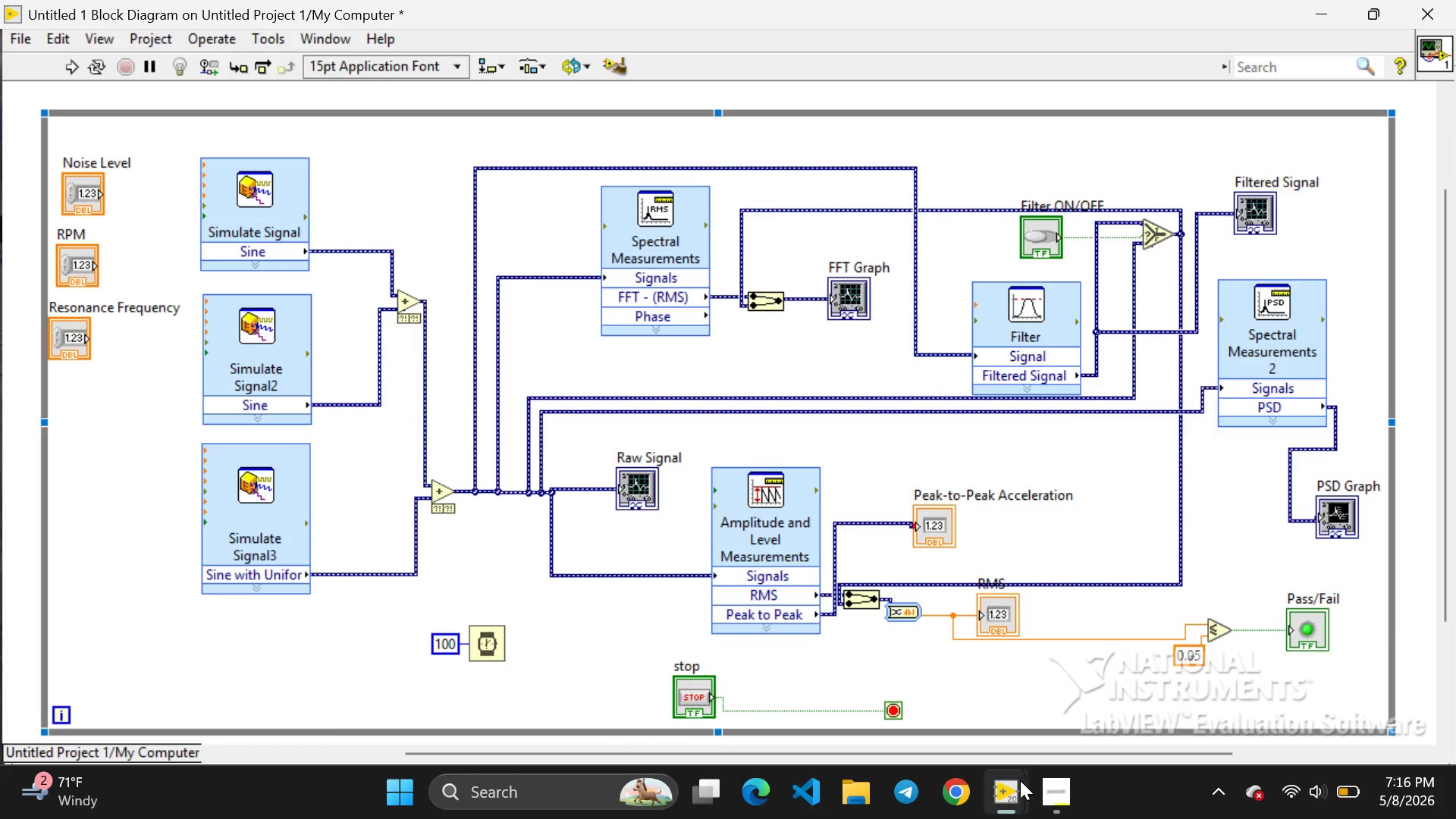 
wait(5.52)
 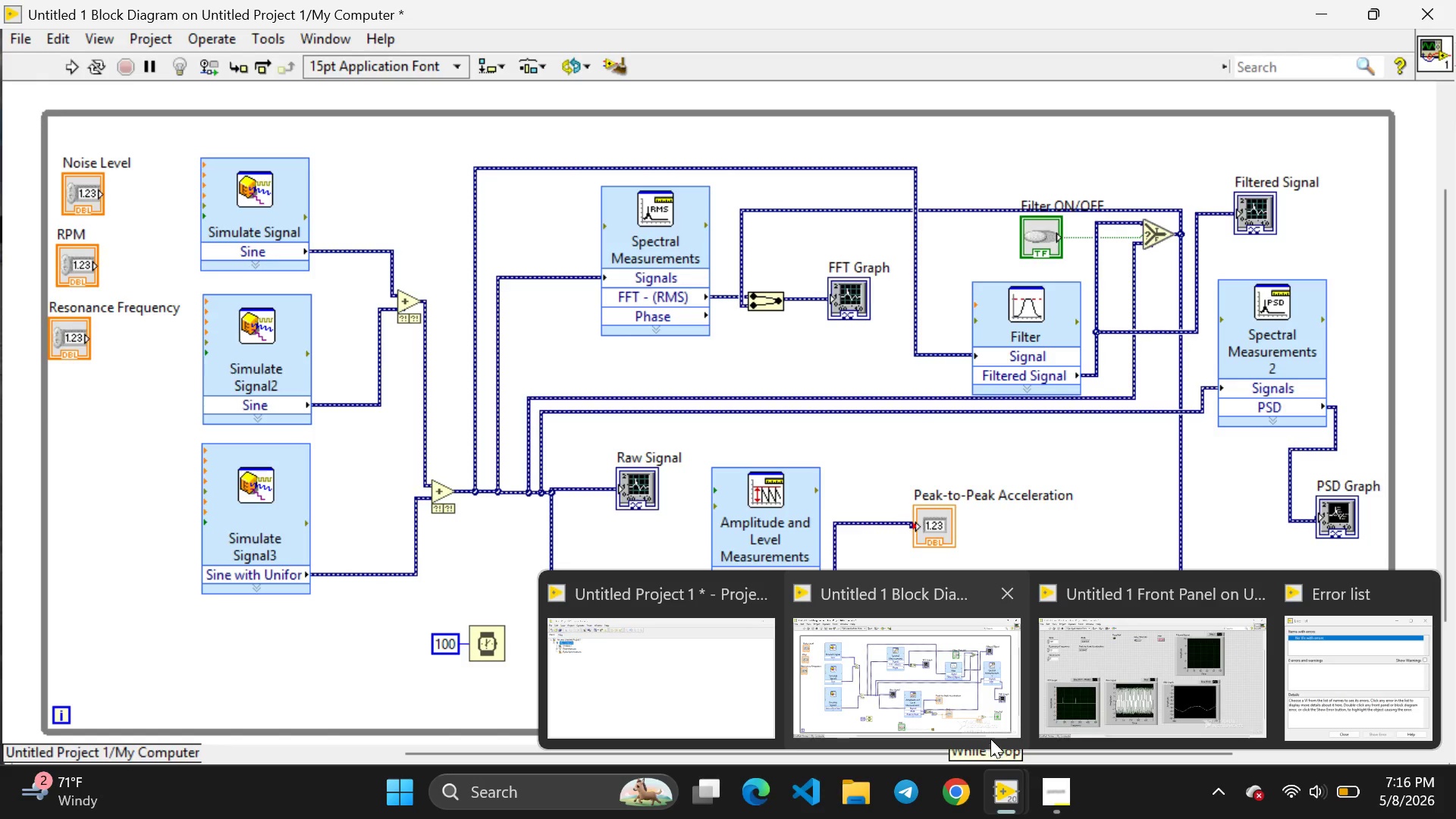 
left_click([1103, 702])
 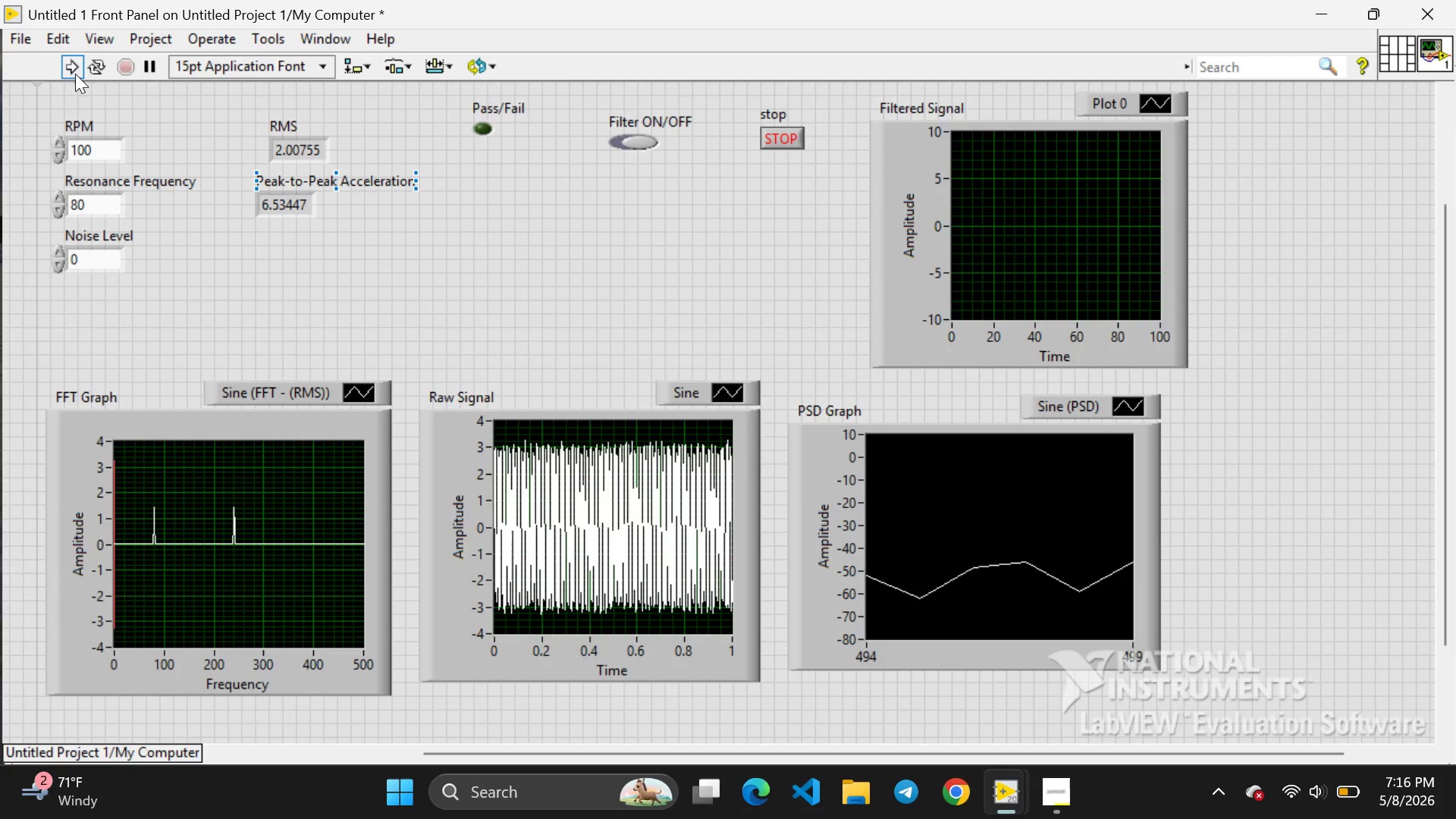 
left_click([69, 69])
 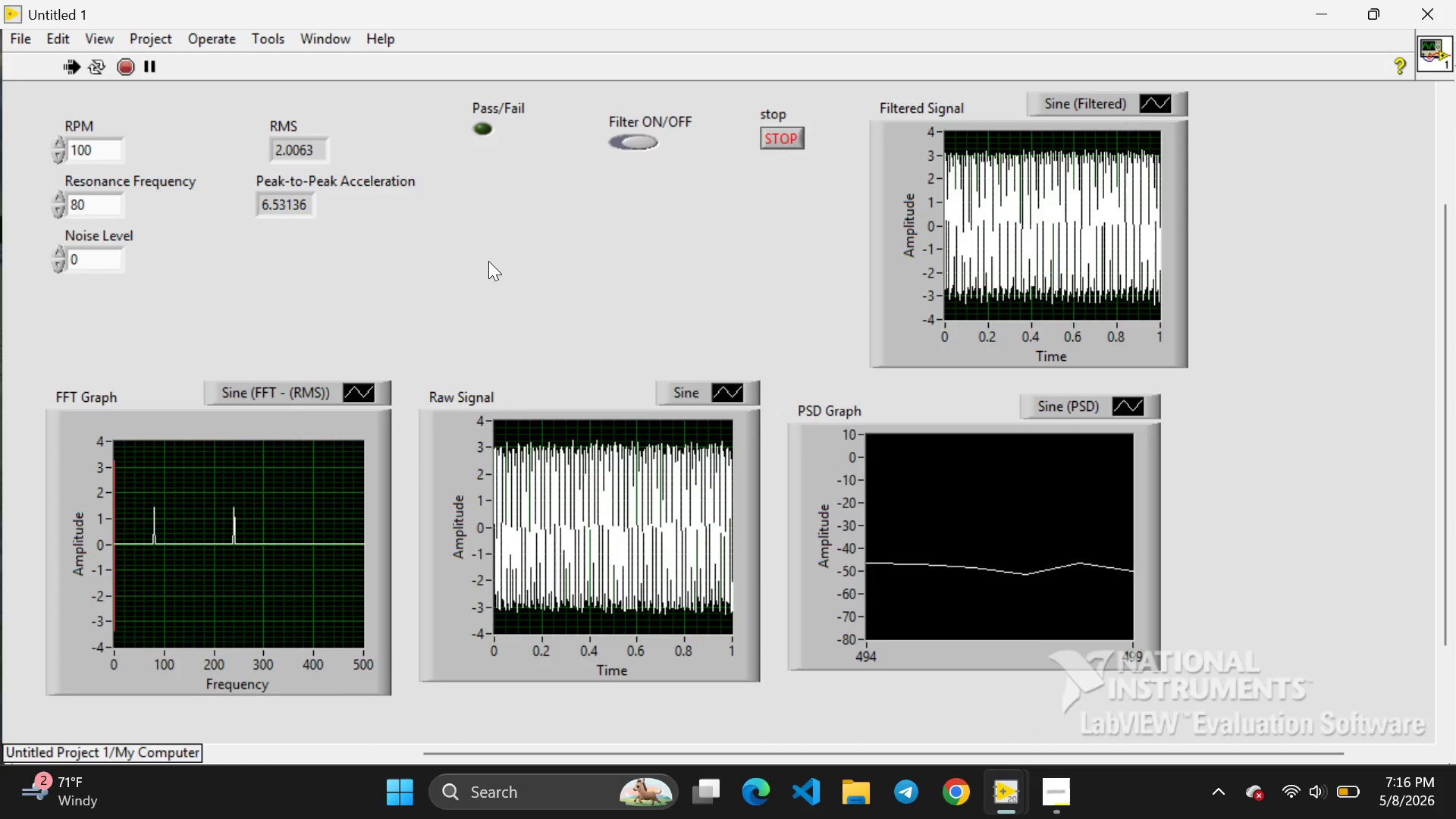 
wait(7.61)
 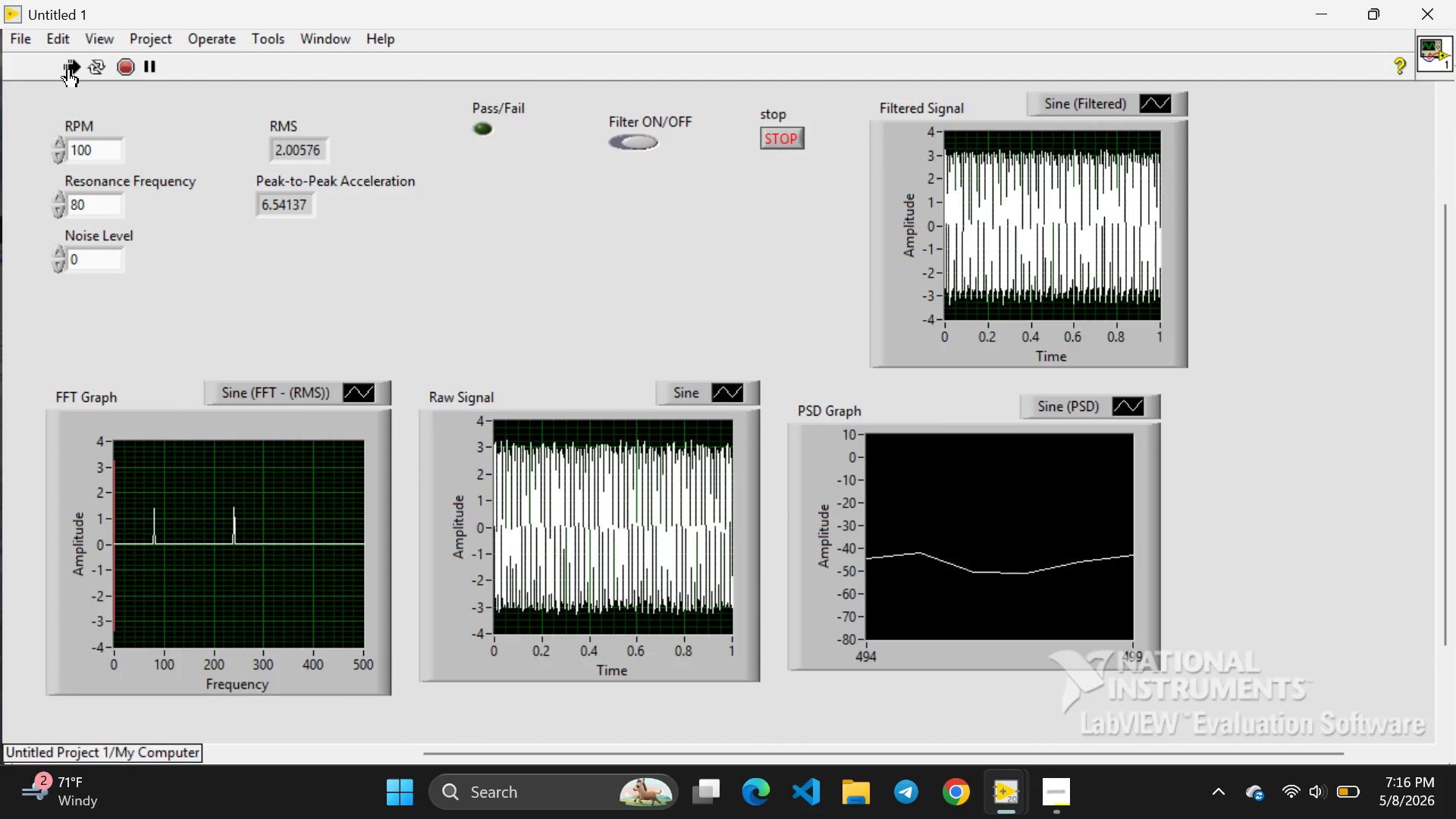 
left_click([767, 133])
 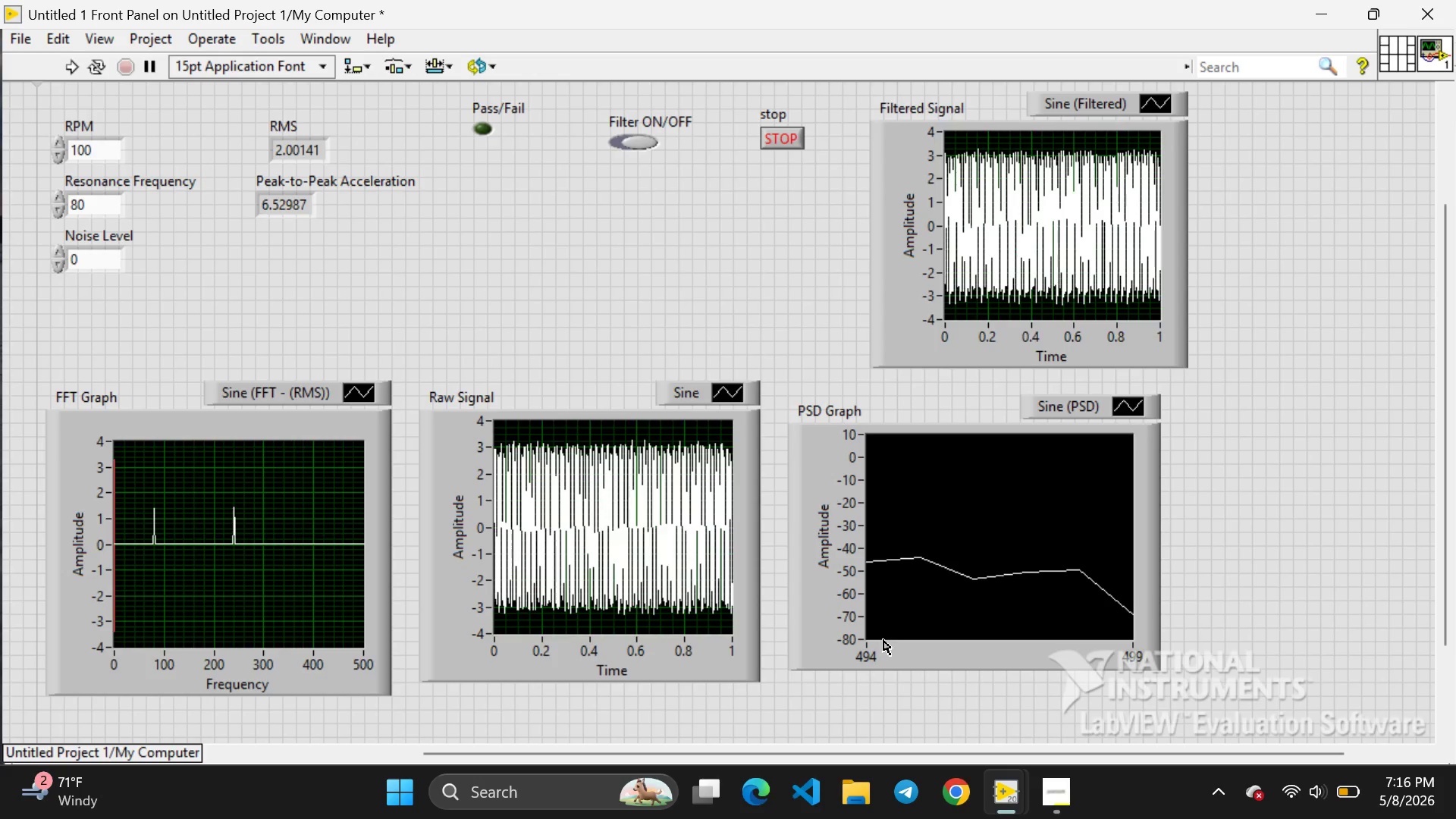 
wait(19.22)
 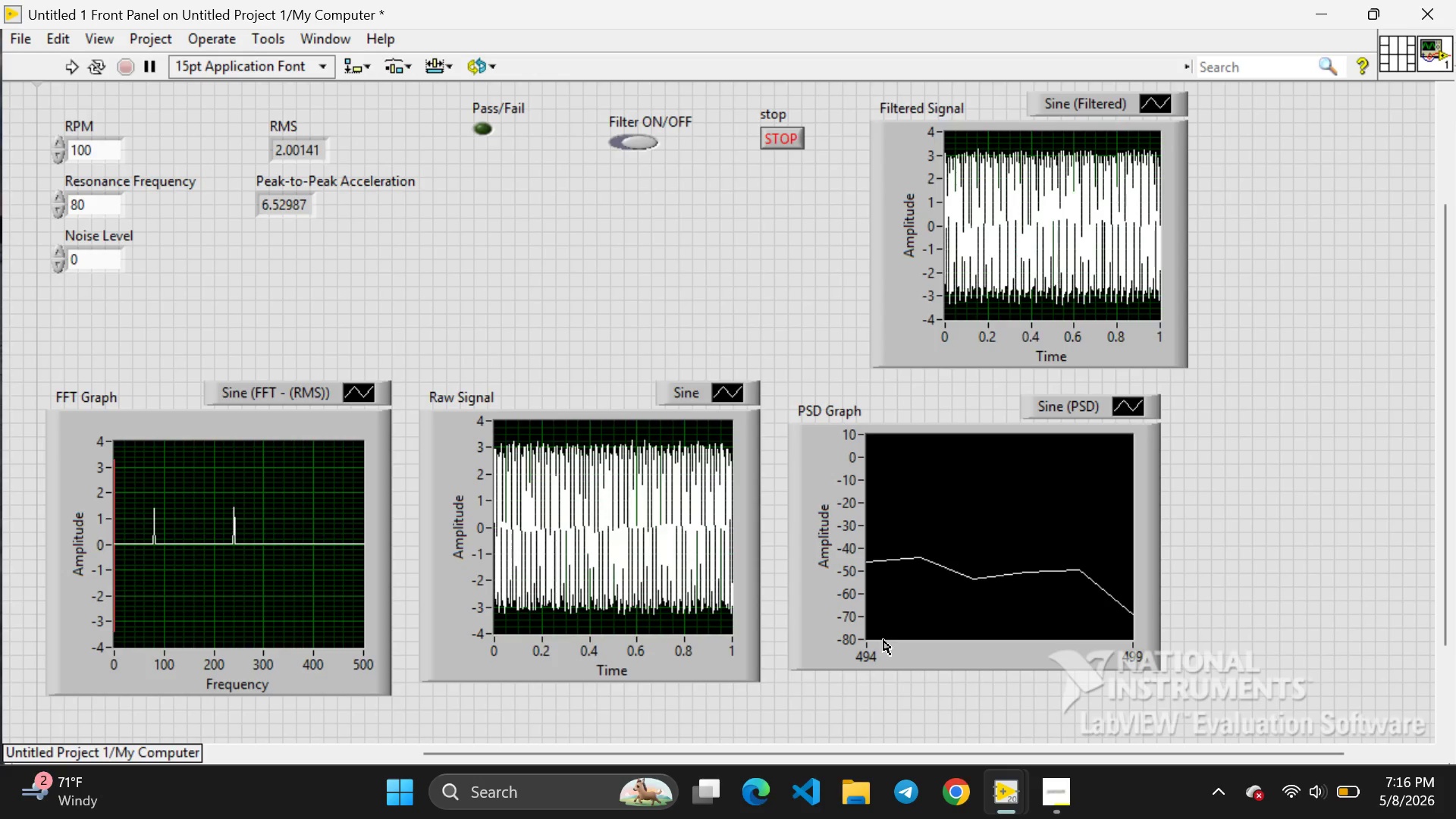 
left_click([68, 71])
 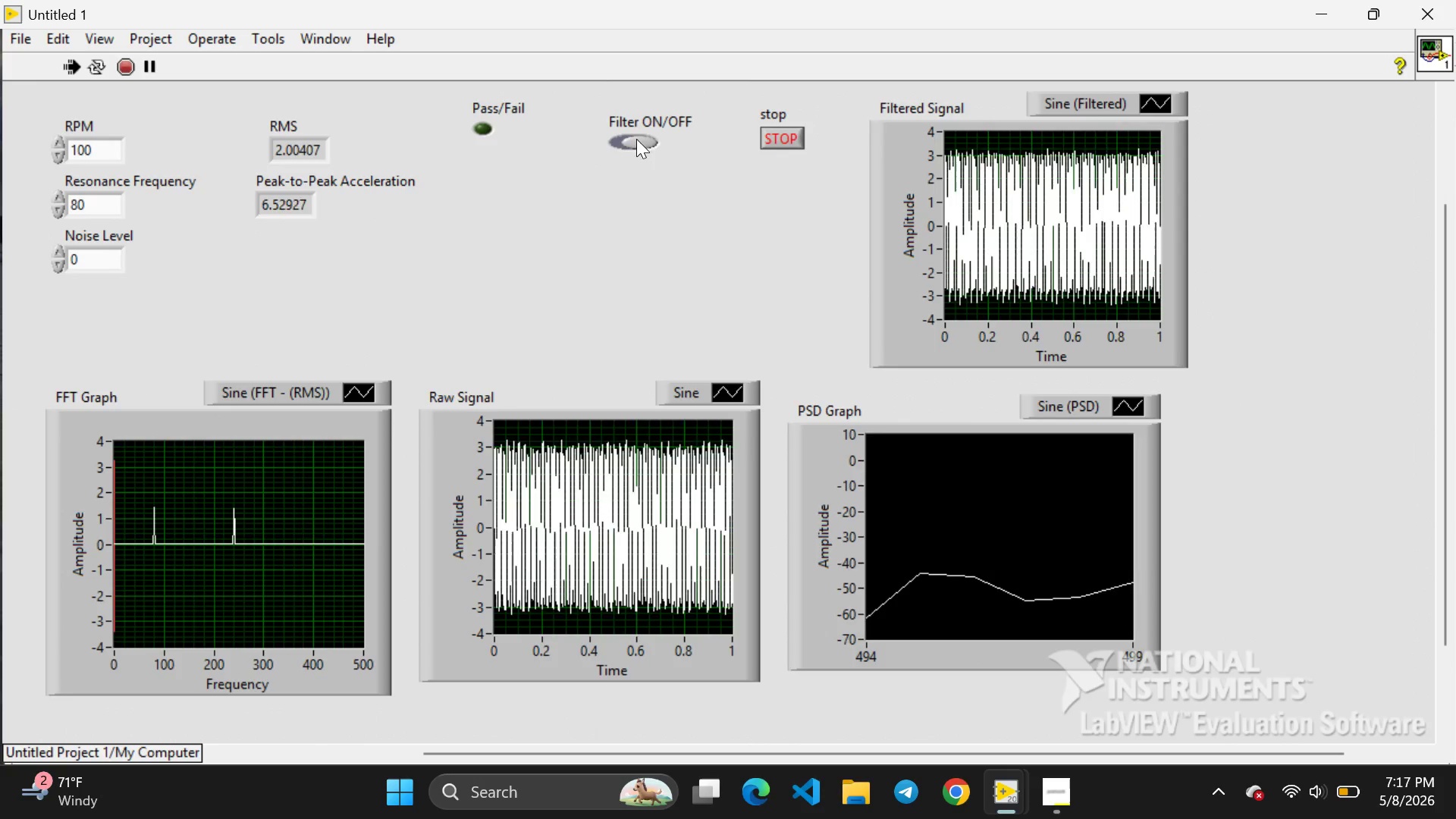 
left_click([622, 140])
 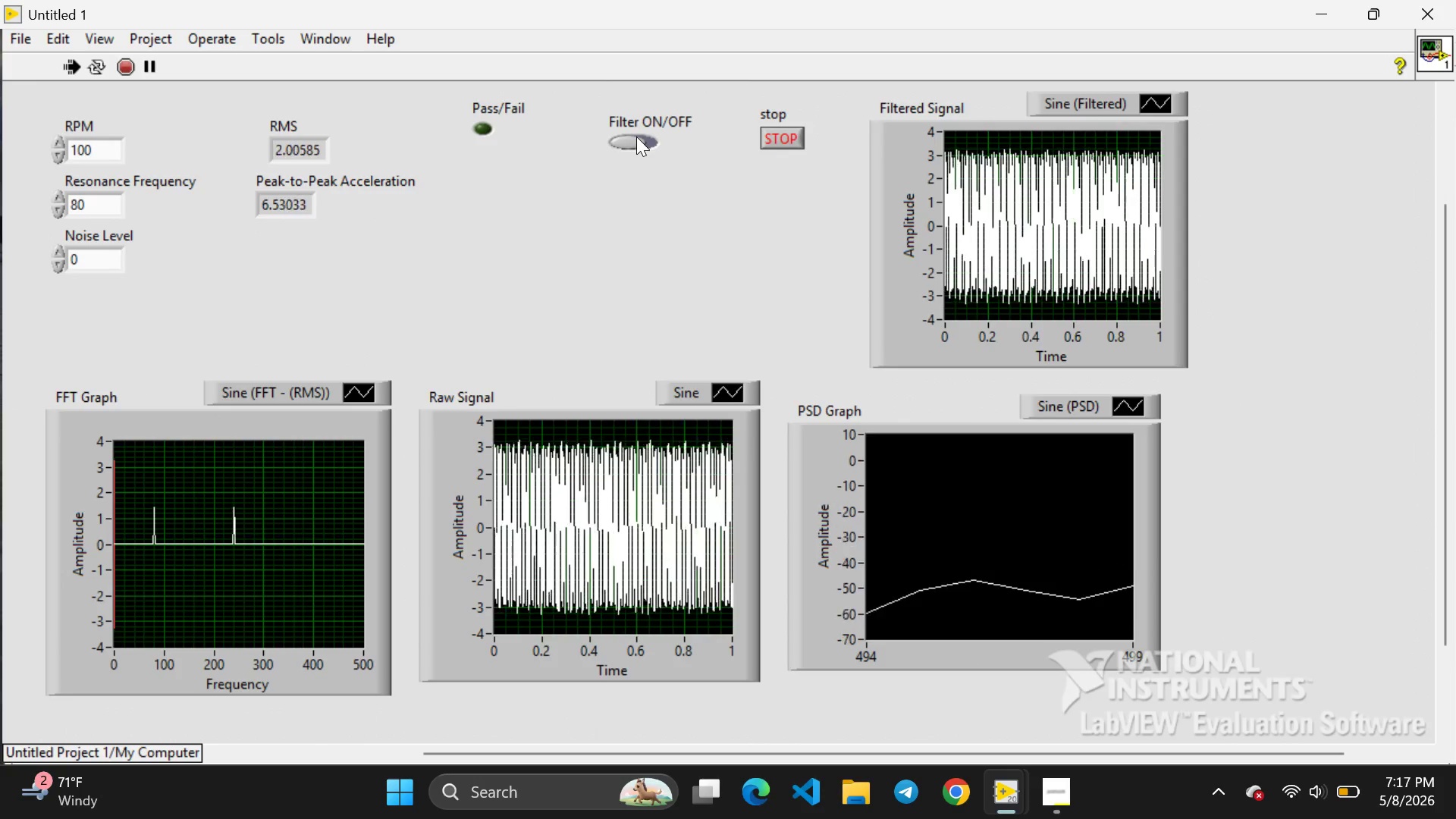 
left_click([636, 136])
 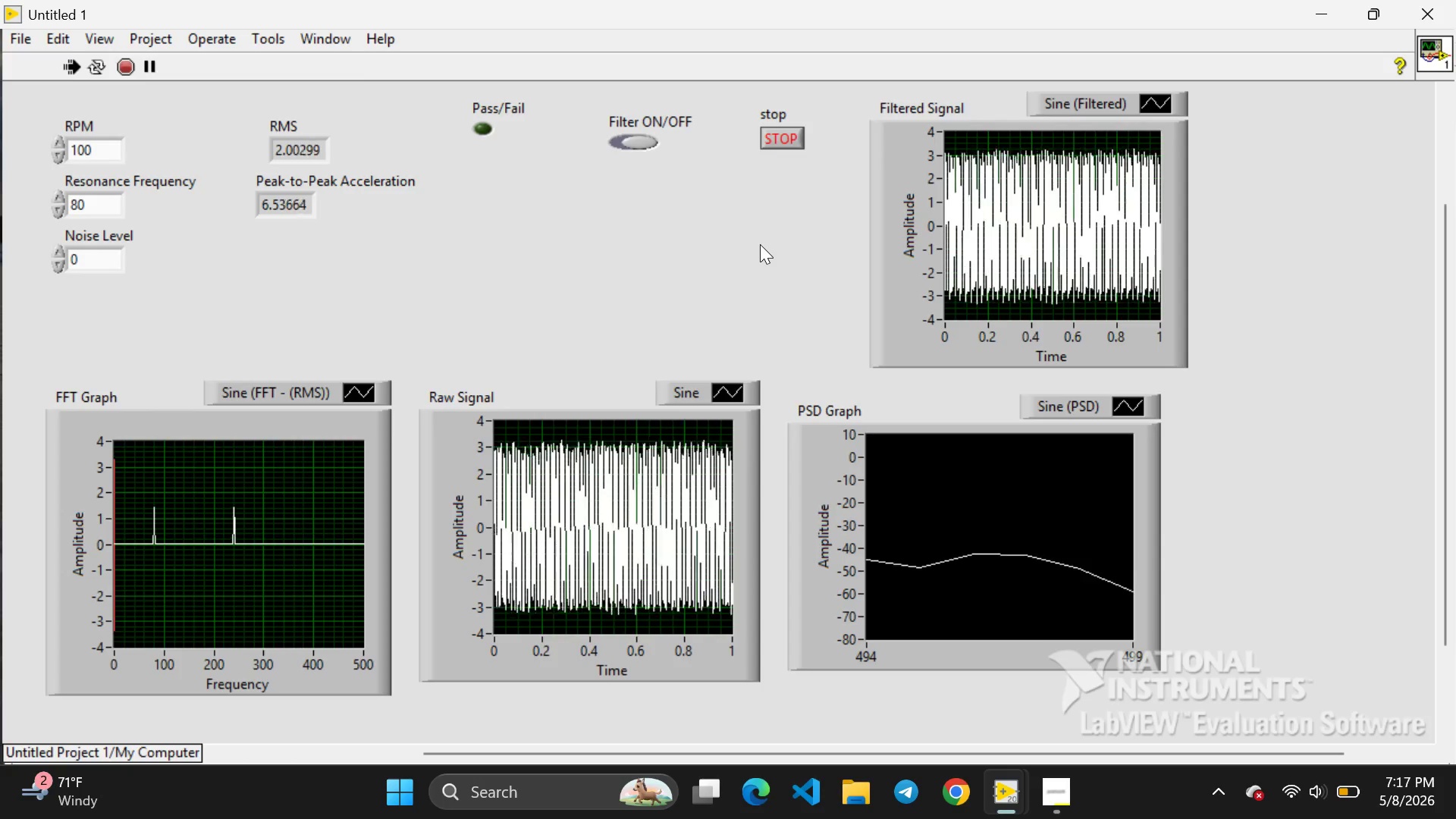 
left_click([760, 244])
 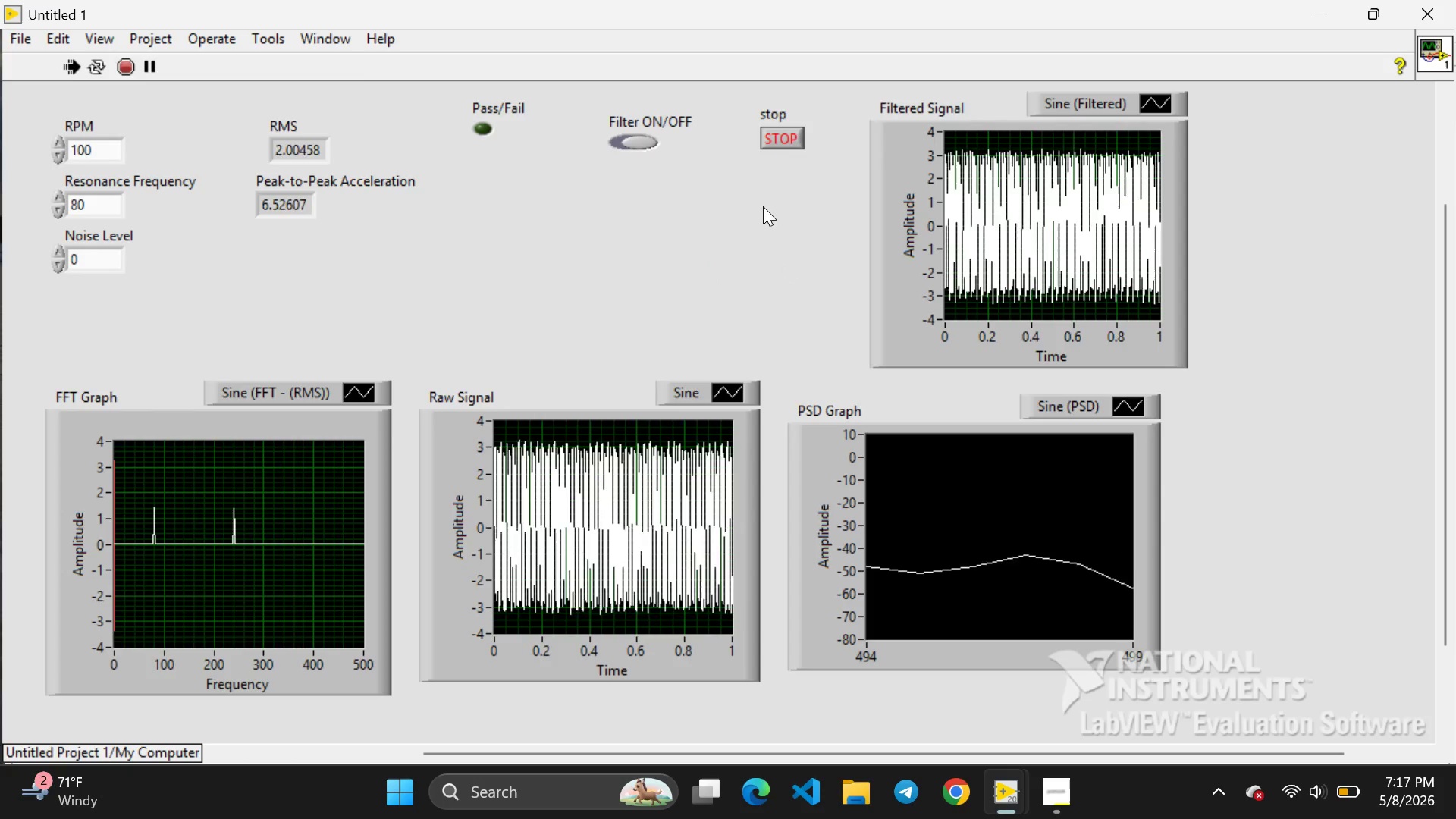 
left_click([780, 139])
 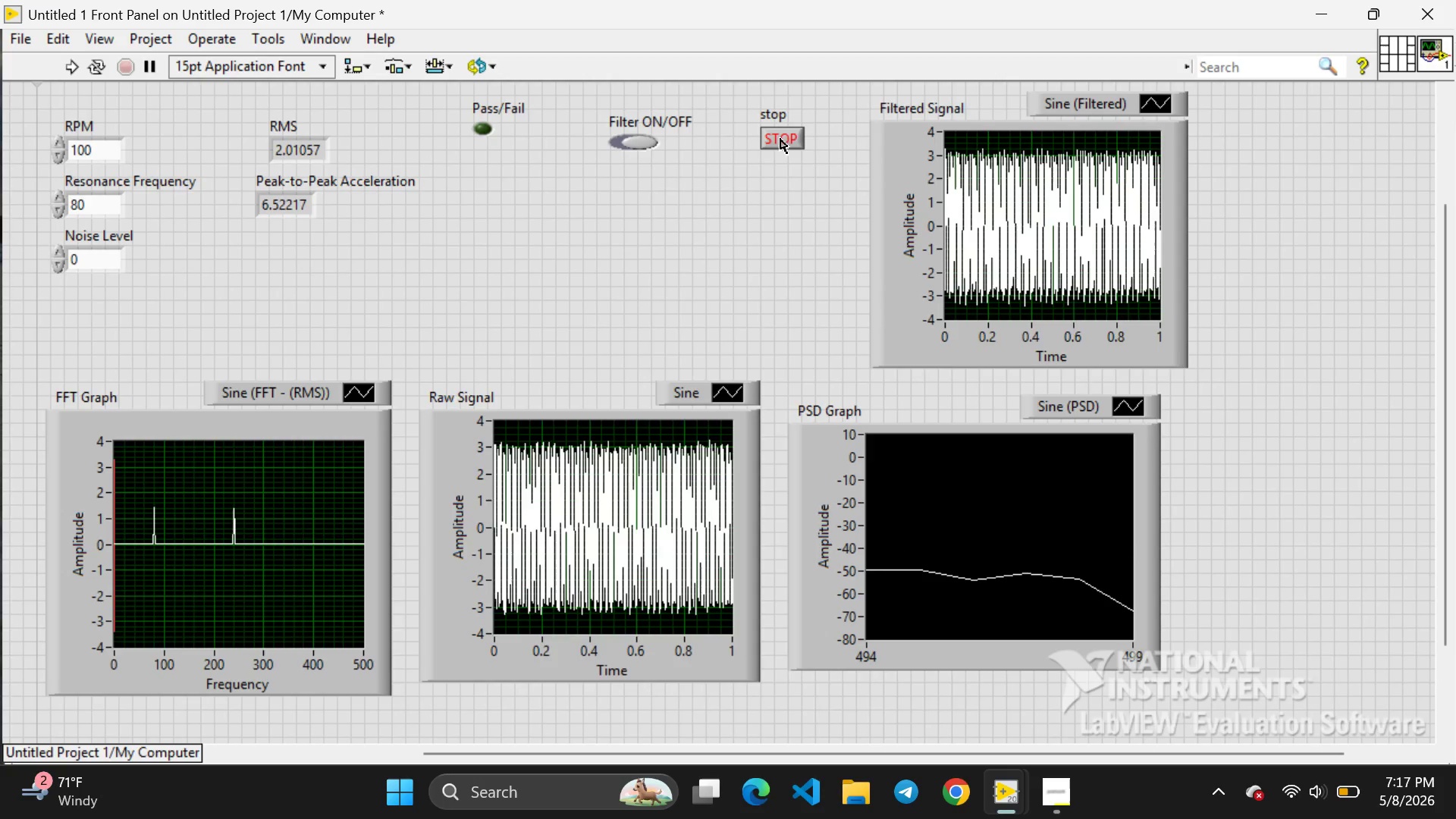 
wait(45.25)
 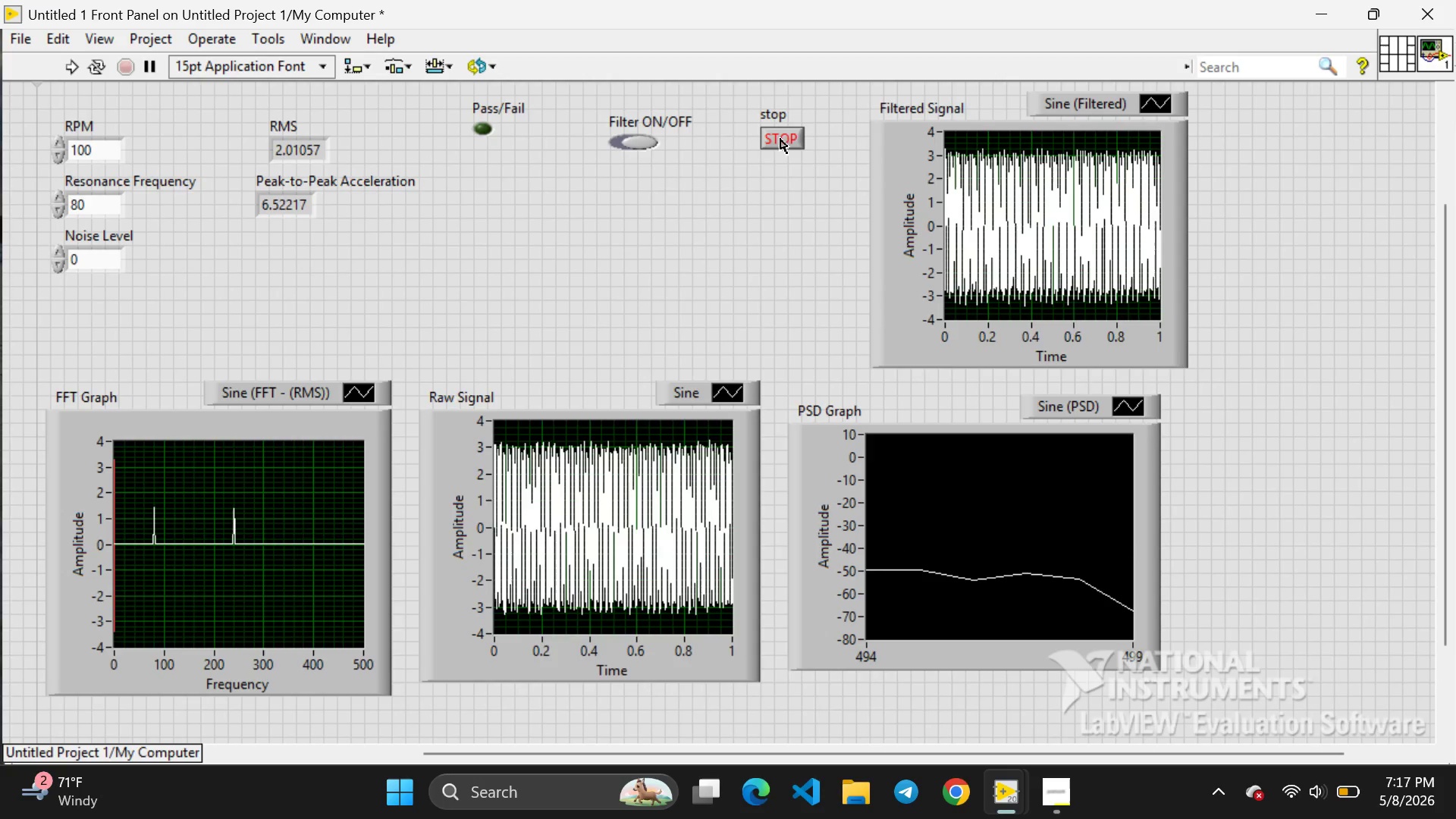 
left_click([1084, 697])
 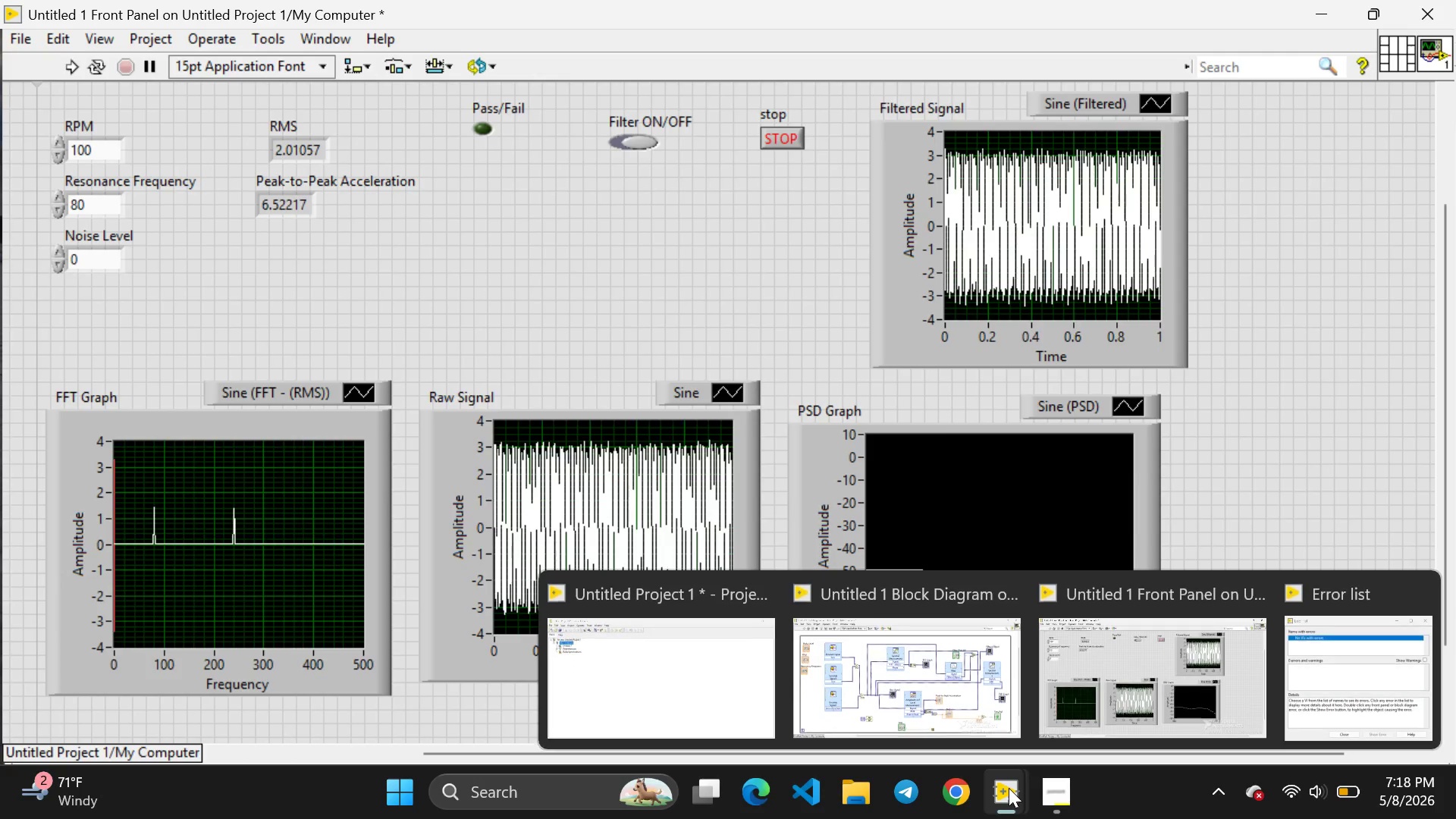 
left_click([1114, 651])
 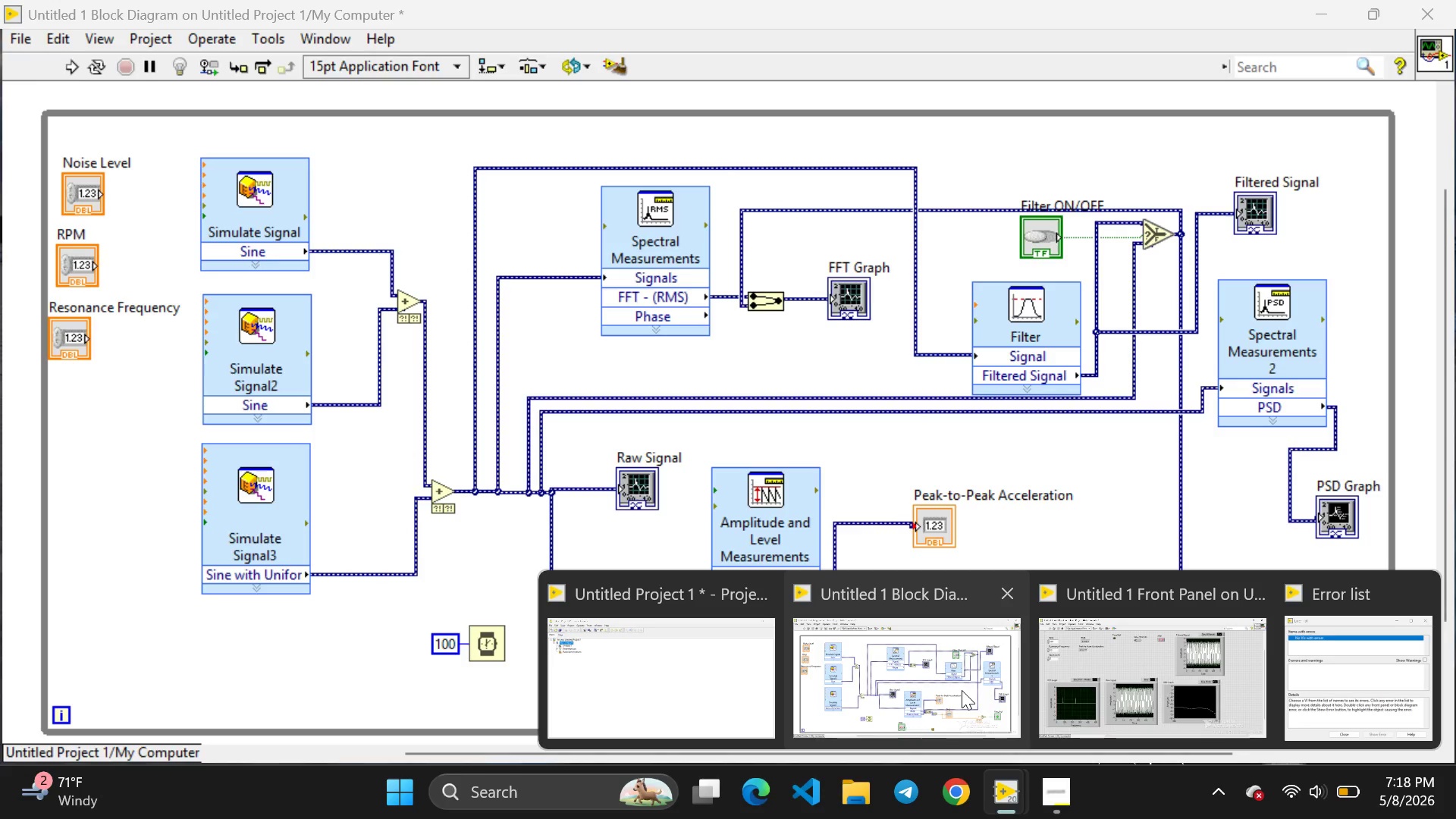 
left_click([962, 690])